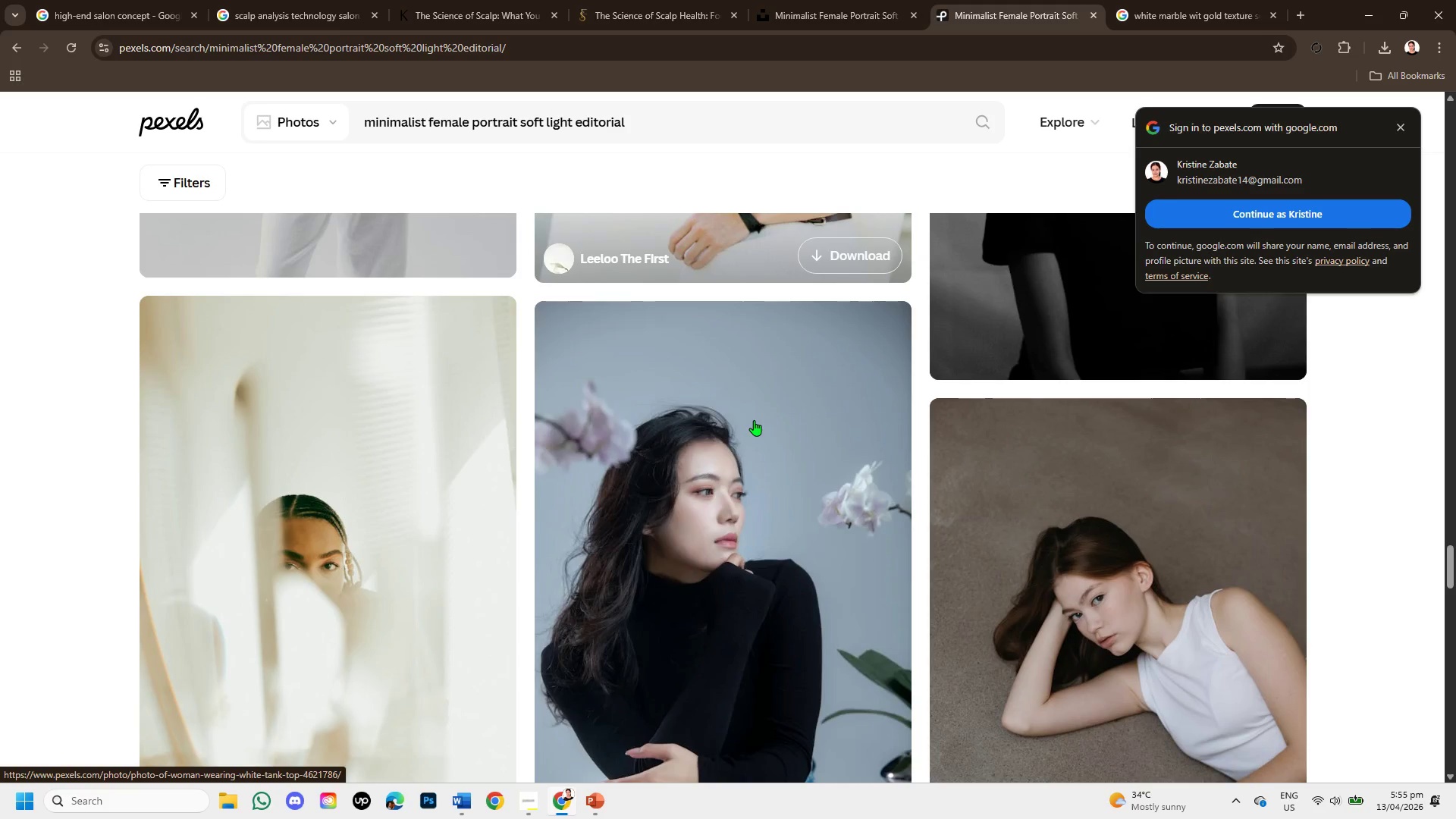 
scroll: coordinate [754, 444], scroll_direction: down, amount: 4.0
 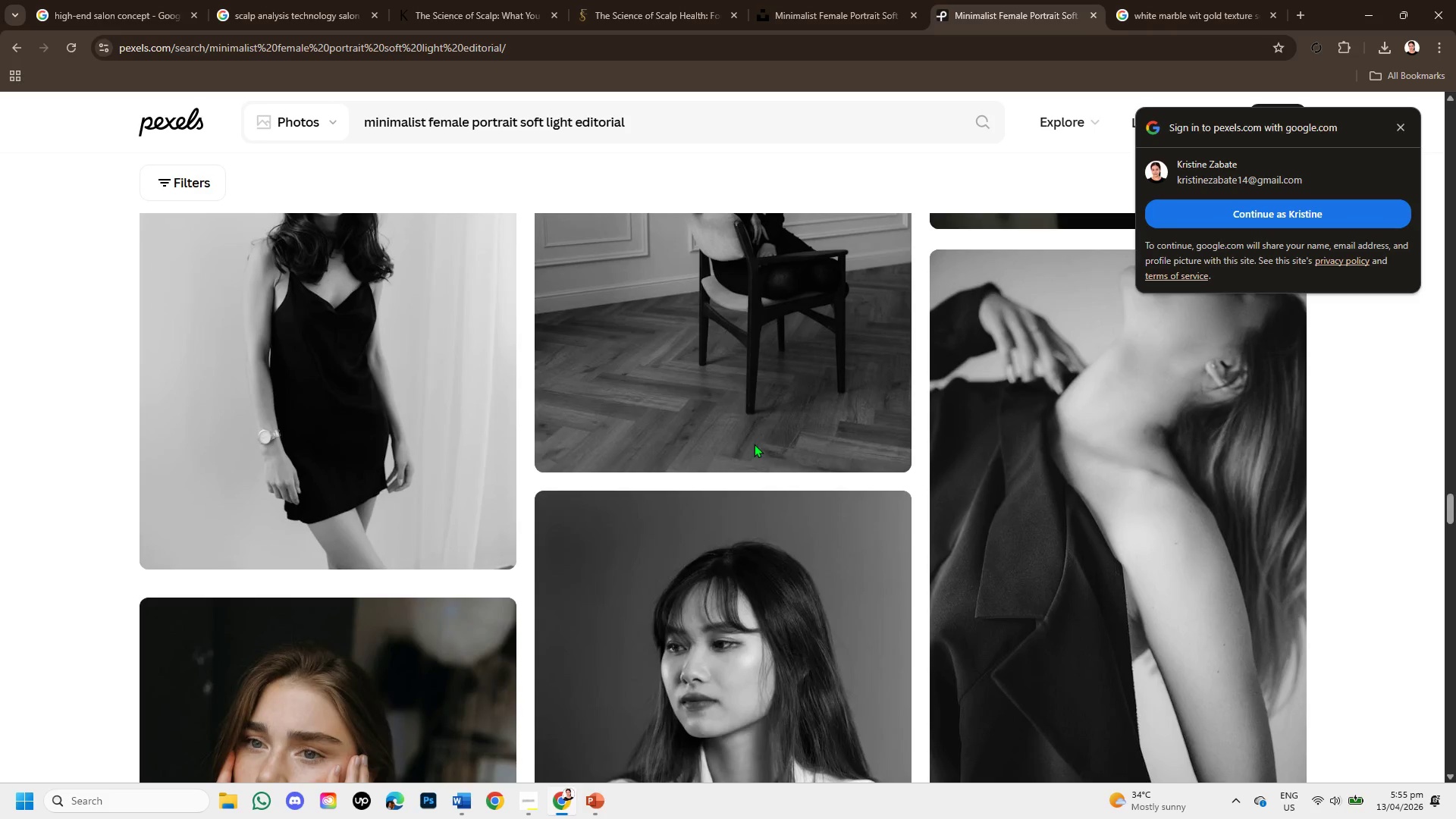 
scroll: coordinate [756, 444], scroll_direction: up, amount: 2.0
 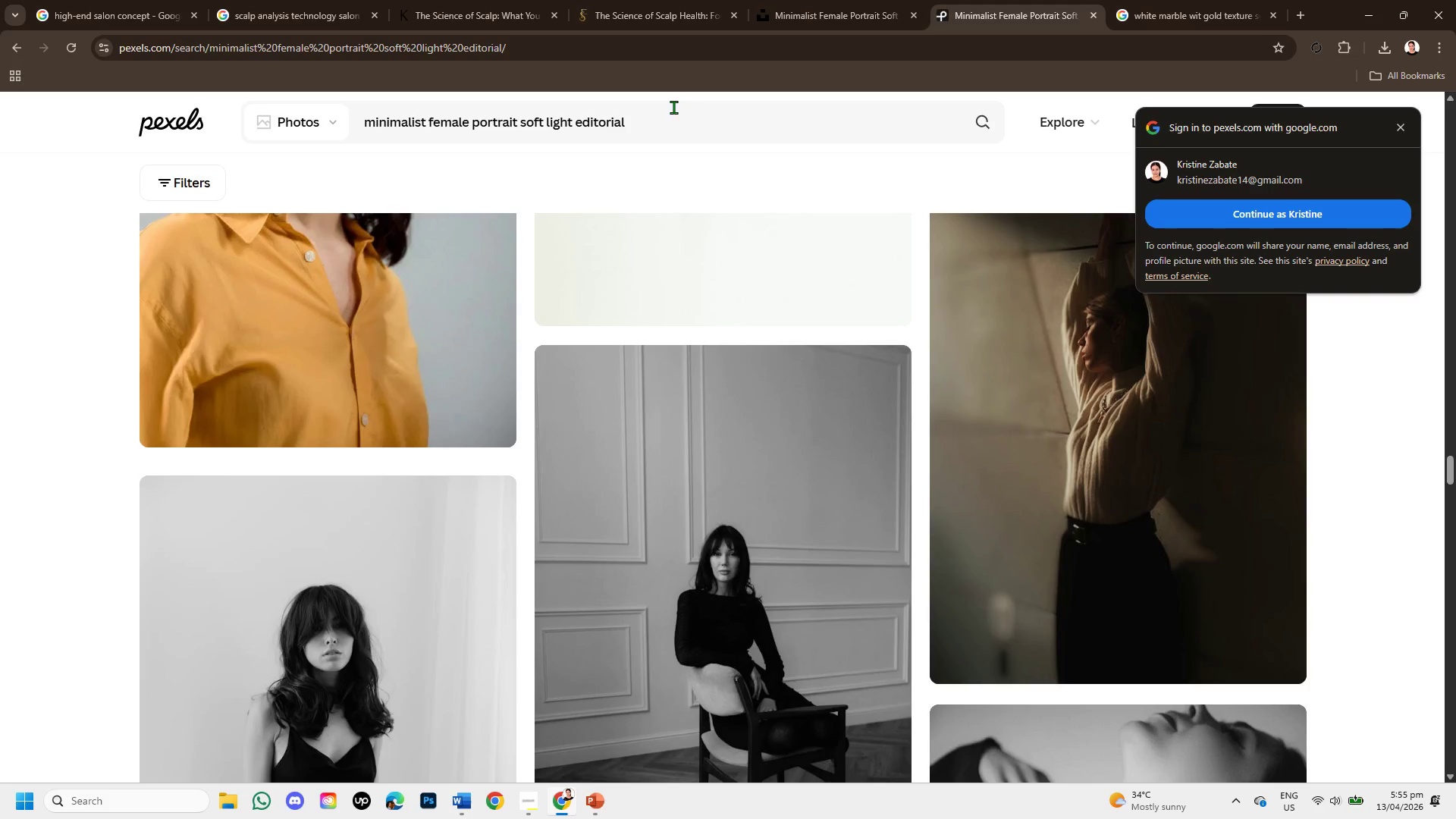 
left_click([668, 121])
 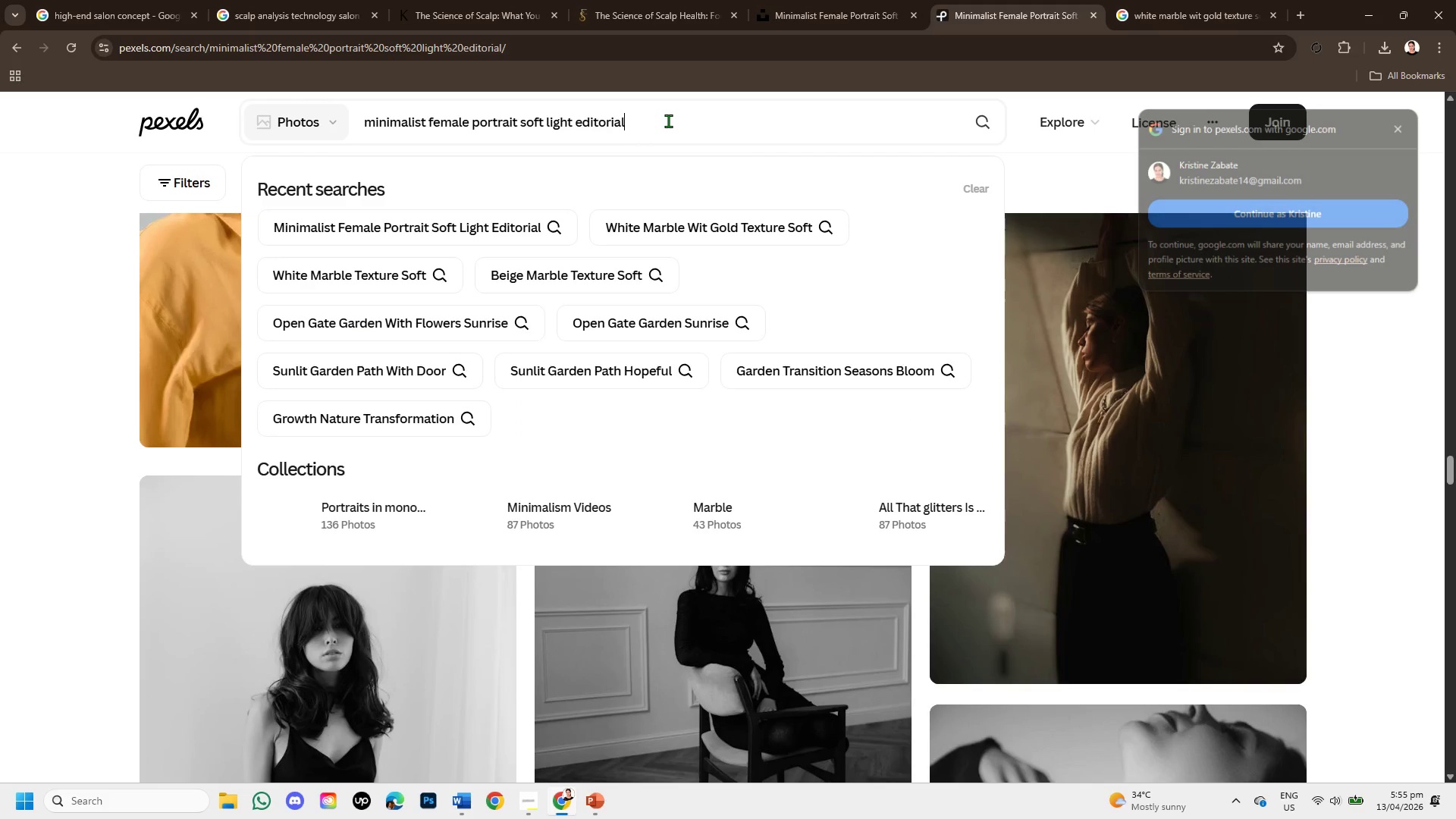 
type( half face fou)
key(Backspace)
type(cus on hair )
 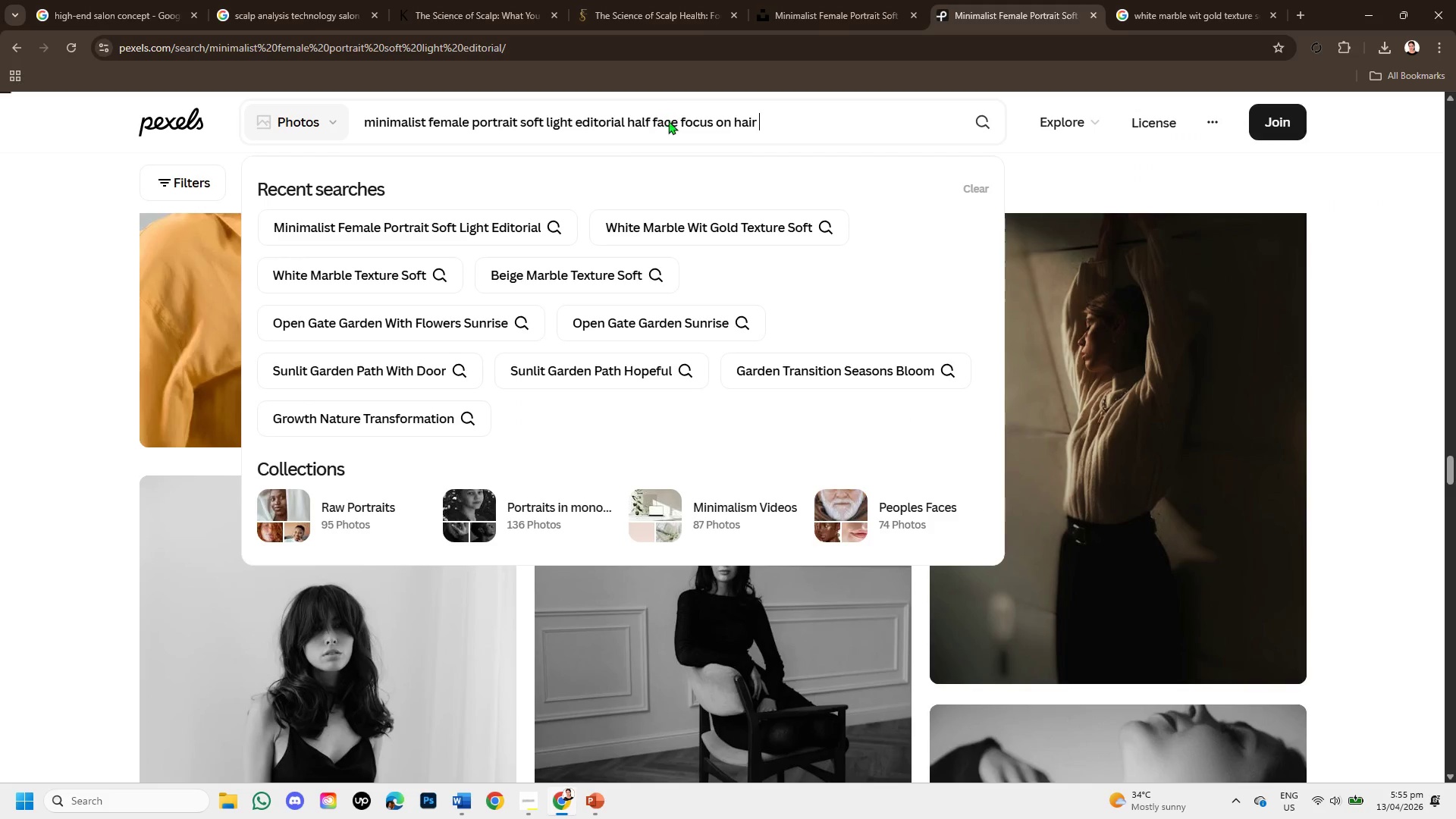 
key(Enter)
 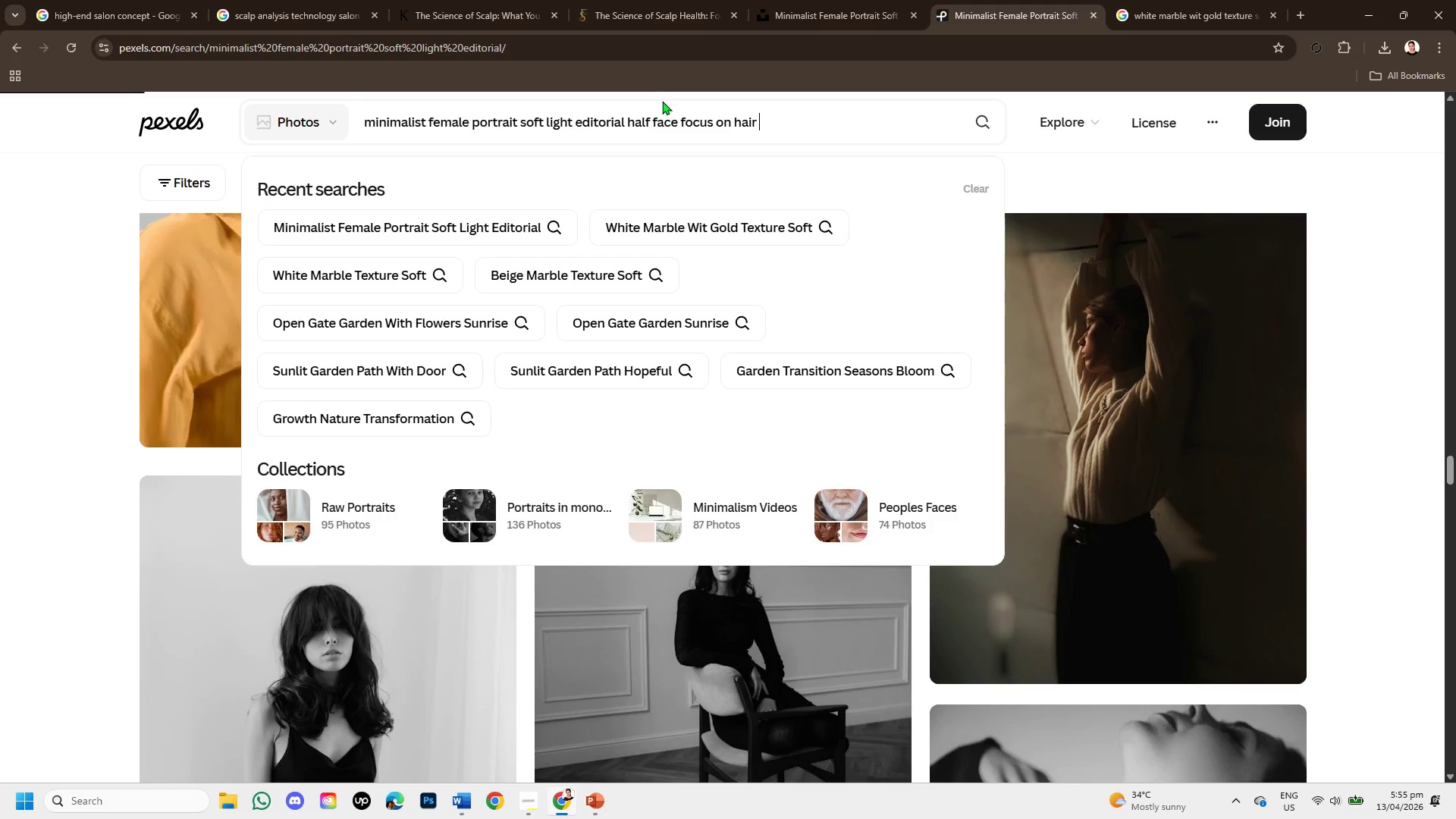 
mouse_move([695, 225])
 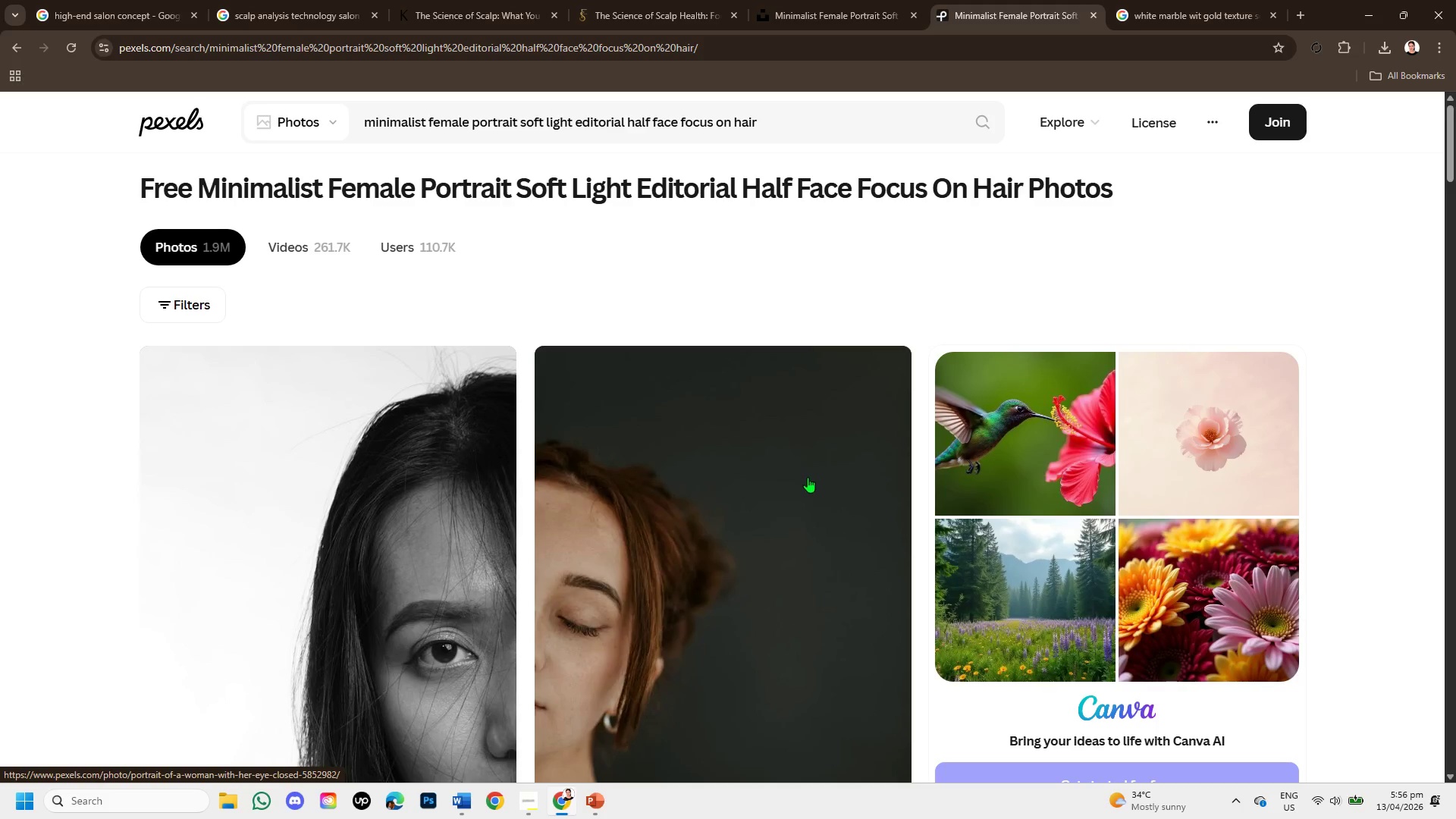 
scroll: coordinate [808, 497], scroll_direction: down, amount: 7.0
 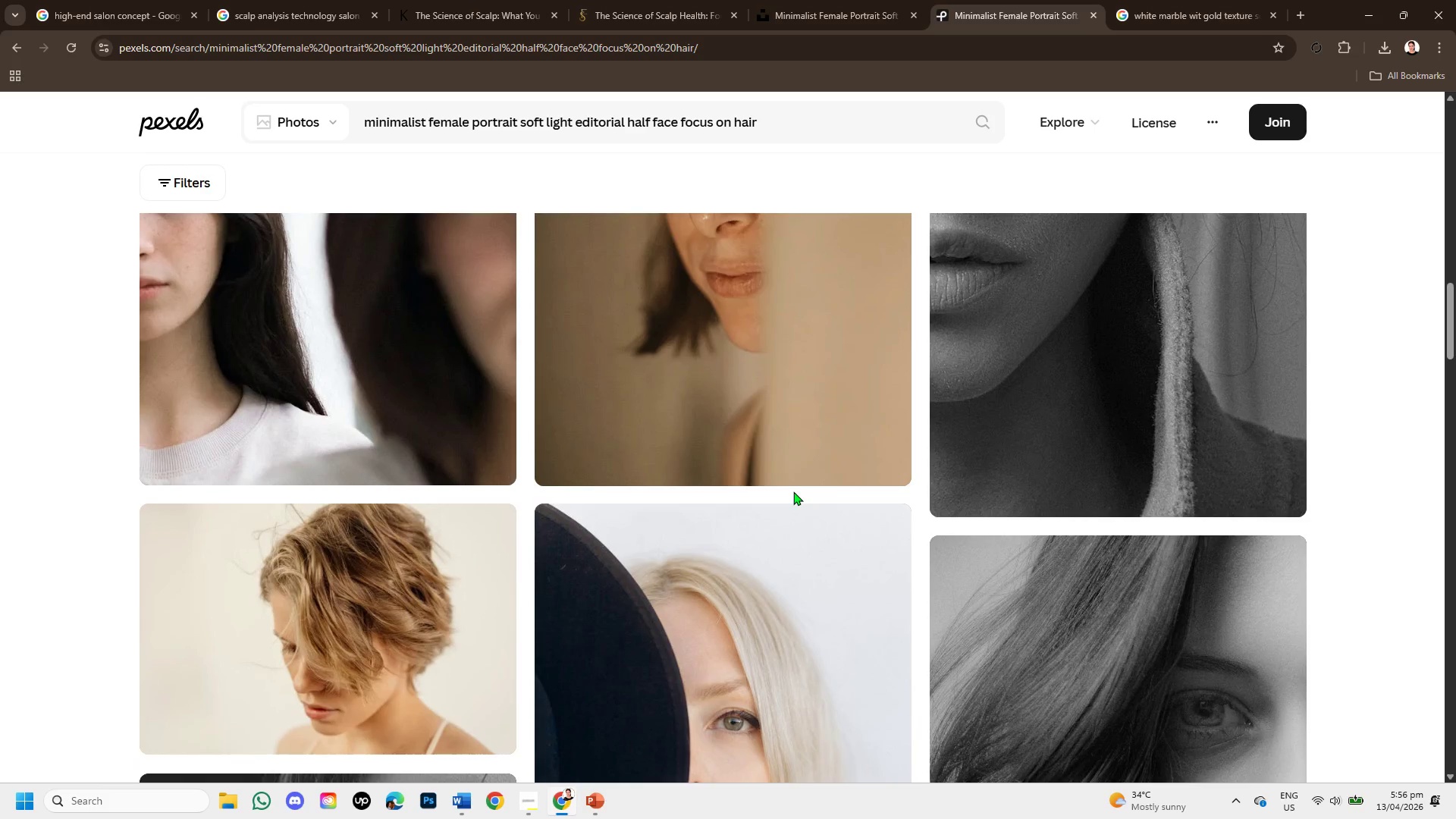 
scroll: coordinate [793, 491], scroll_direction: up, amount: 2.0
 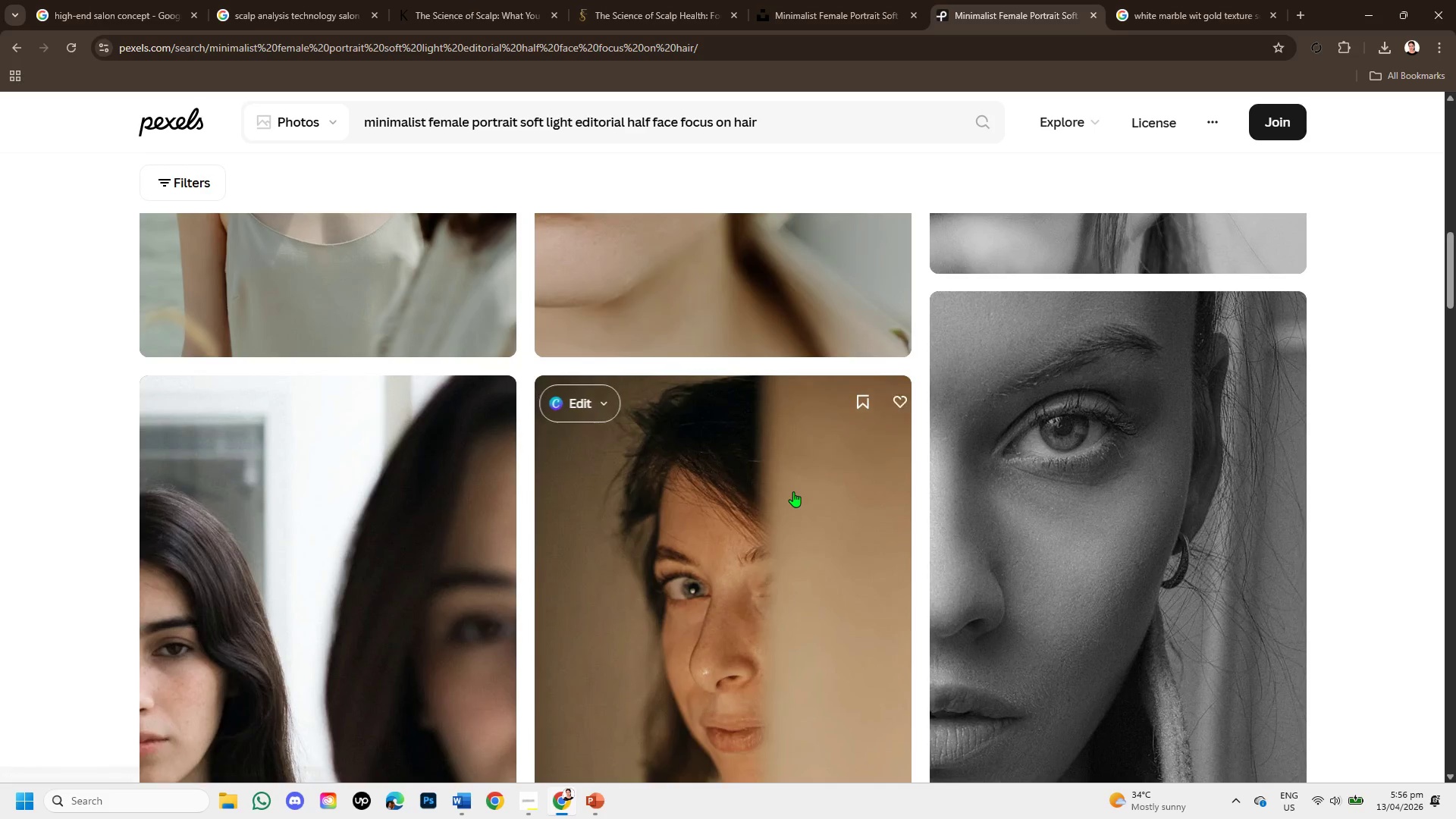 
scroll: coordinate [793, 518], scroll_direction: down, amount: 8.0
 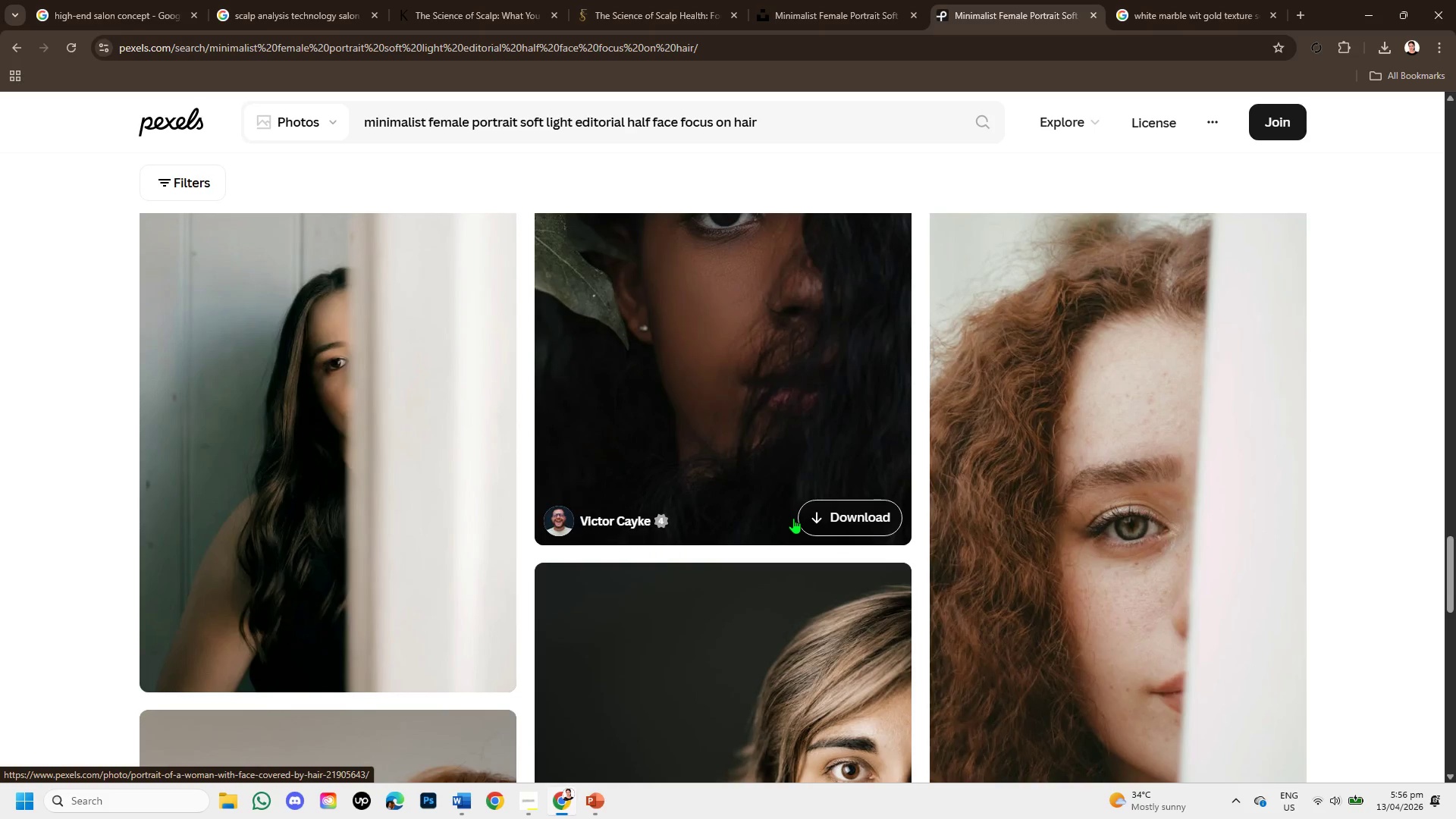 
scroll: coordinate [793, 518], scroll_direction: up, amount: 2.0
 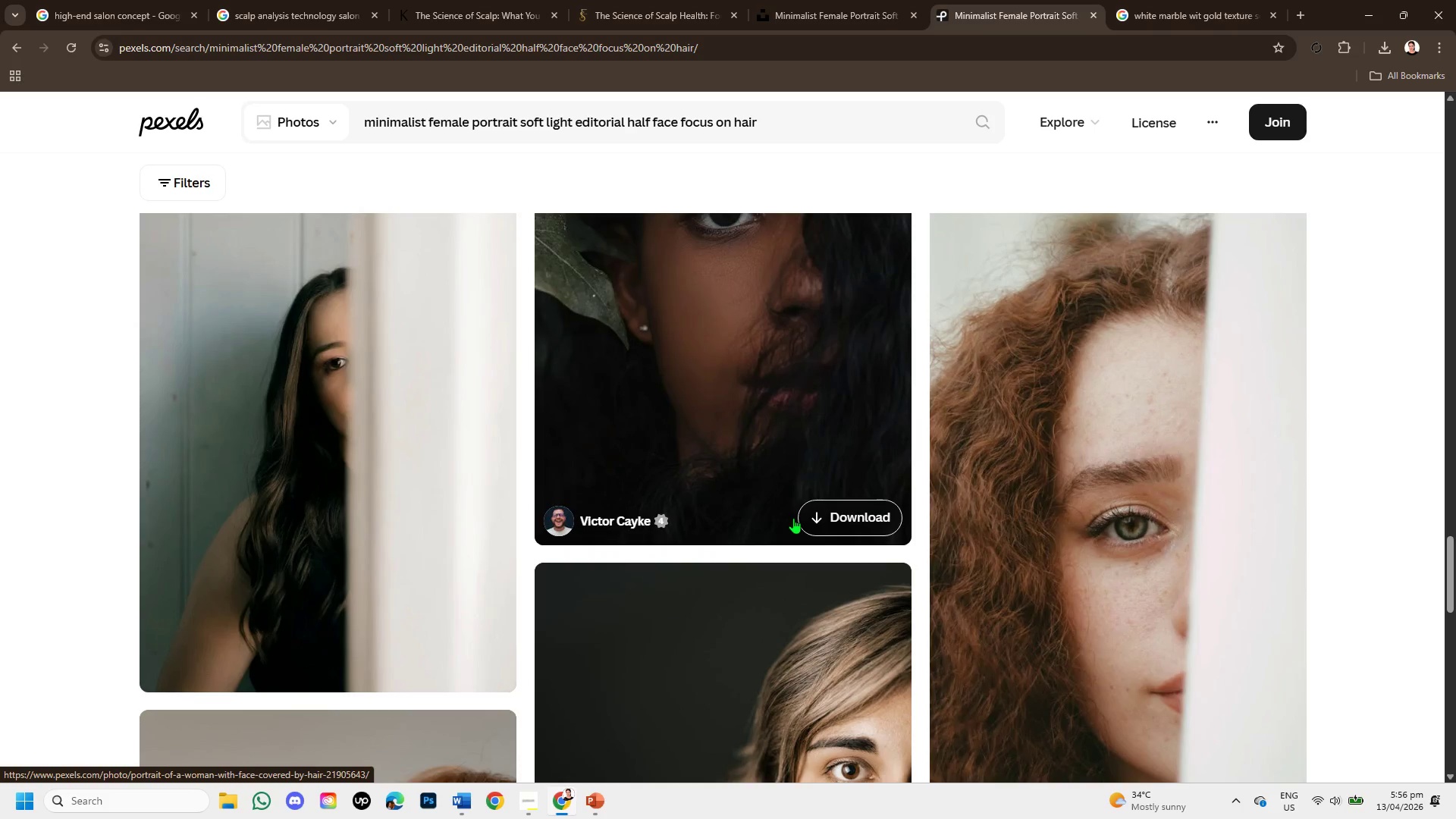 
scroll: coordinate [917, 560], scroll_direction: down, amount: 11.0
 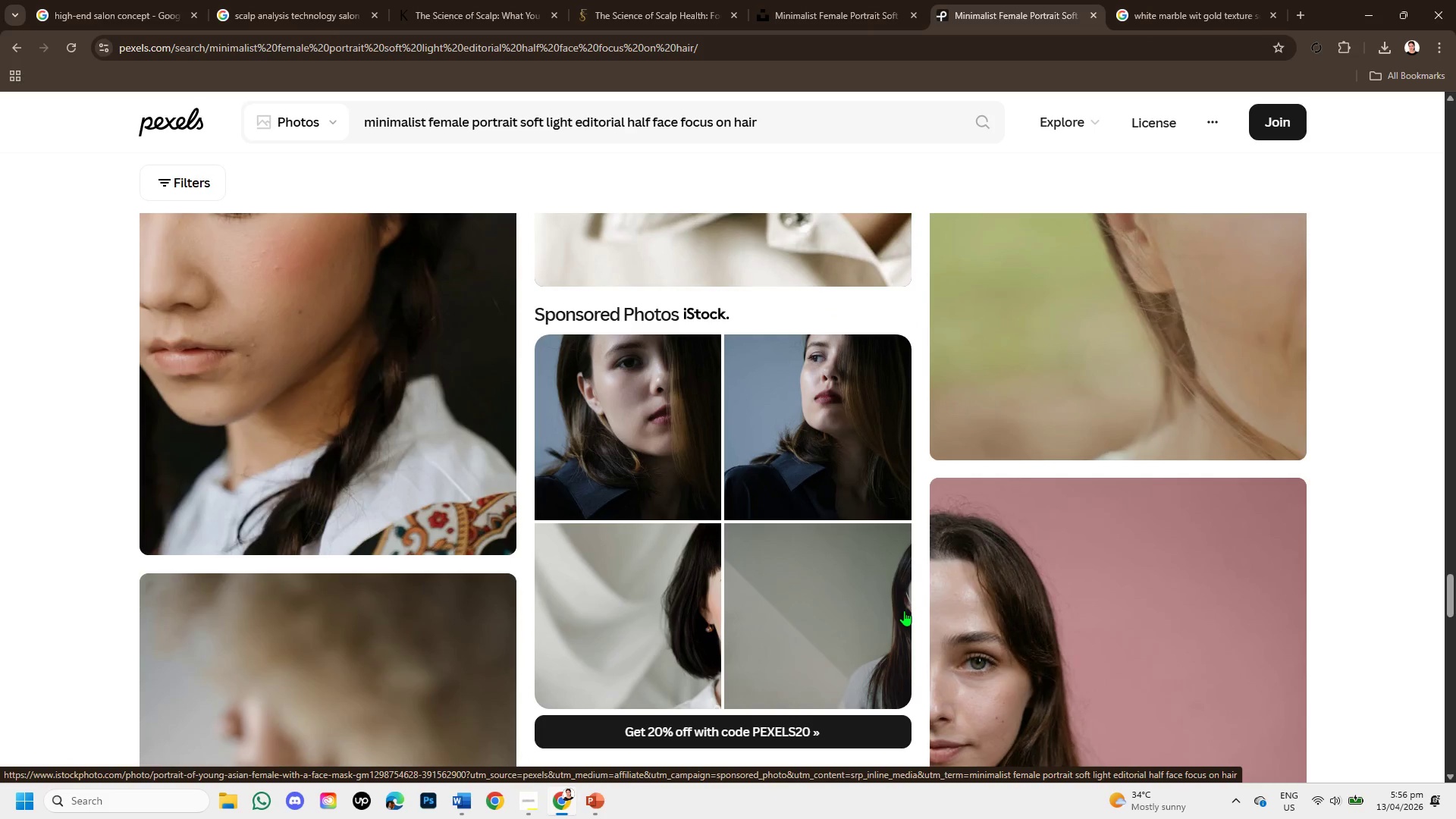 
wait(8.54)
 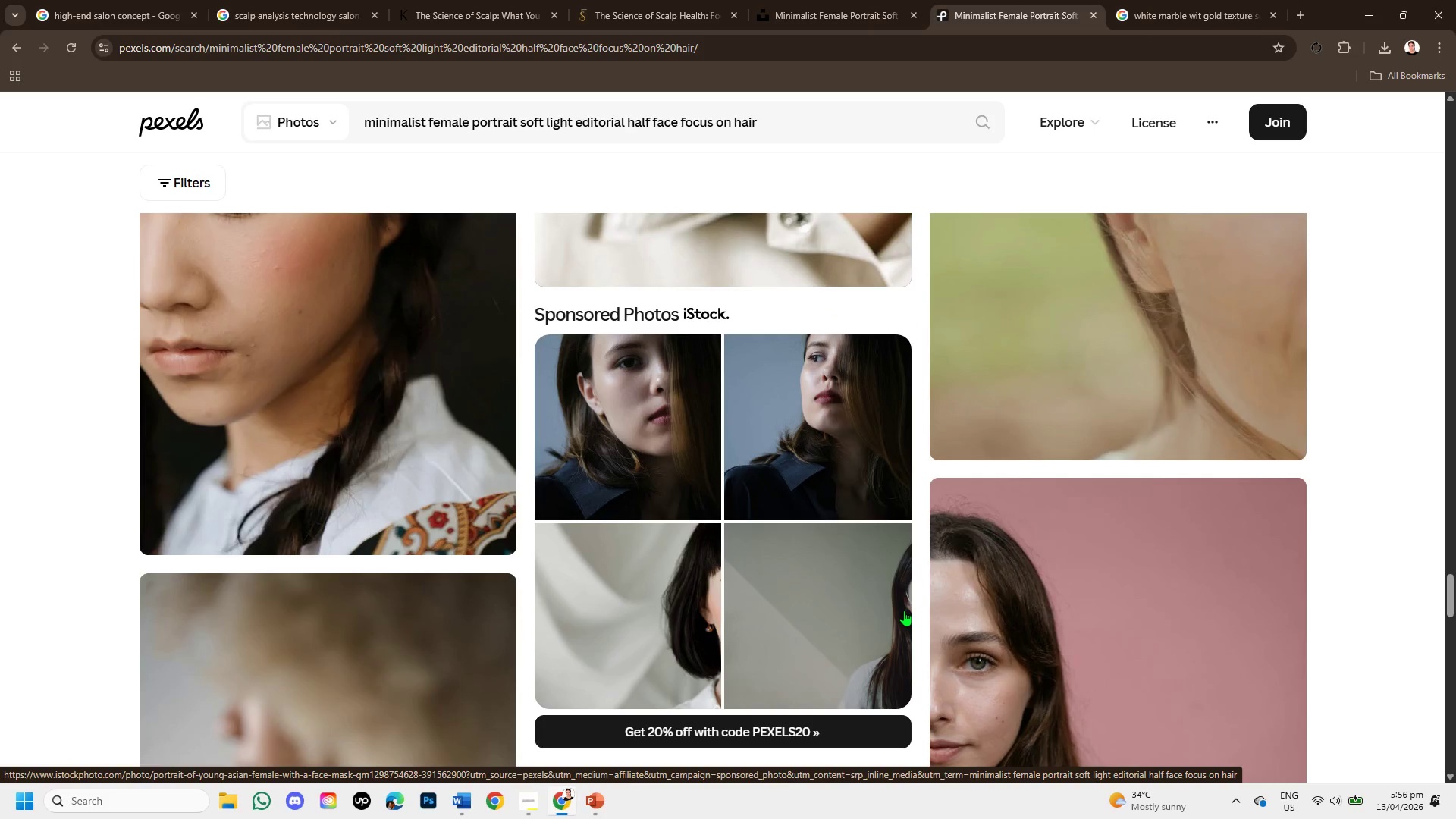 
scroll: coordinate [927, 709], scroll_direction: down, amount: 13.0
 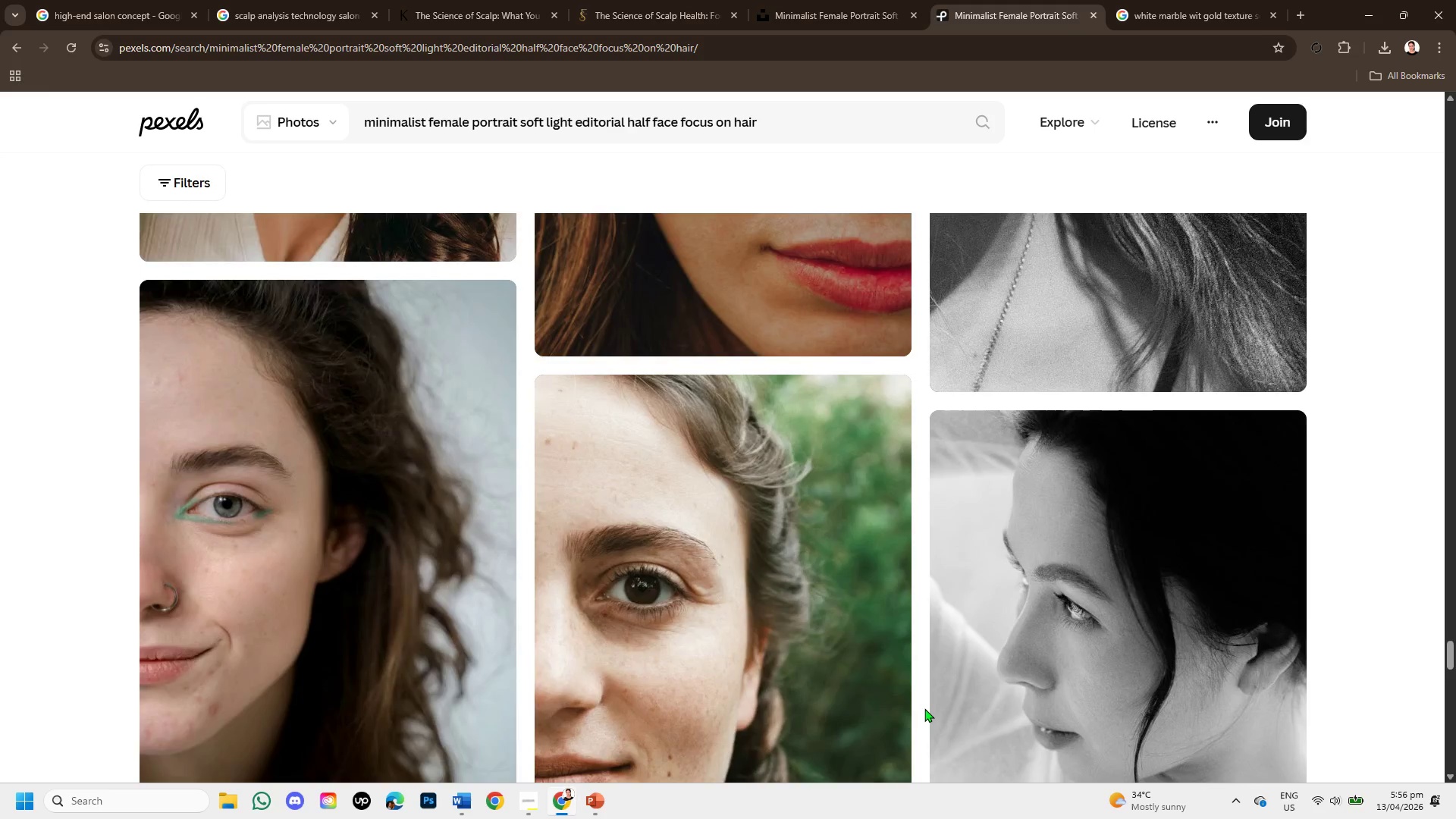 
scroll: coordinate [923, 694], scroll_direction: down, amount: 7.0
 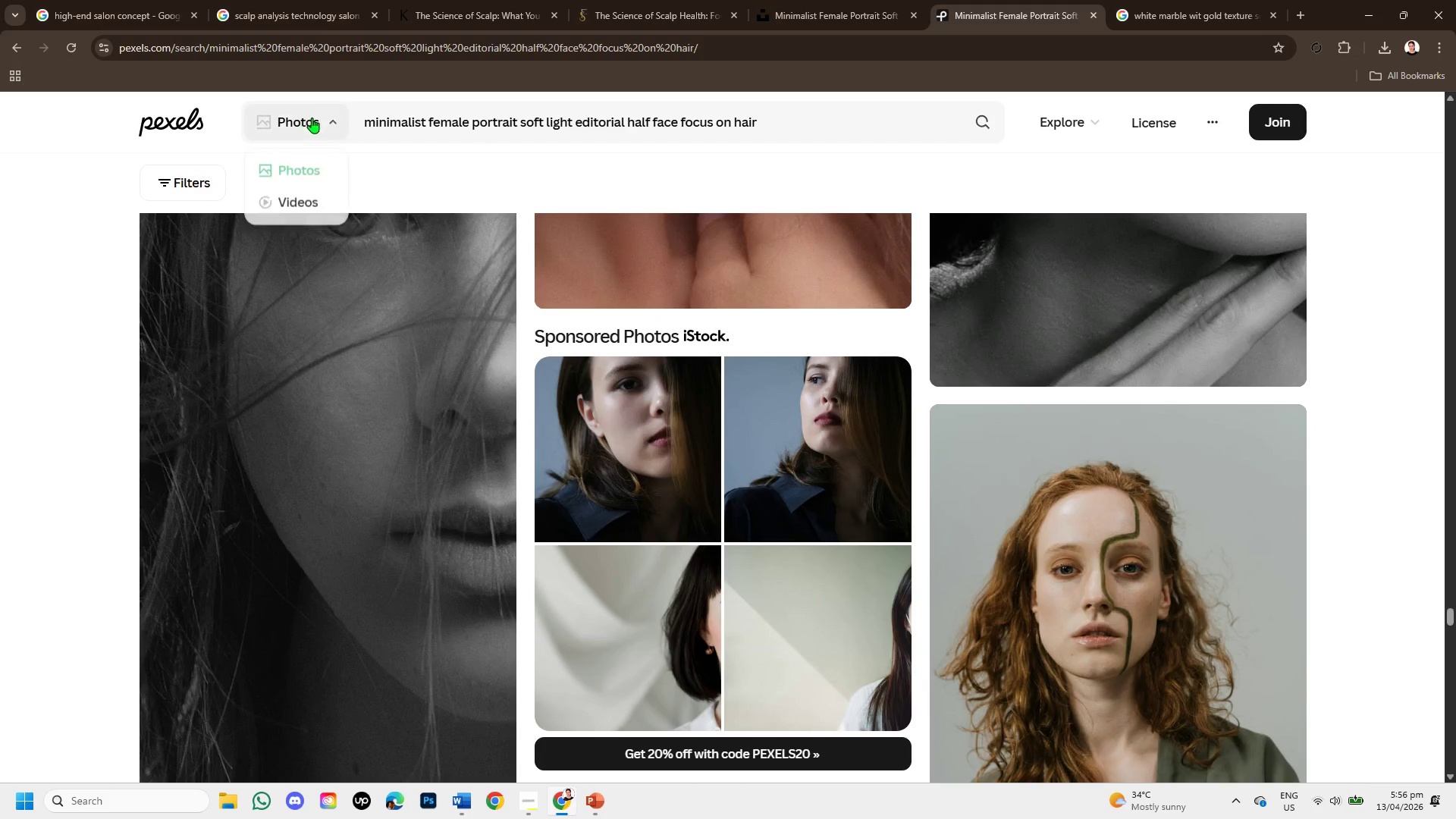 
left_click_drag(start_coordinate=[363, 121], to_coordinate=[629, 129])
 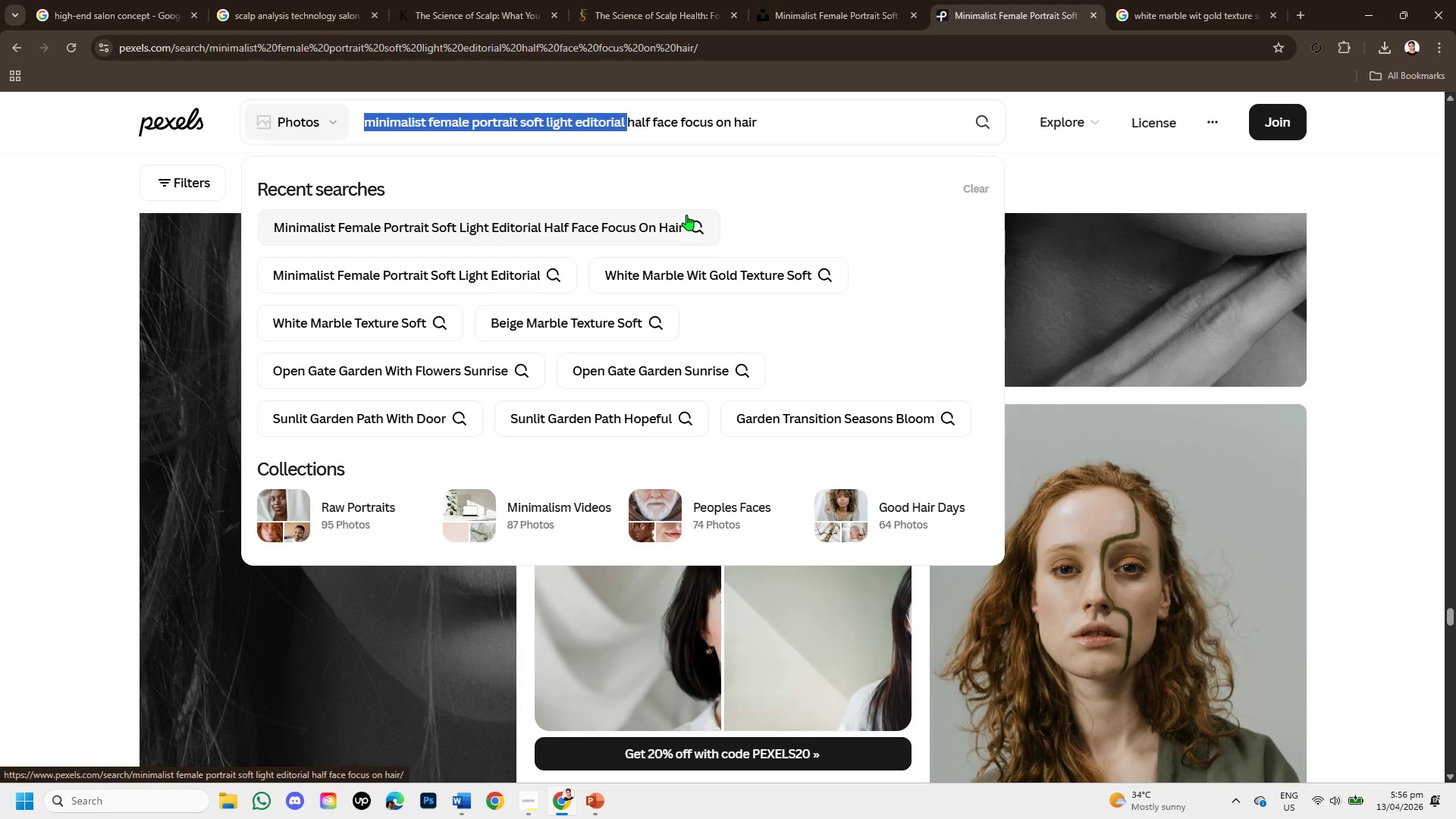 
hold_key(key=ControlLeft, duration=0.8)
 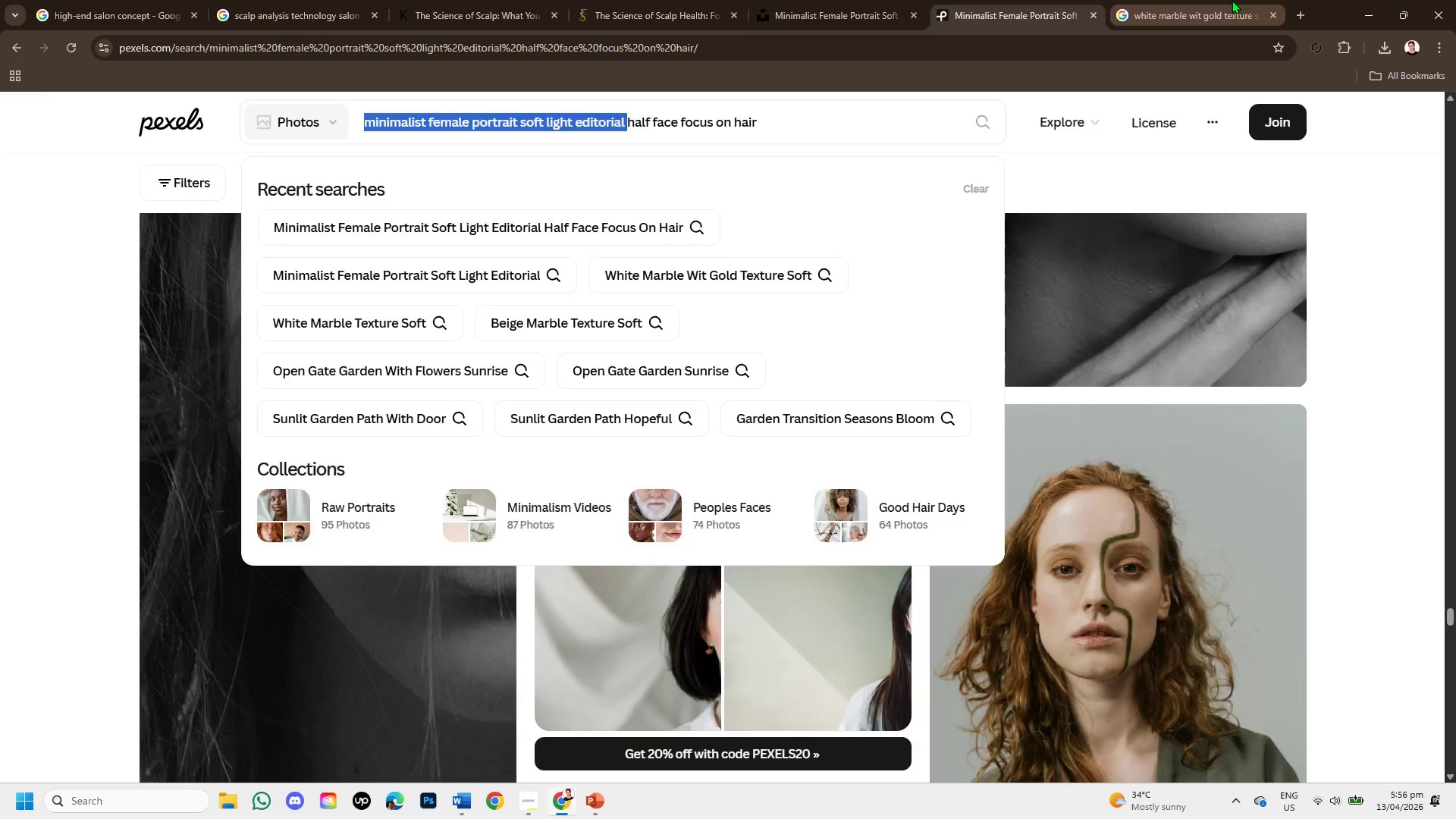 
hold_key(key=C, duration=0.33)
 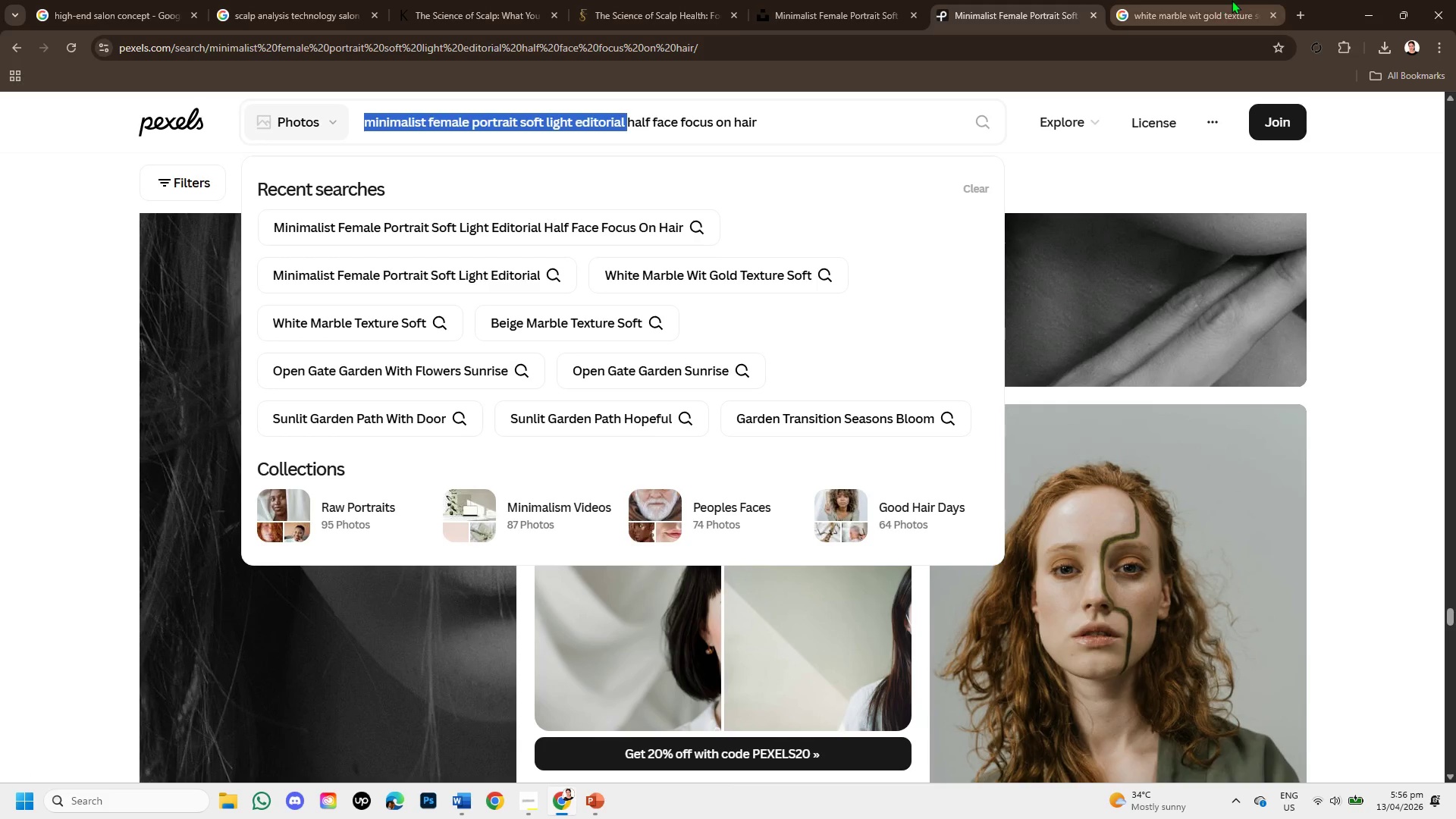 
left_click([1232, 0])
 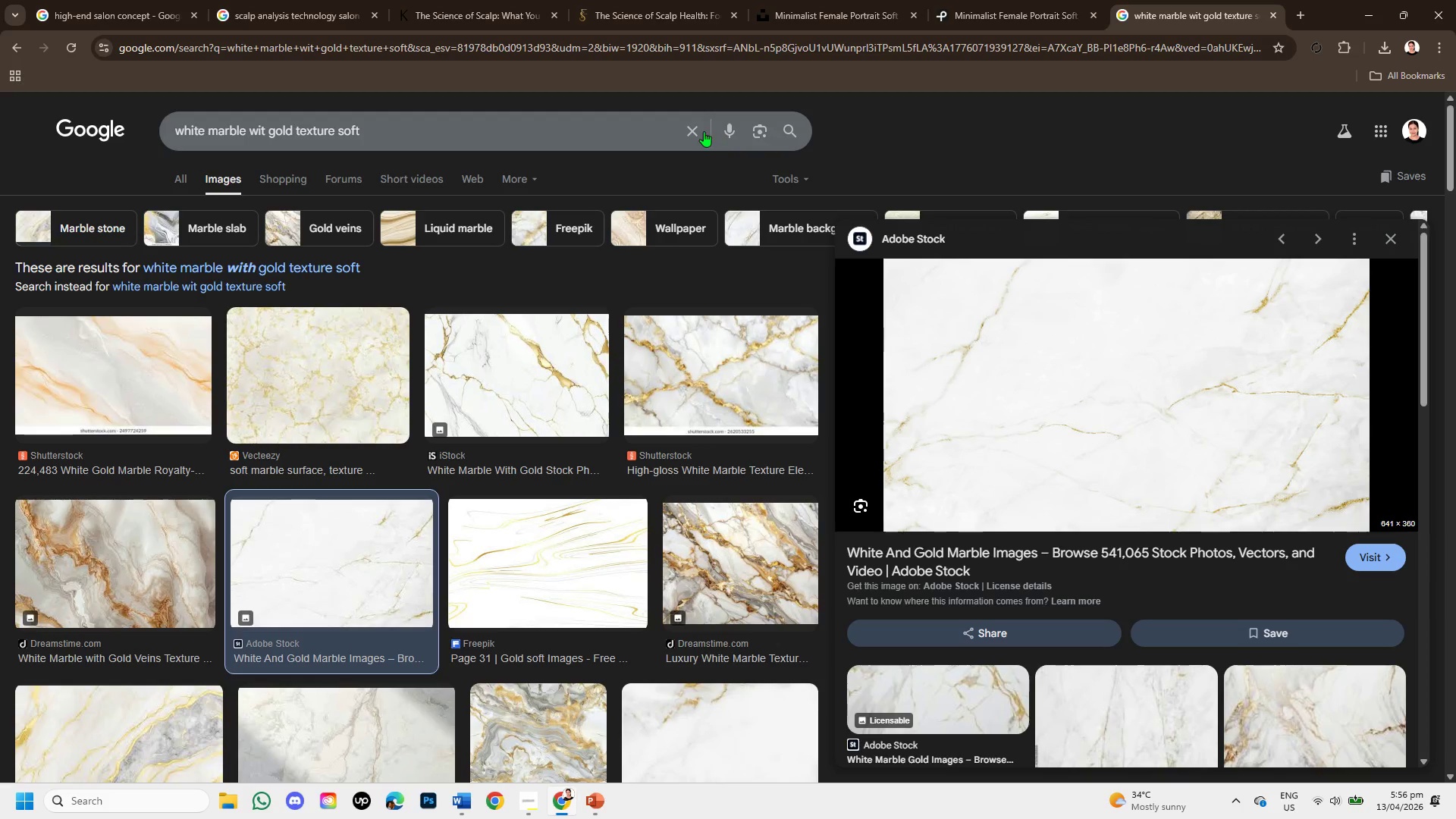 
left_click([699, 130])
 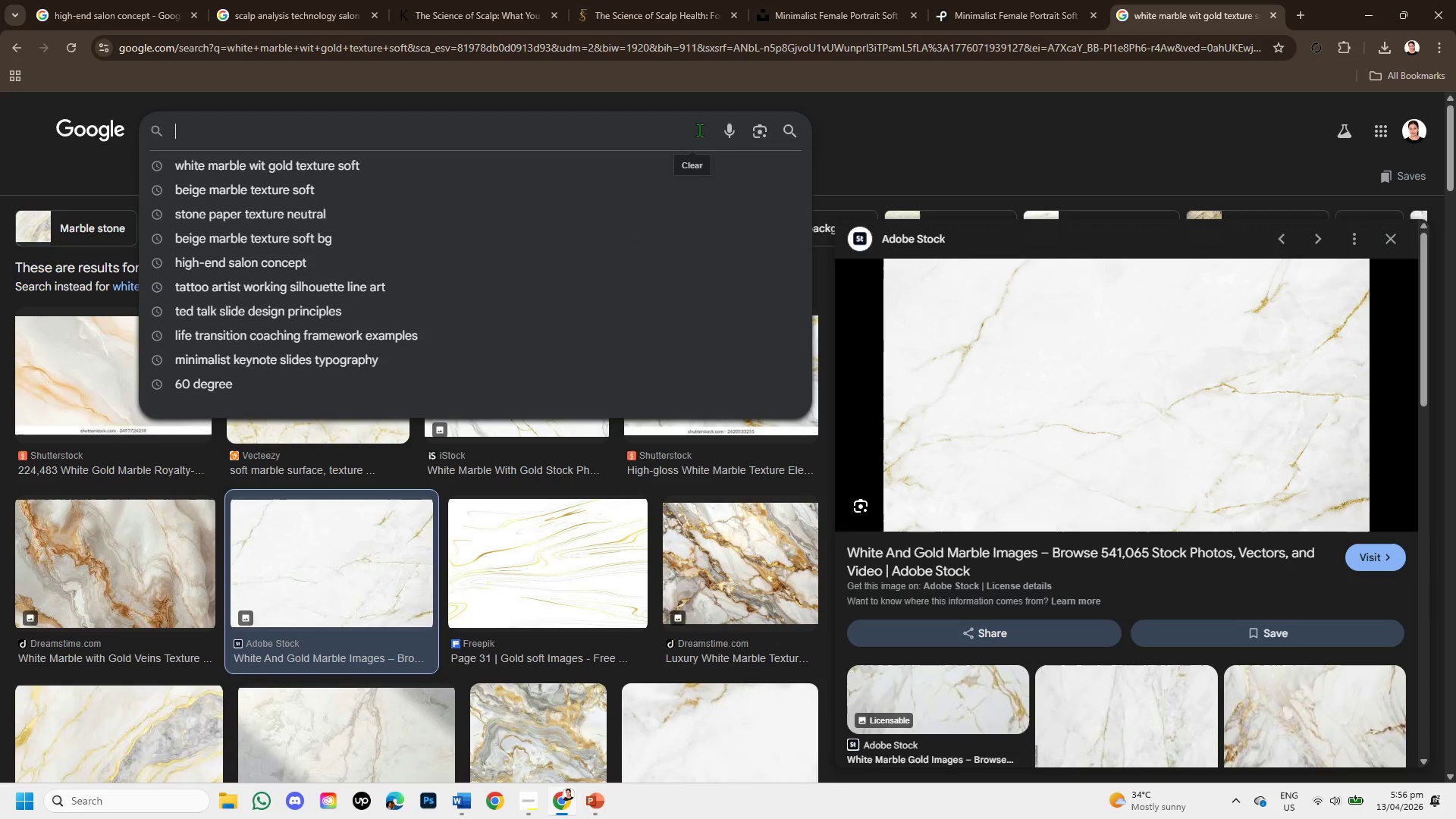 
key(Control+V)
 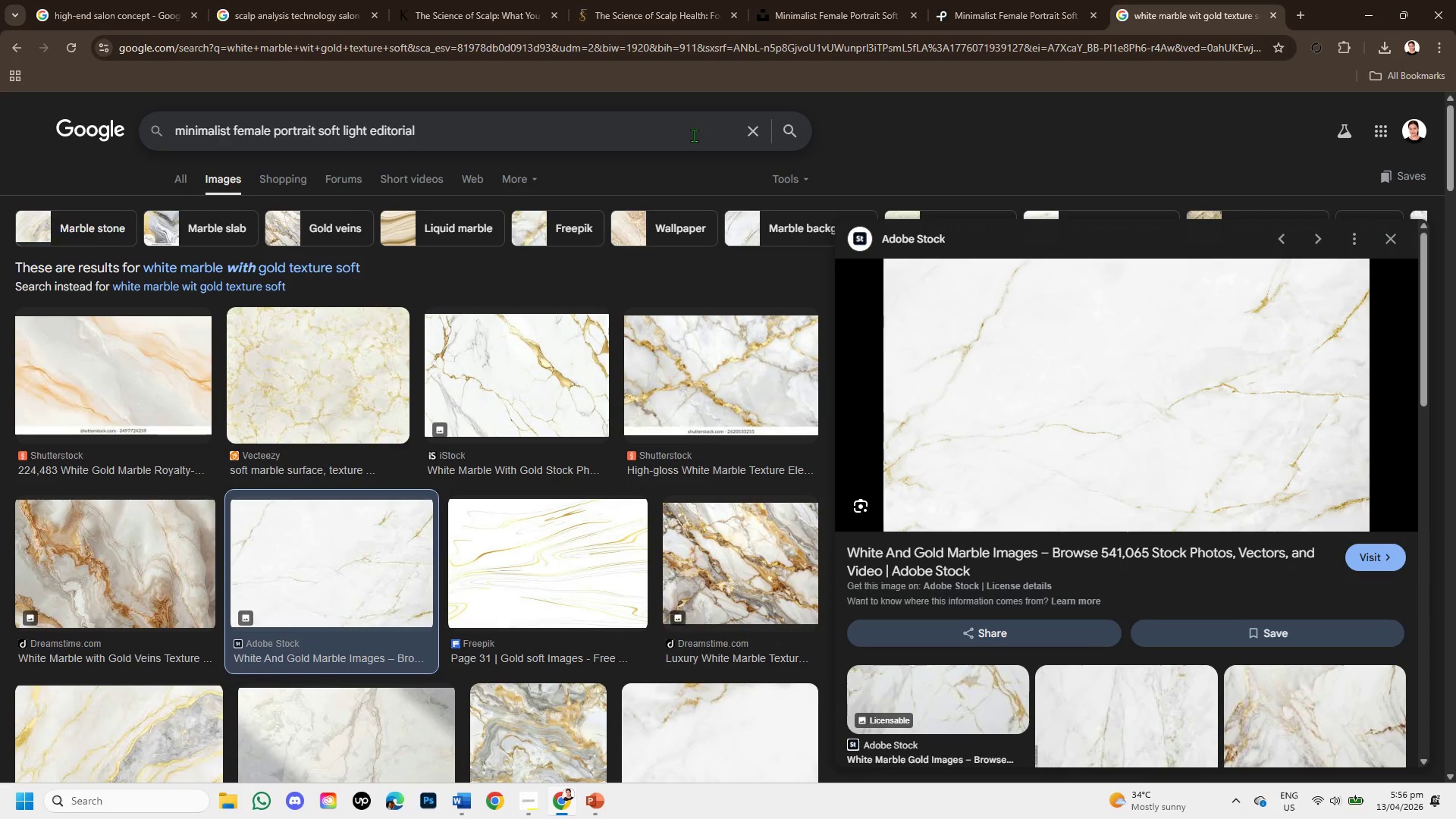 
key(Enter)
 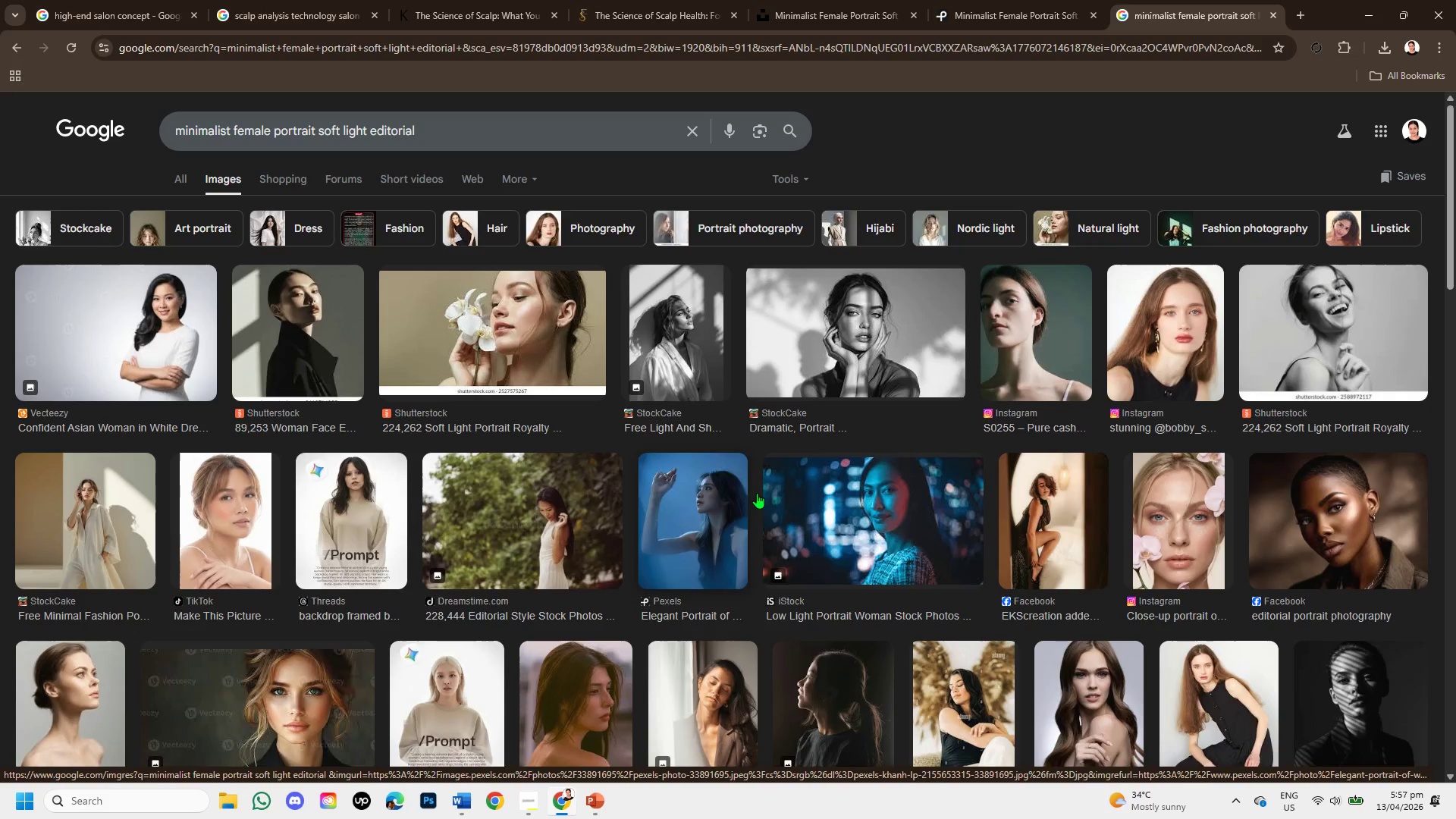 
wait(6.59)
 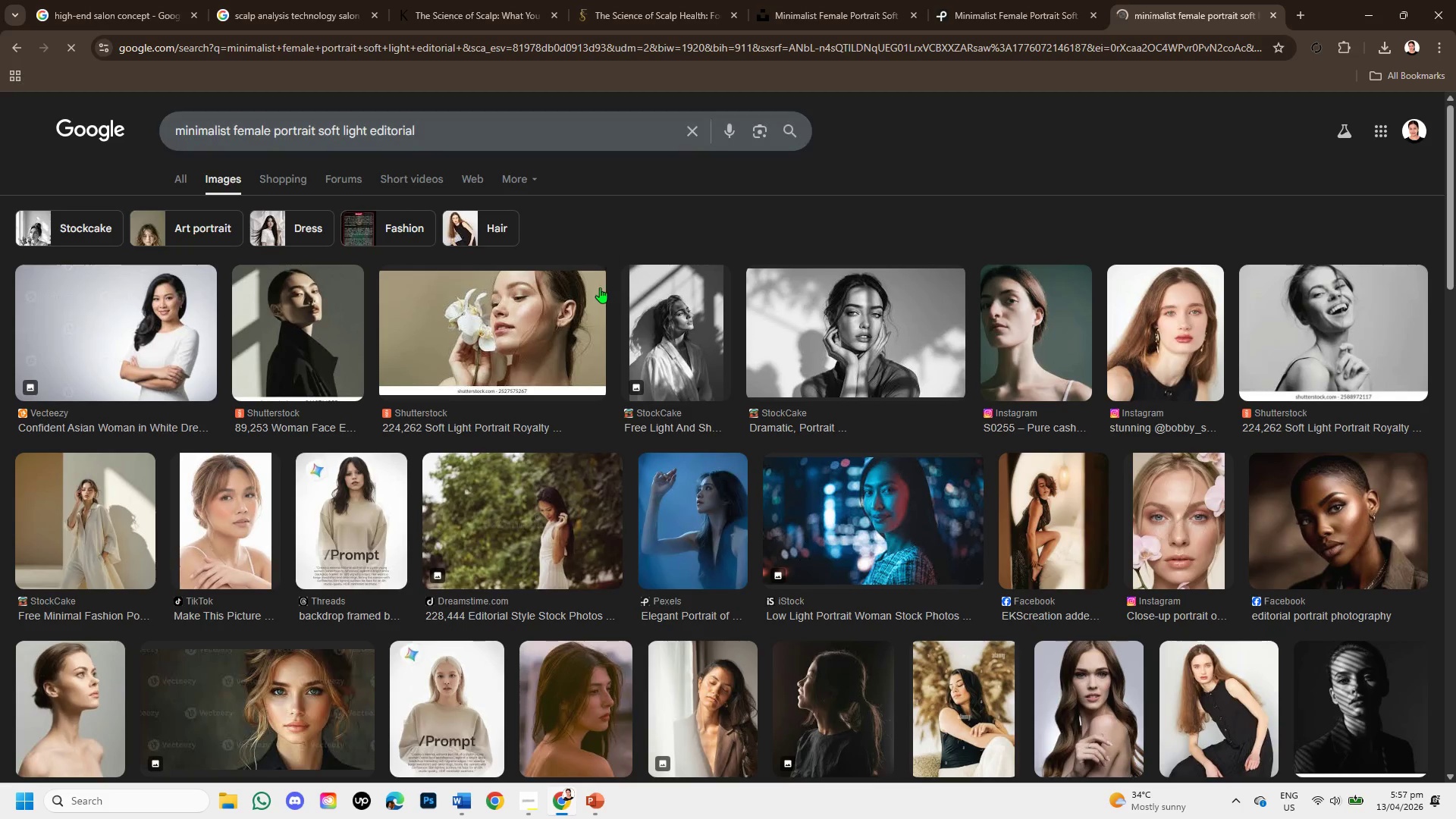 
scroll: coordinate [790, 497], scroll_direction: down, amount: 2.0
 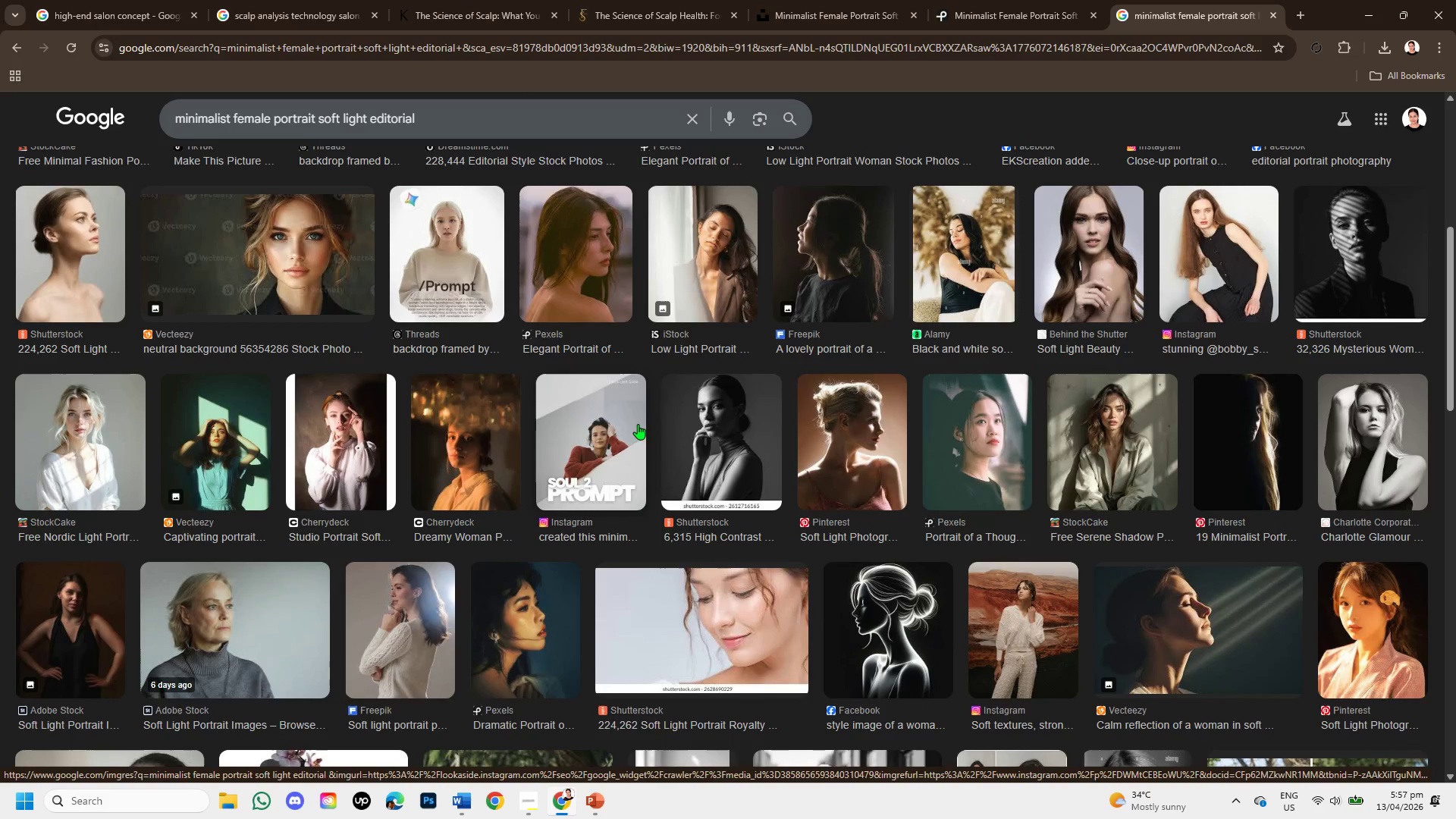 
wait(6.74)
 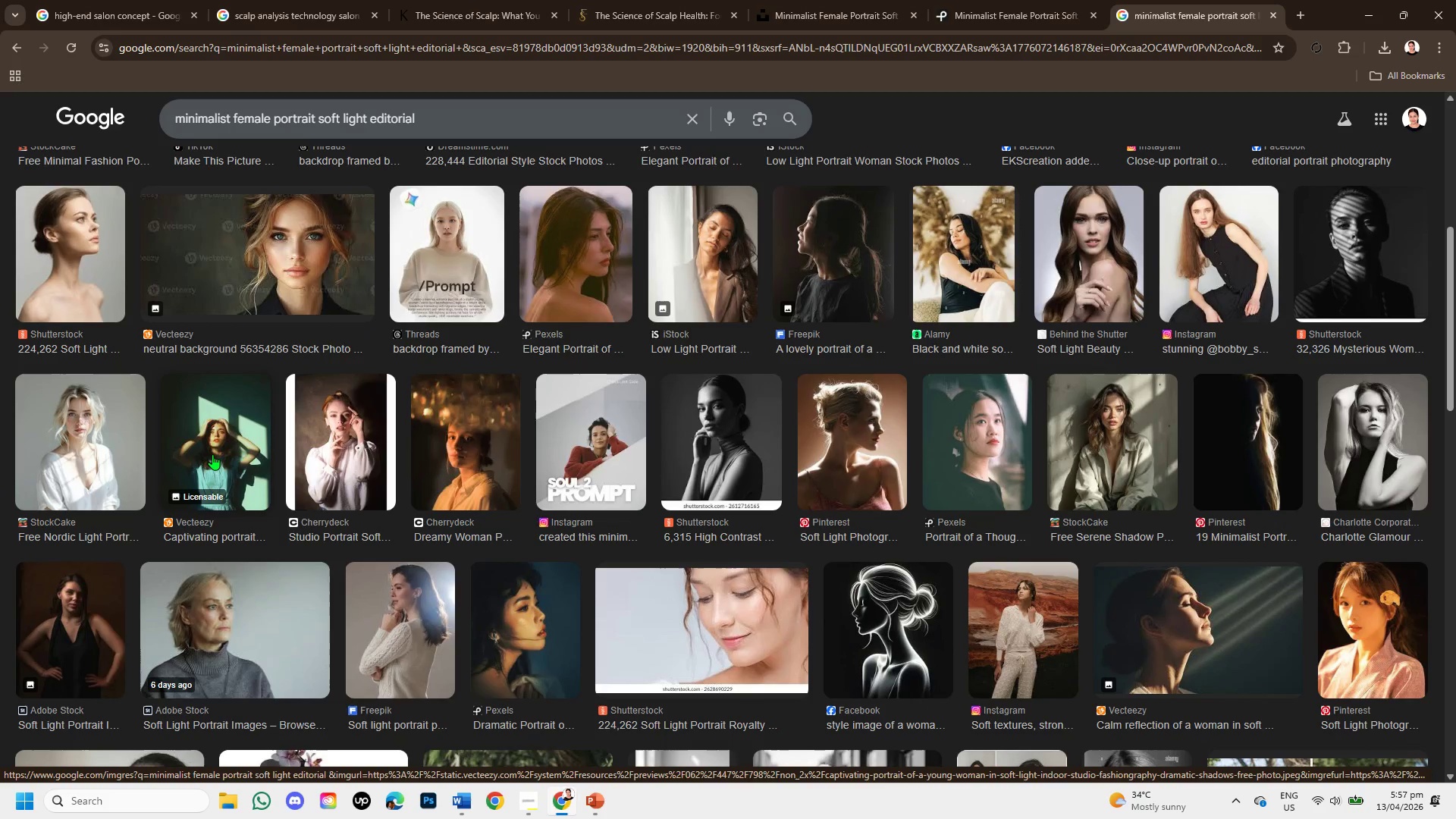 
scroll: coordinate [633, 497], scroll_direction: down, amount: 1.0
 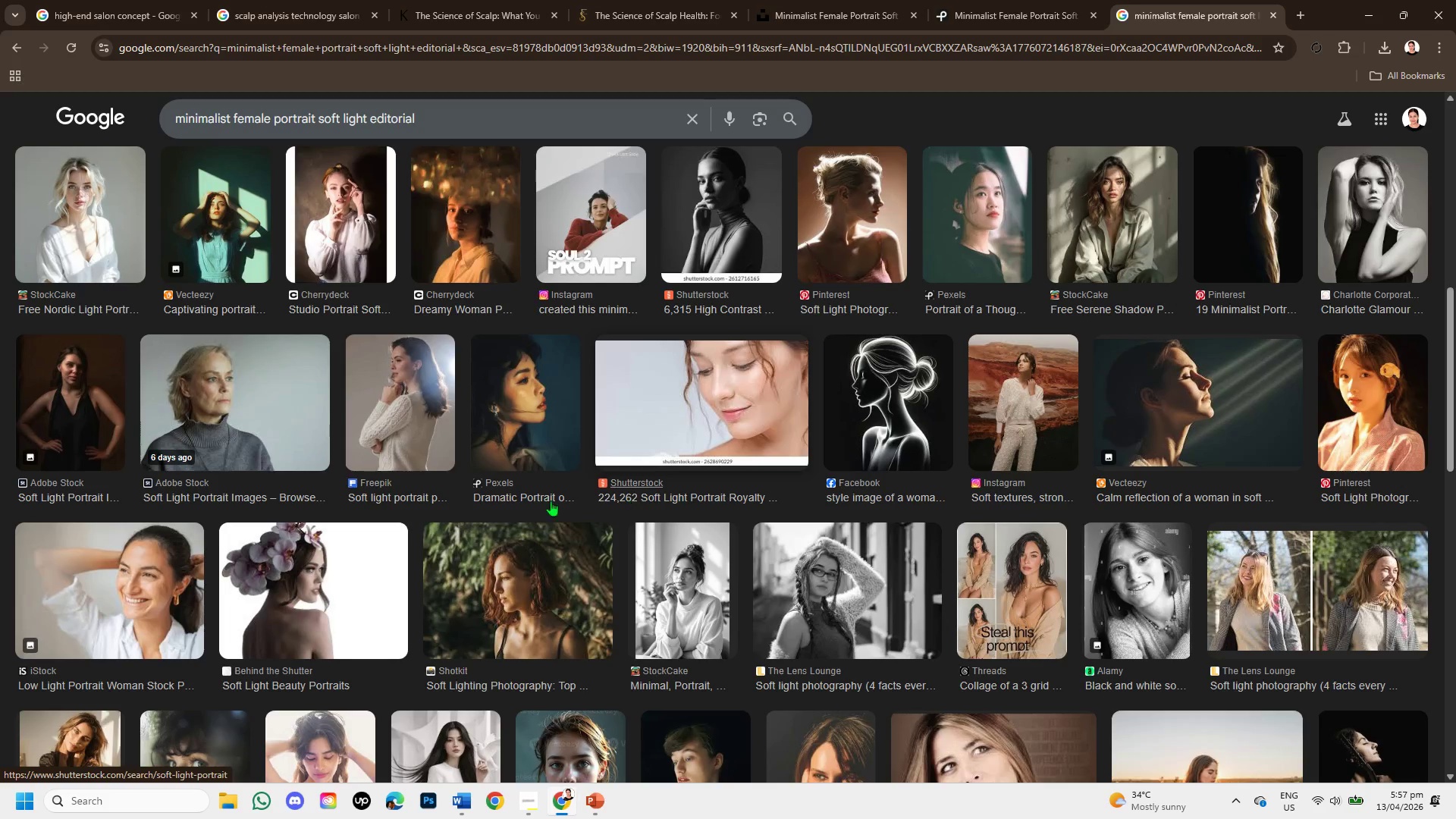 
wait(6.61)
 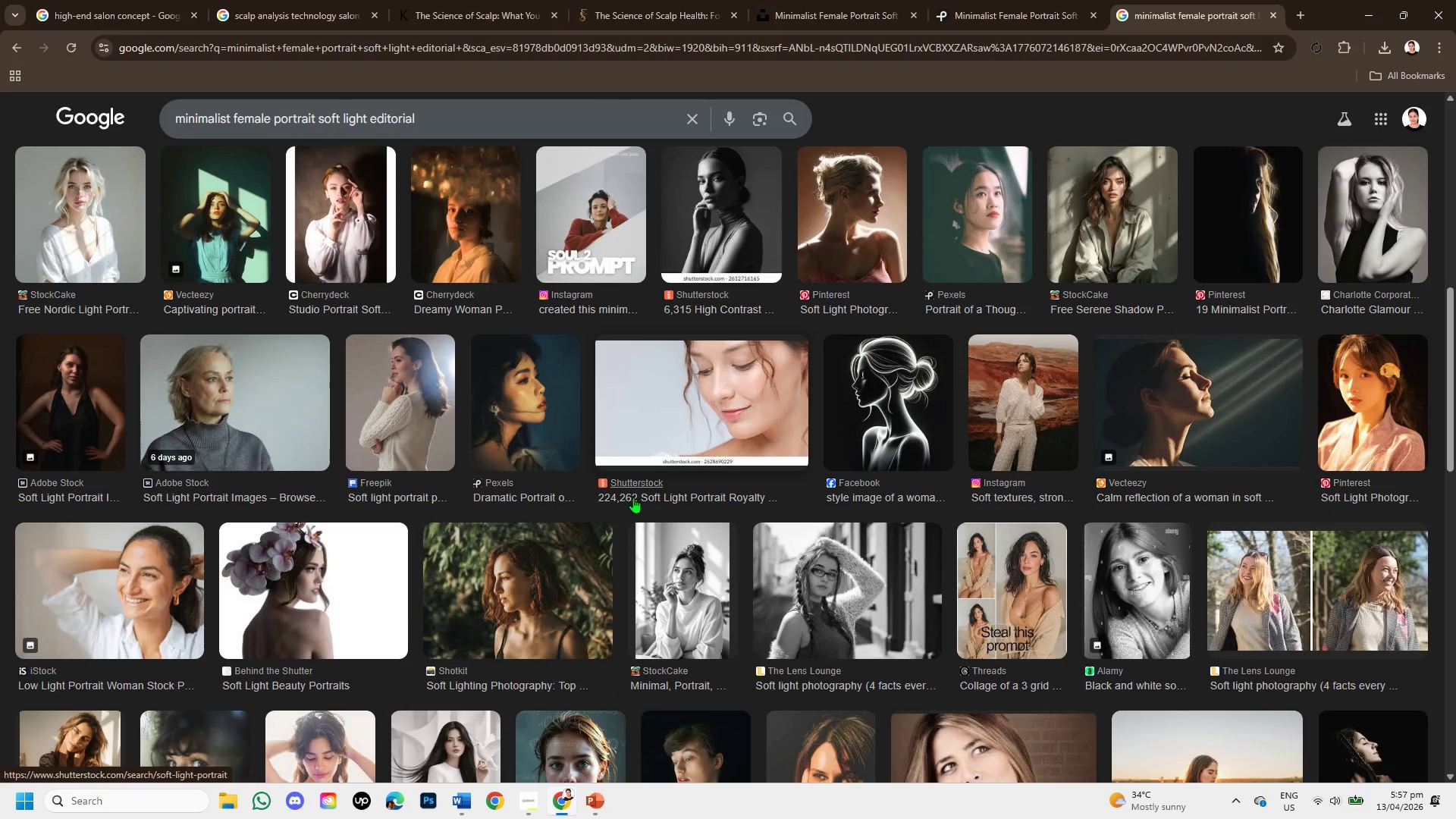 
left_click([419, 440])
 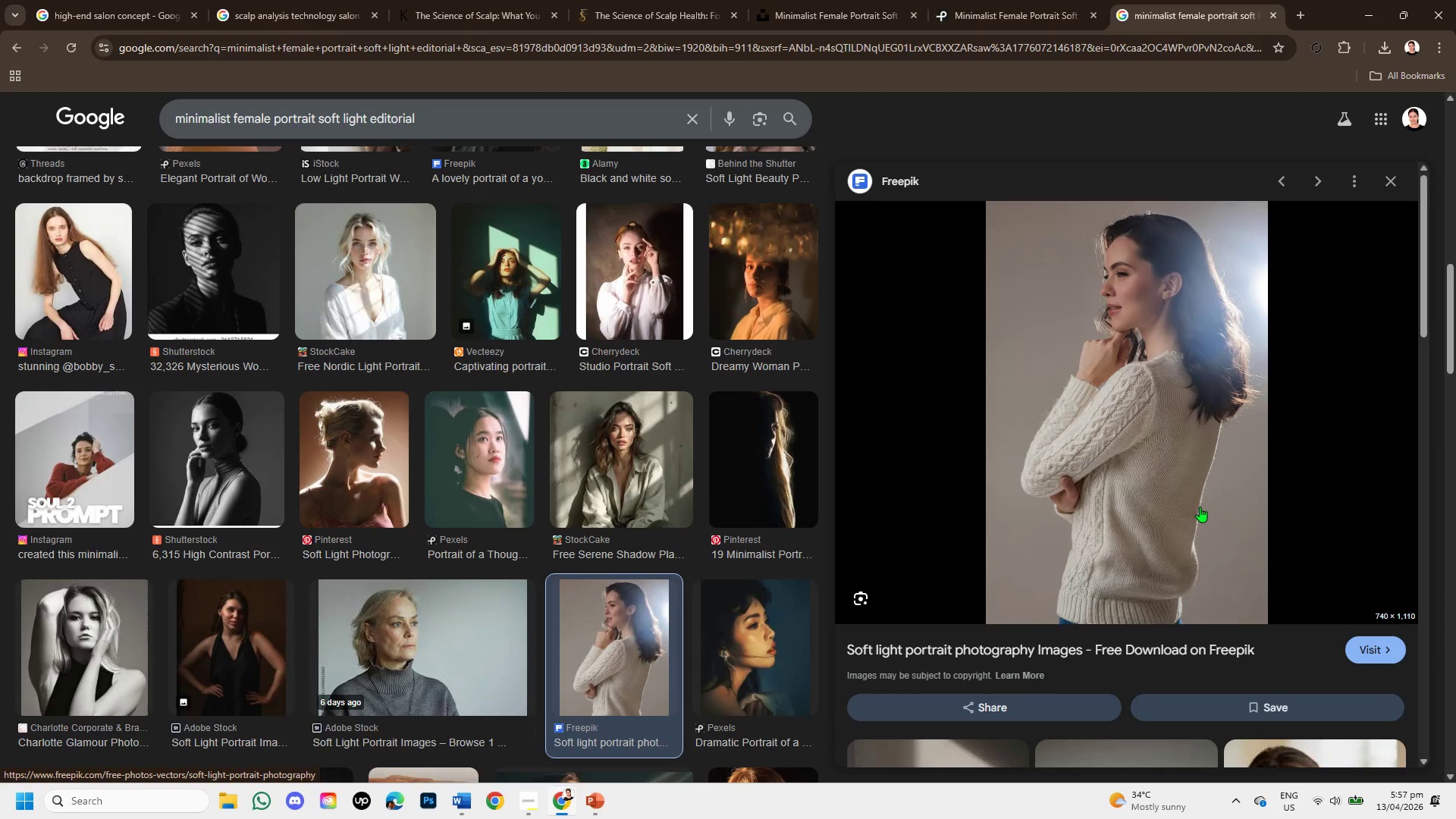 
scroll: coordinate [651, 566], scroll_direction: down, amount: 7.0
 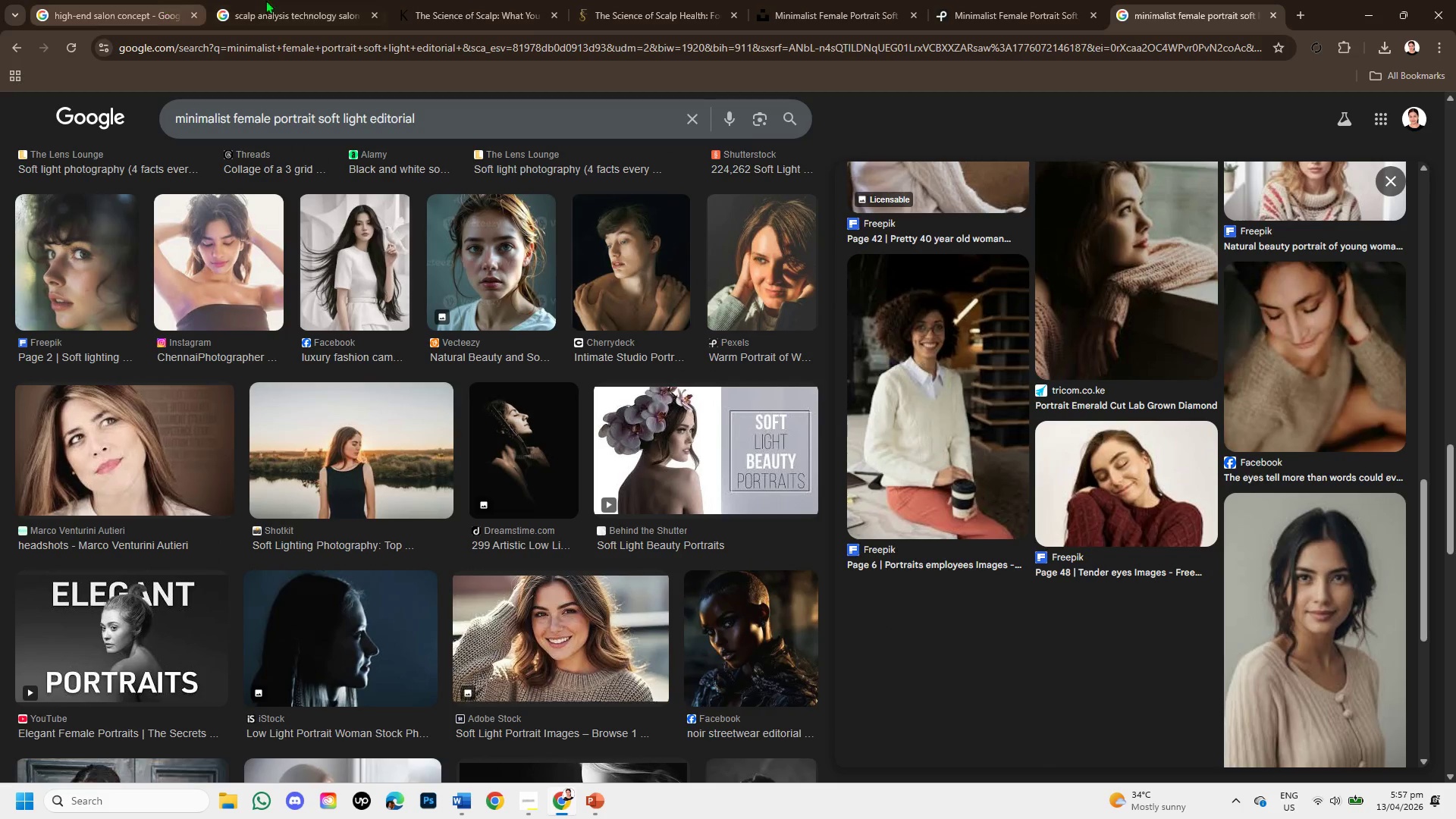 
left_click([804, 0])
 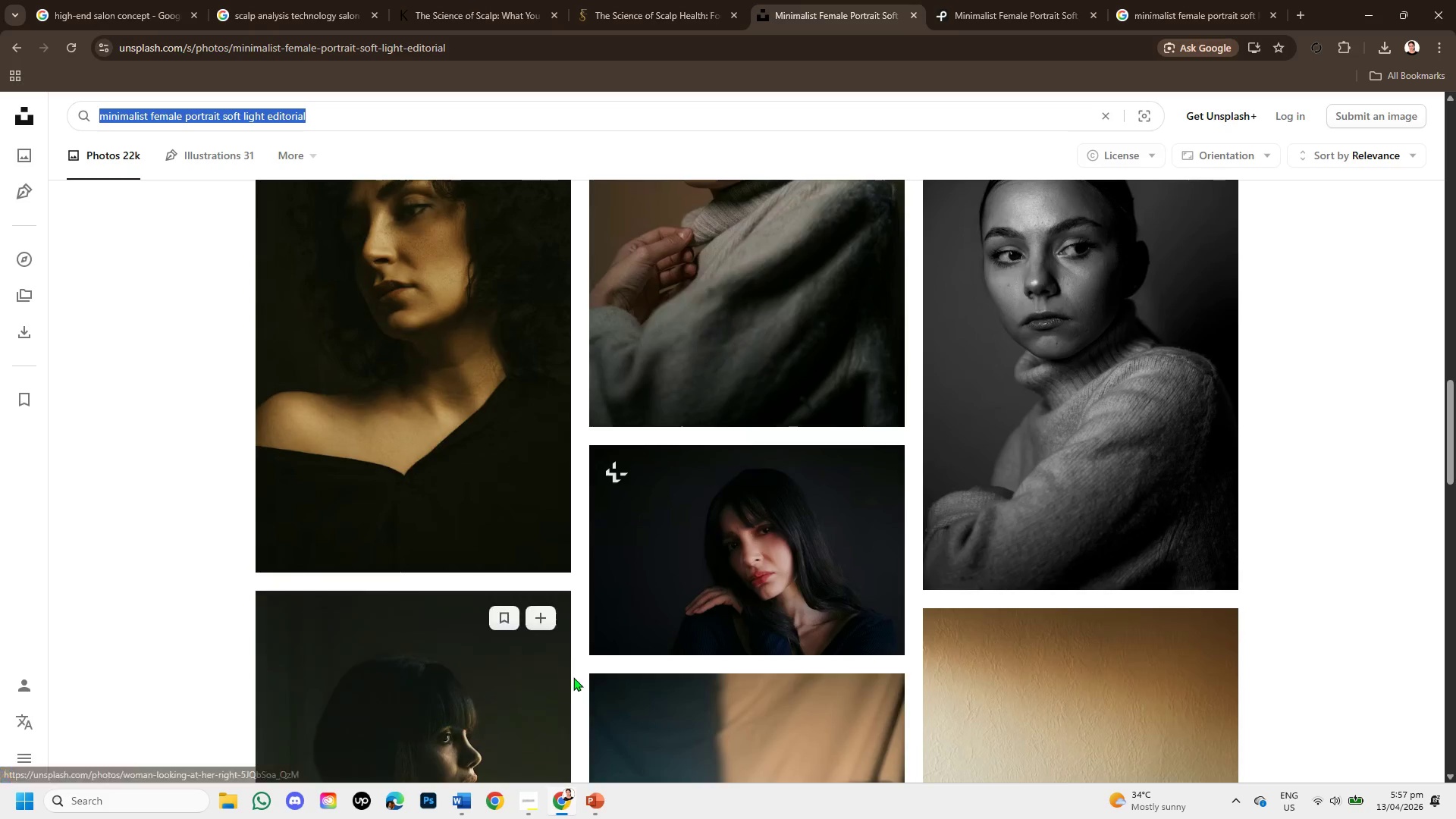 
scroll: coordinate [595, 682], scroll_direction: up, amount: 9.0
 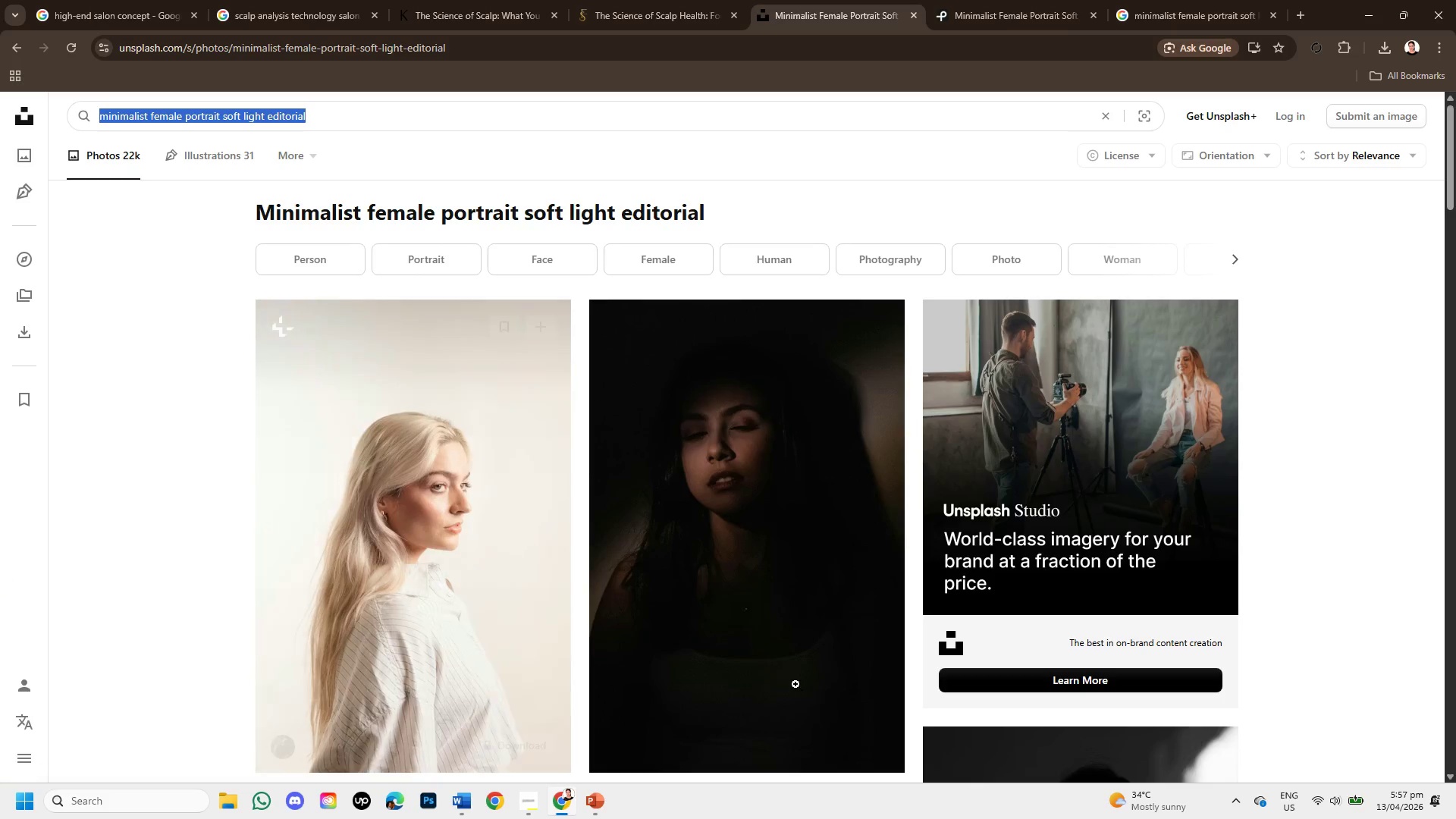 
scroll: coordinate [956, 610], scroll_direction: down, amount: 9.0
 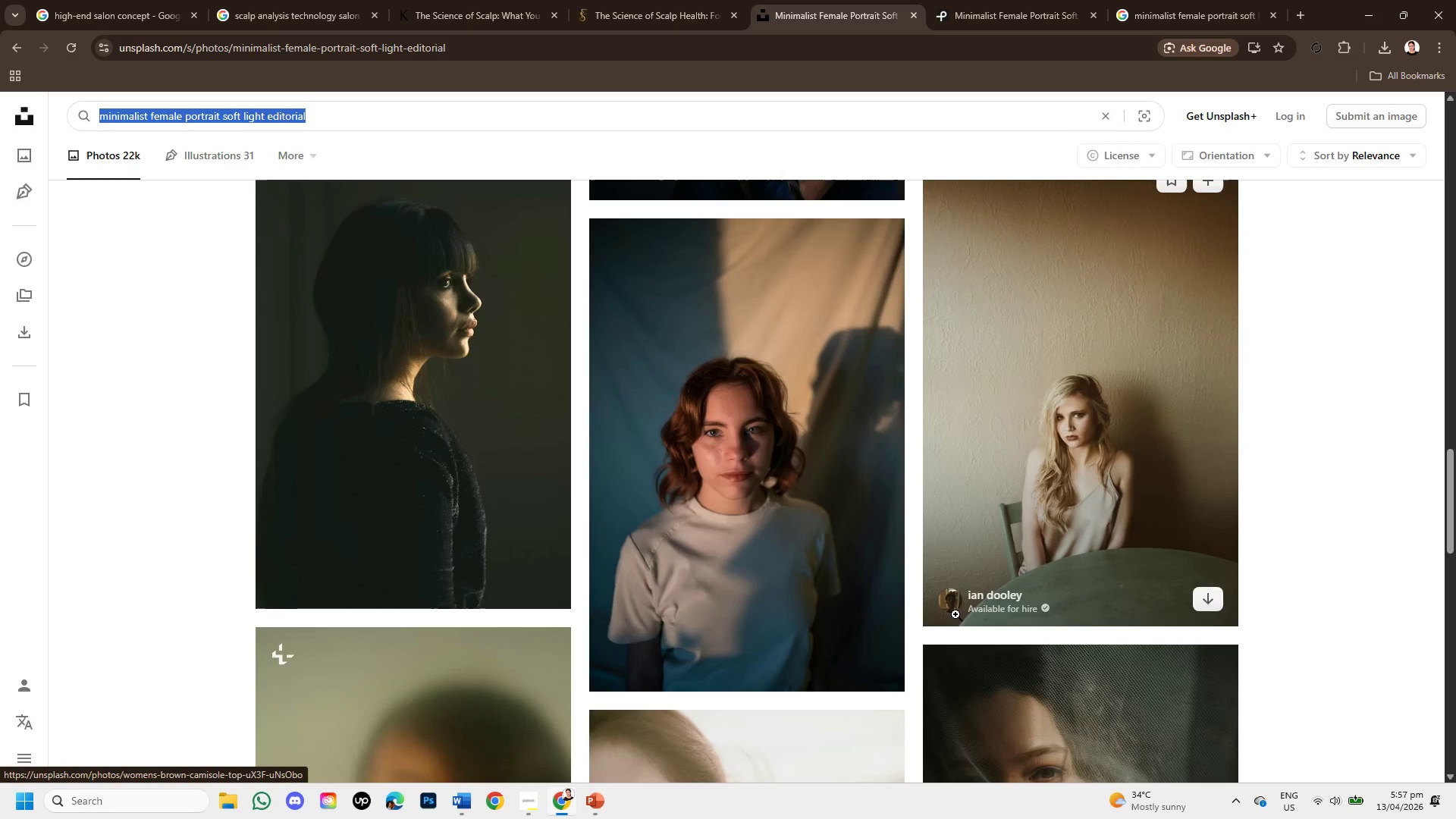 
scroll: coordinate [574, 618], scroll_direction: down, amount: 3.0
 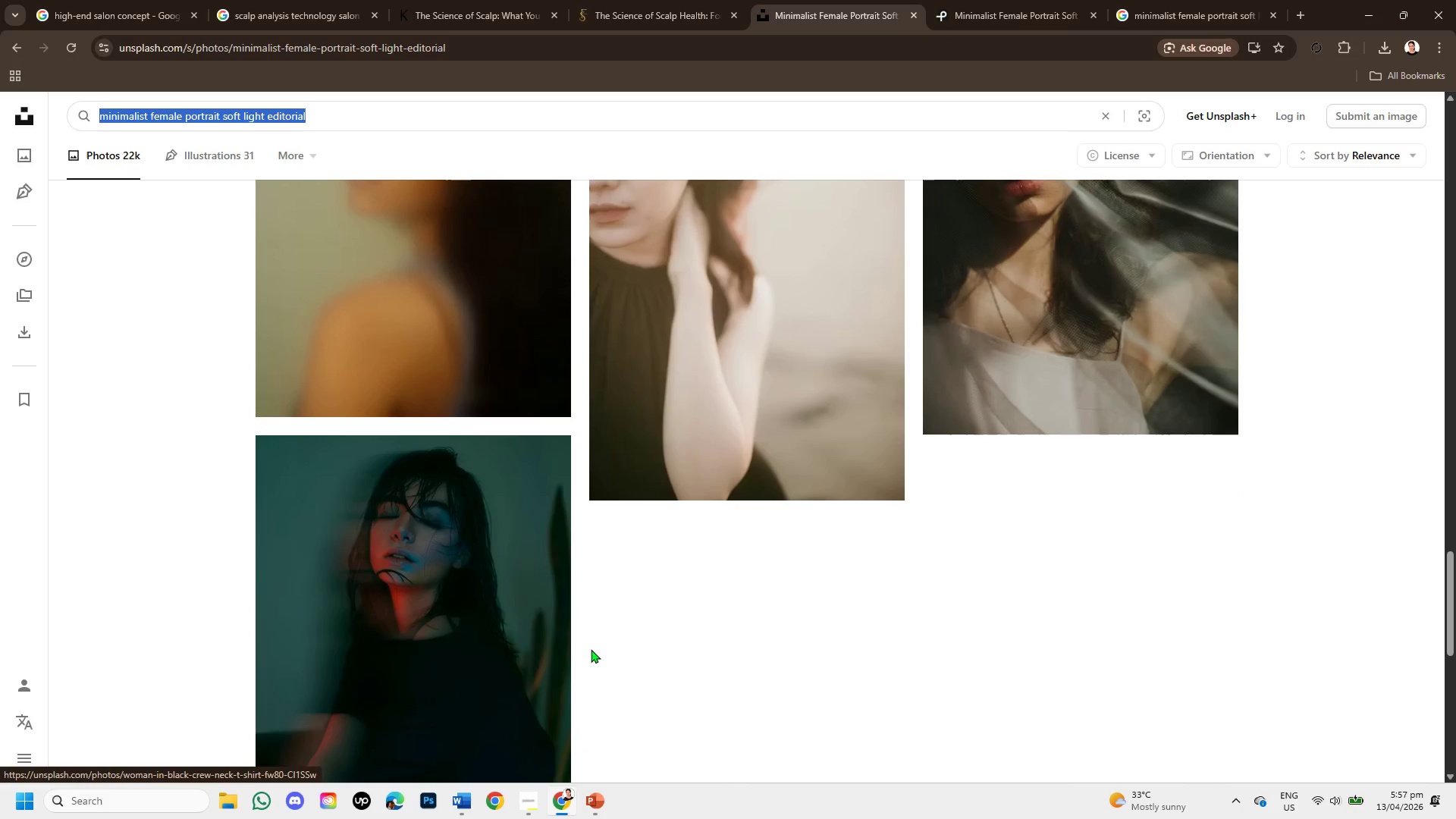 
scroll: coordinate [600, 643], scroll_direction: up, amount: 1.0
 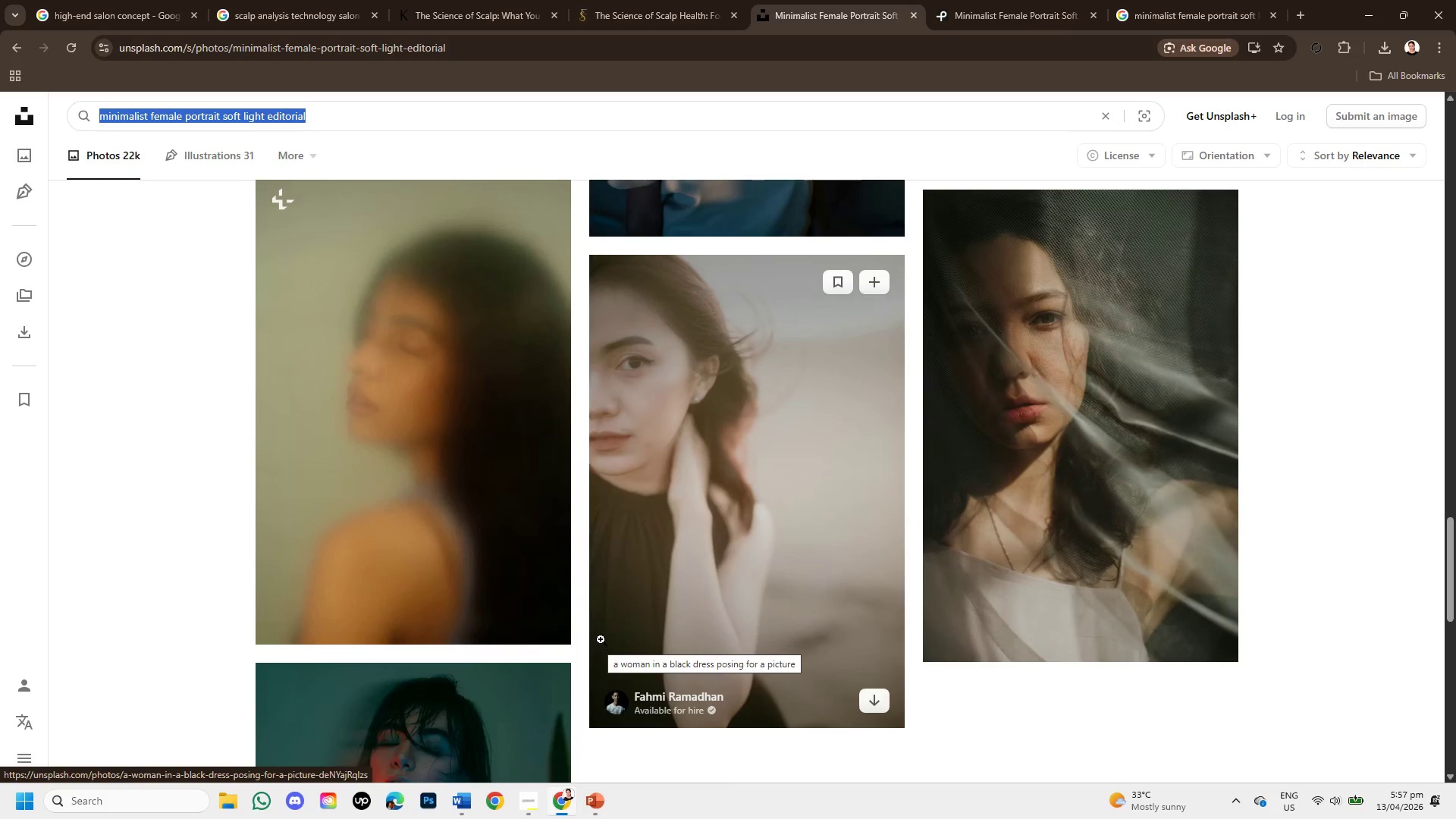 
scroll: coordinate [611, 582], scroll_direction: down, amount: 4.0
 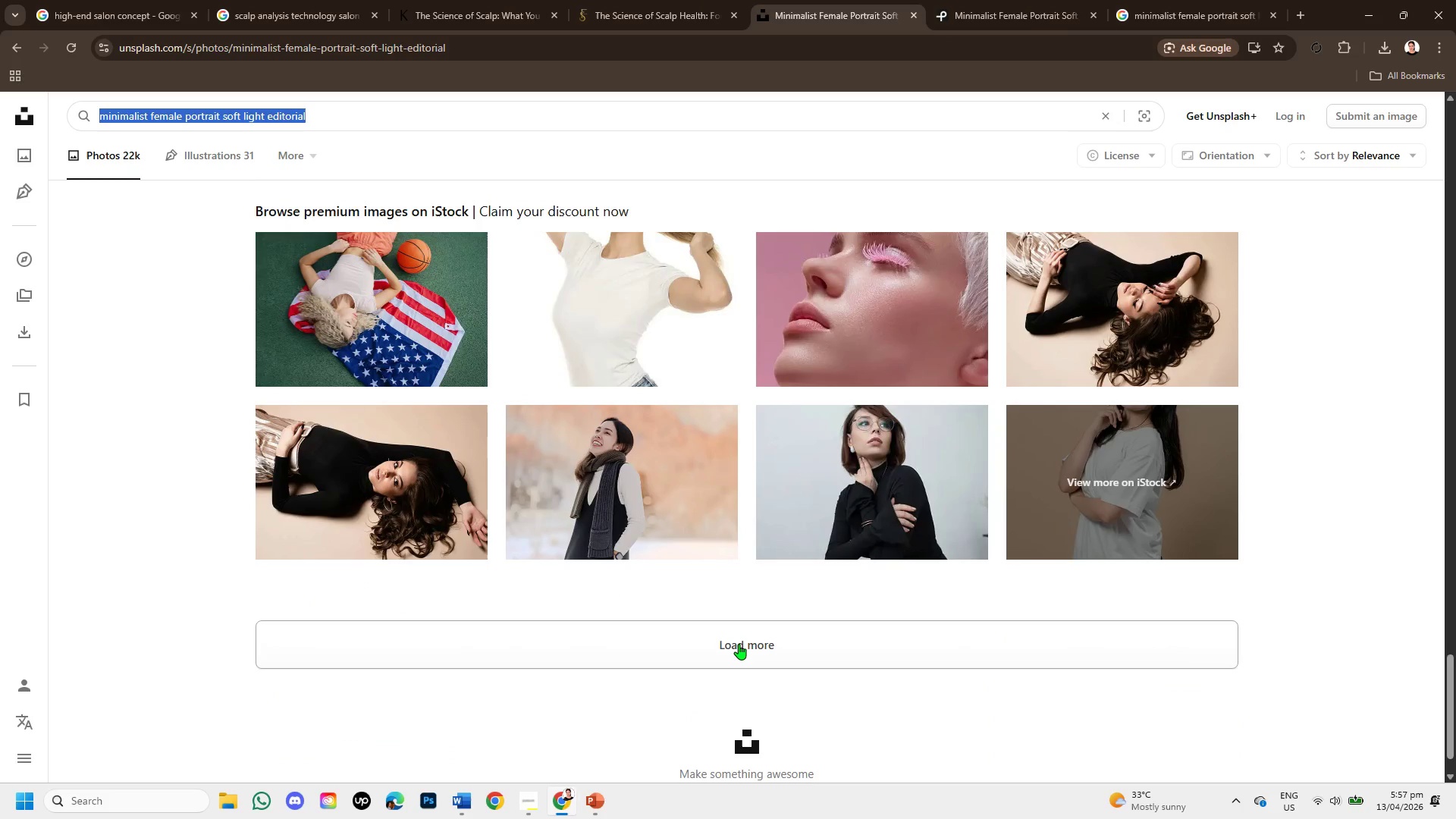 
left_click([739, 644])
 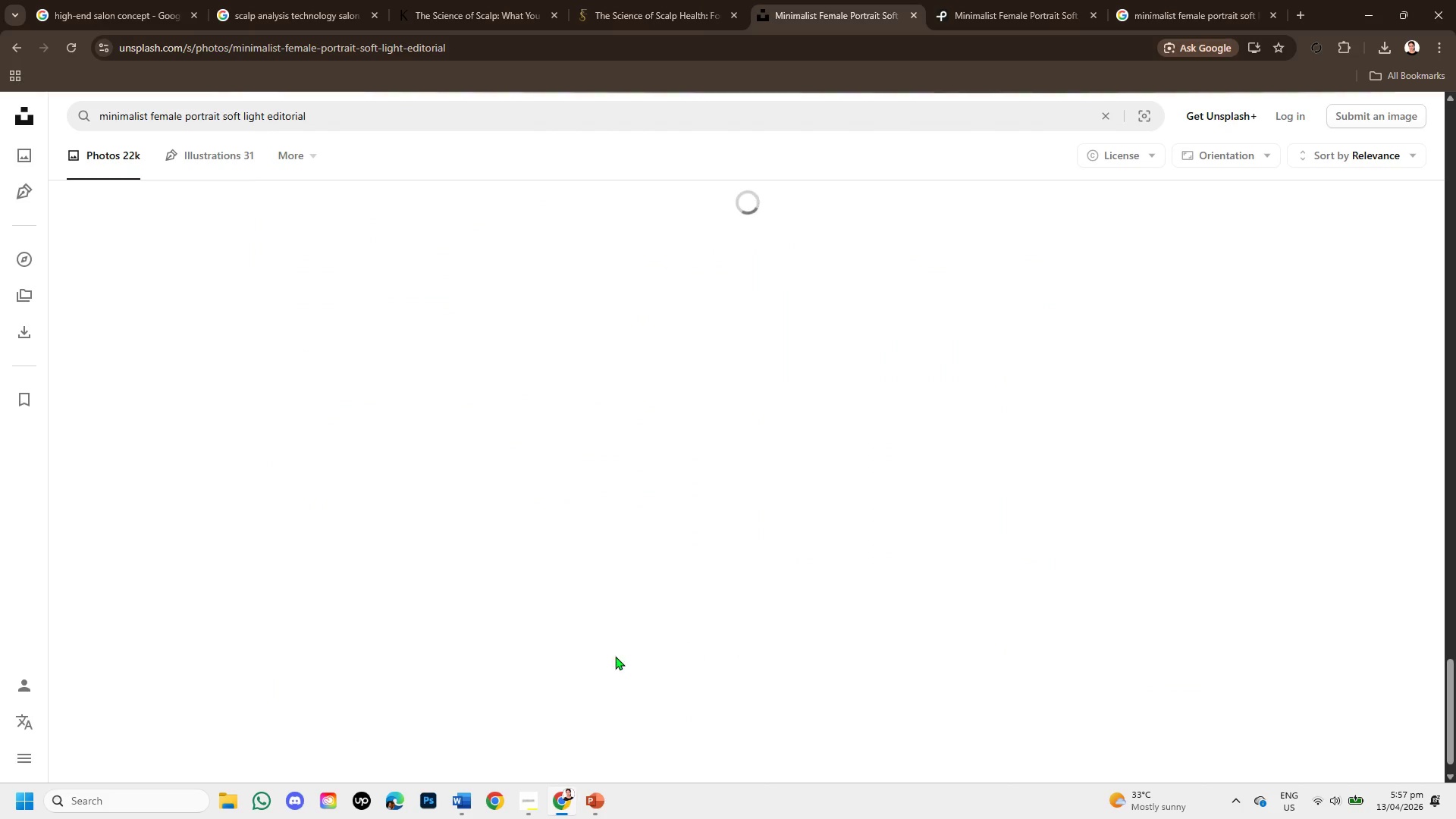 
scroll: coordinate [598, 667], scroll_direction: down, amount: 4.0
 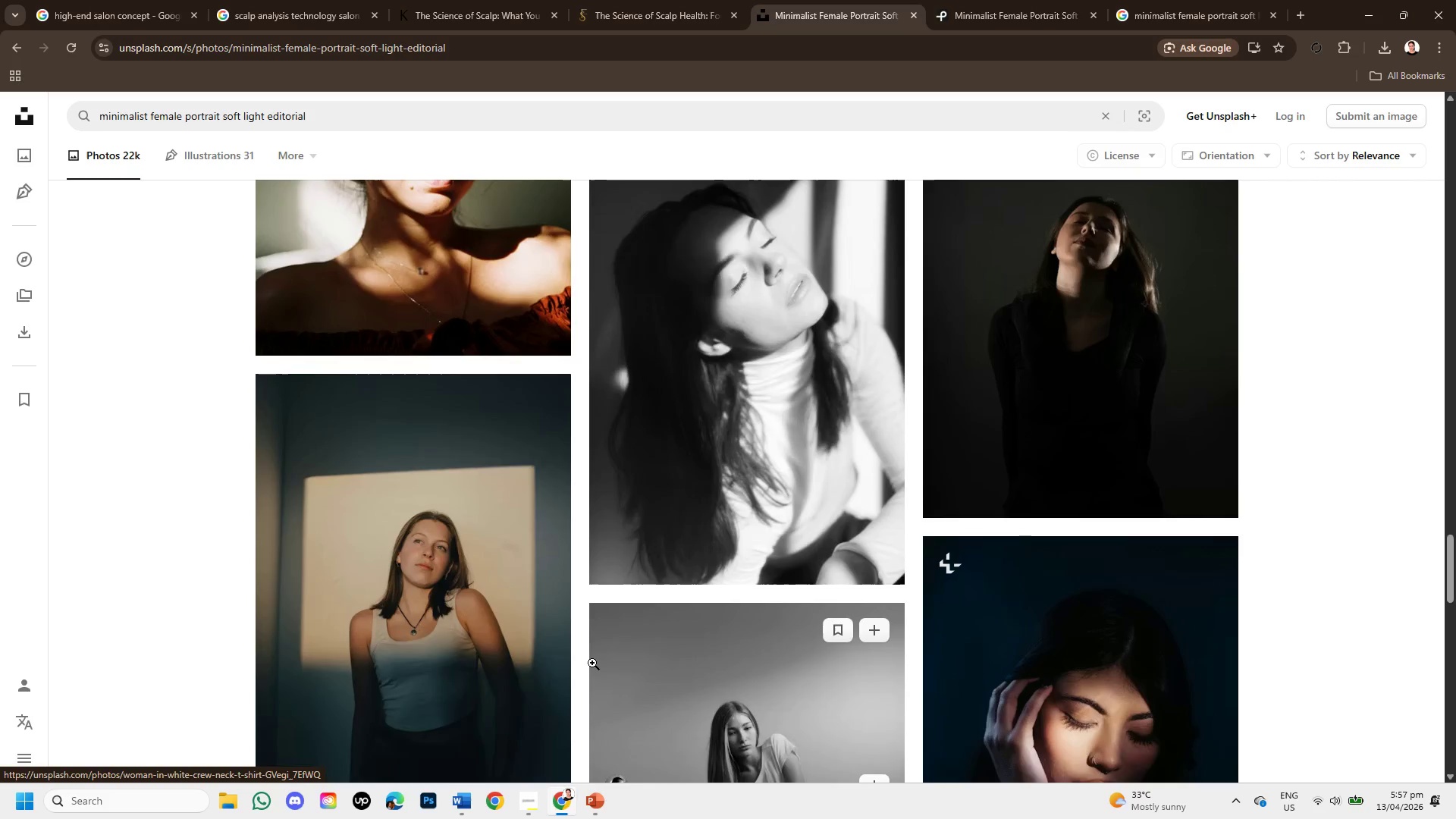 
scroll: coordinate [592, 662], scroll_direction: up, amount: 1.0
 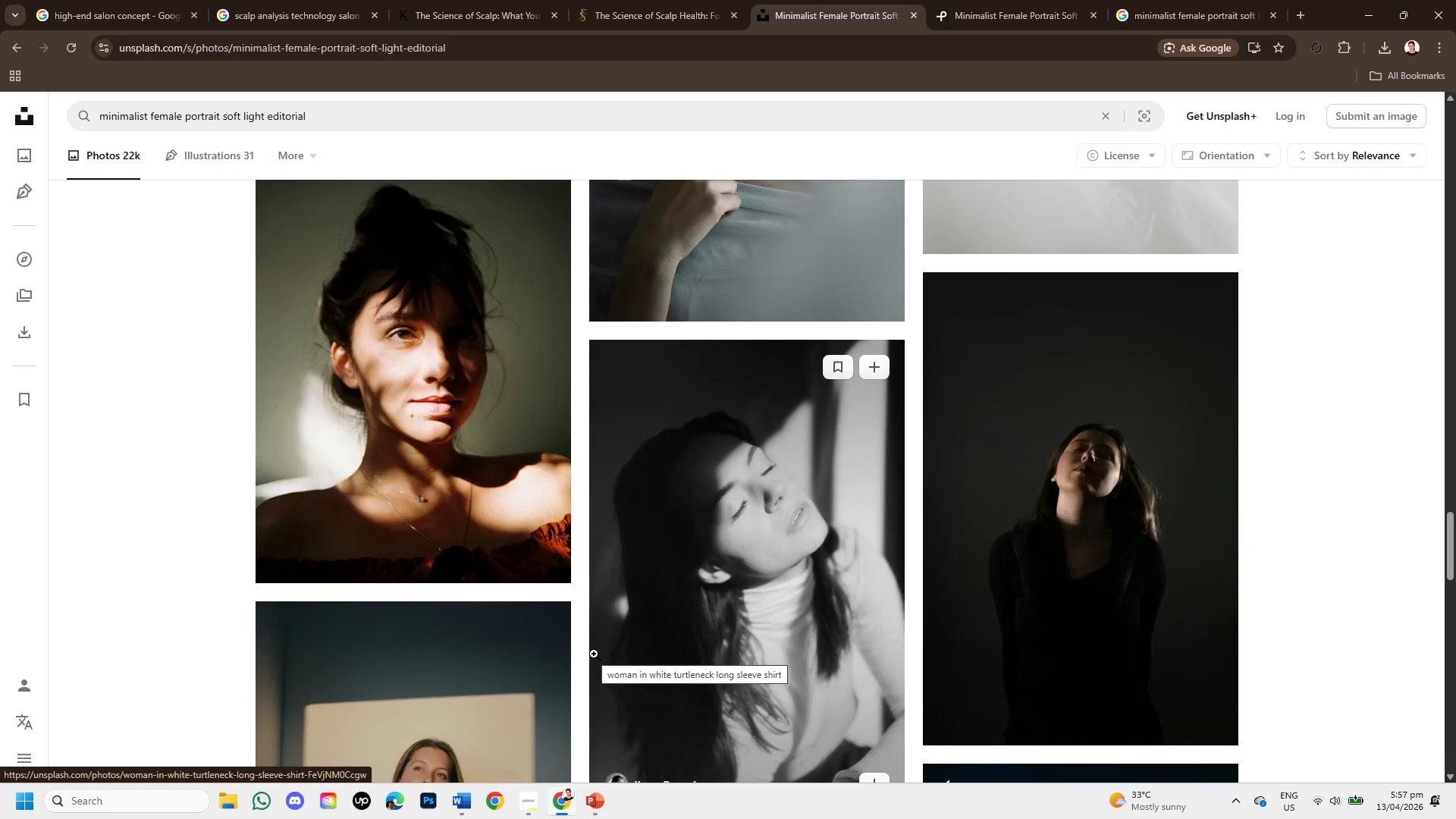 
scroll: coordinate [595, 654], scroll_direction: down, amount: 5.0
 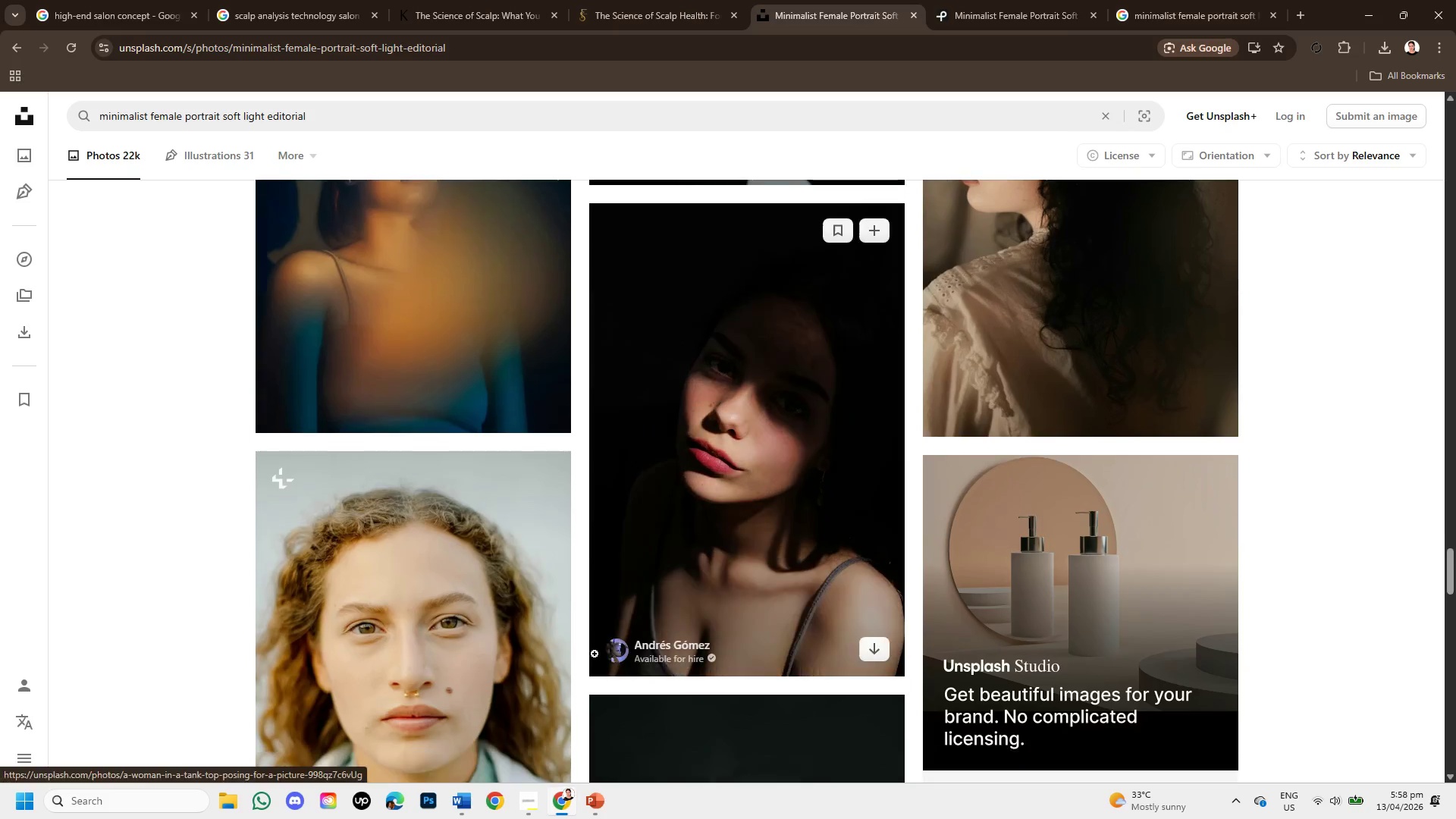 
mouse_move([580, 554])
 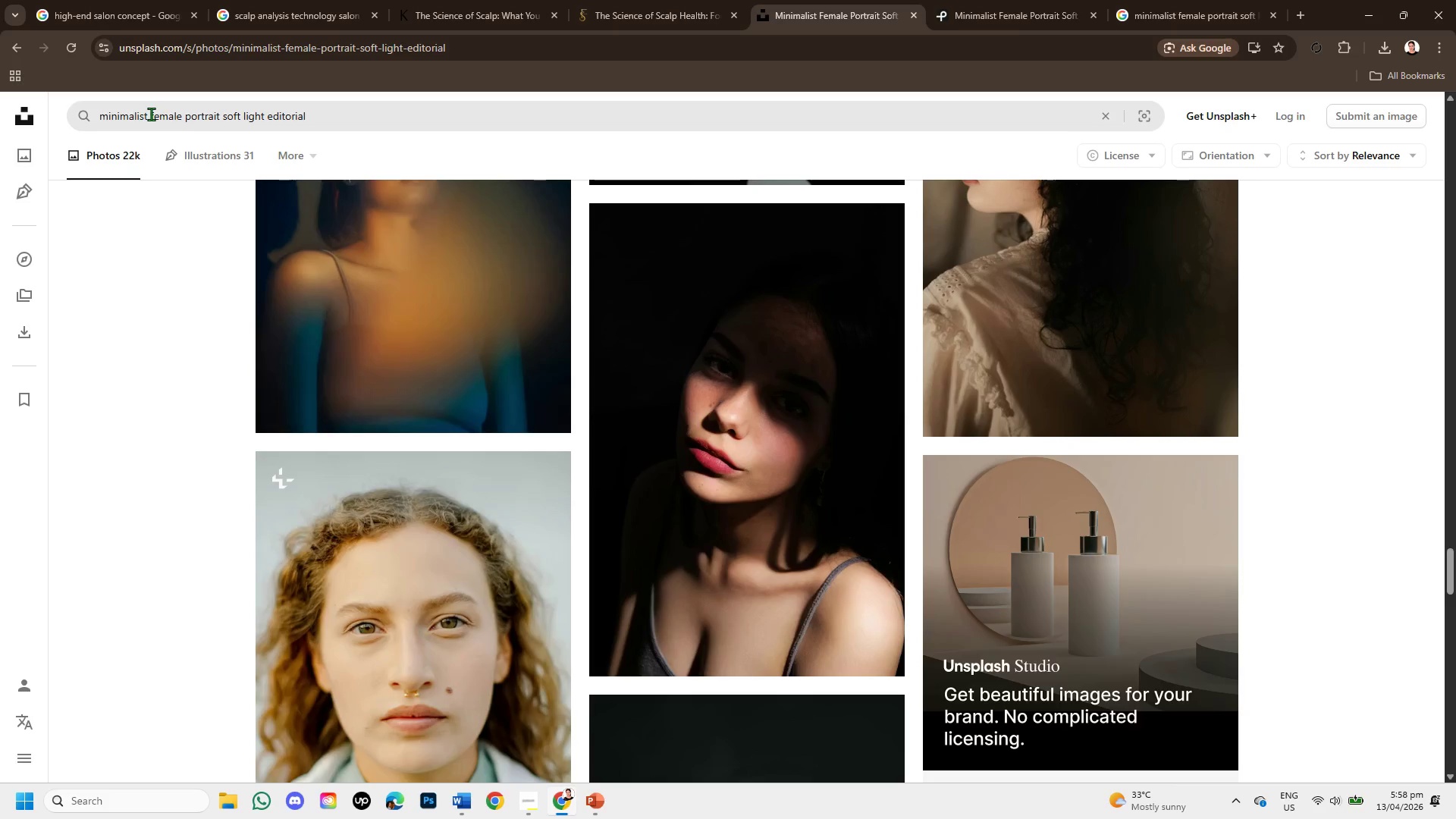 
scroll: coordinate [520, 410], scroll_direction: down, amount: 5.0
 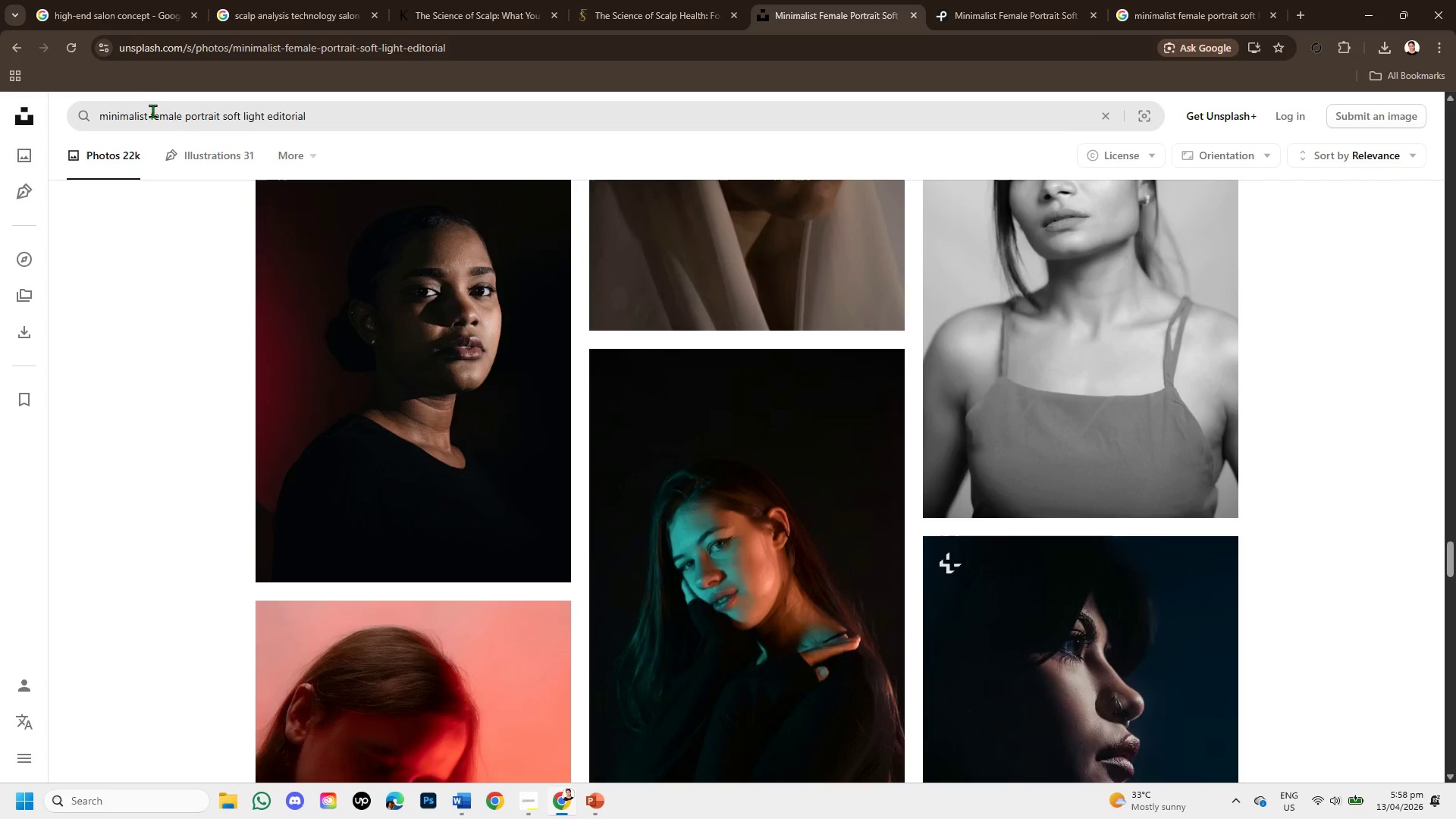 
left_click_drag(start_coordinate=[148, 114], to_coordinate=[58, 112])
 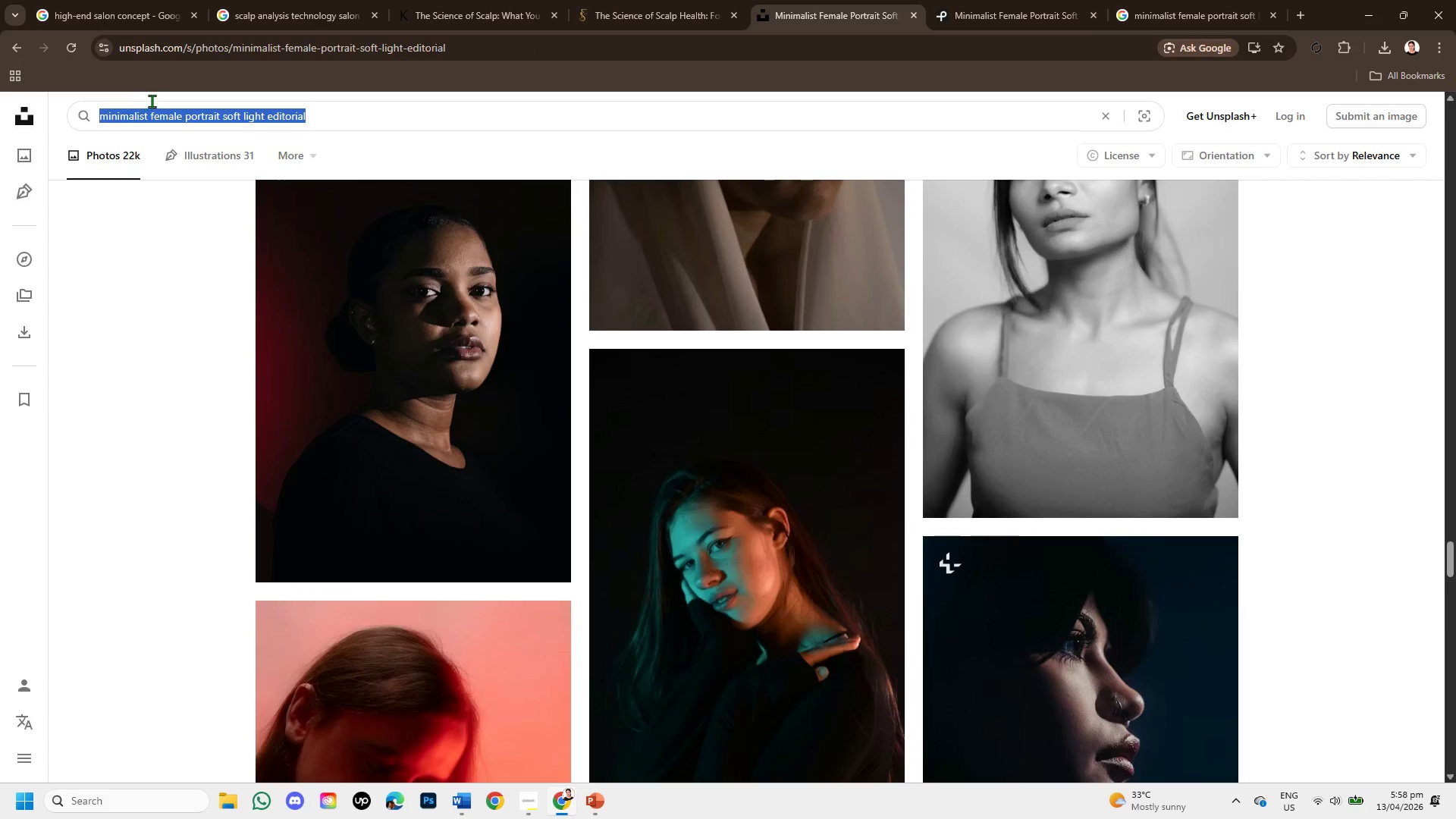 
left_click([152, 101])
 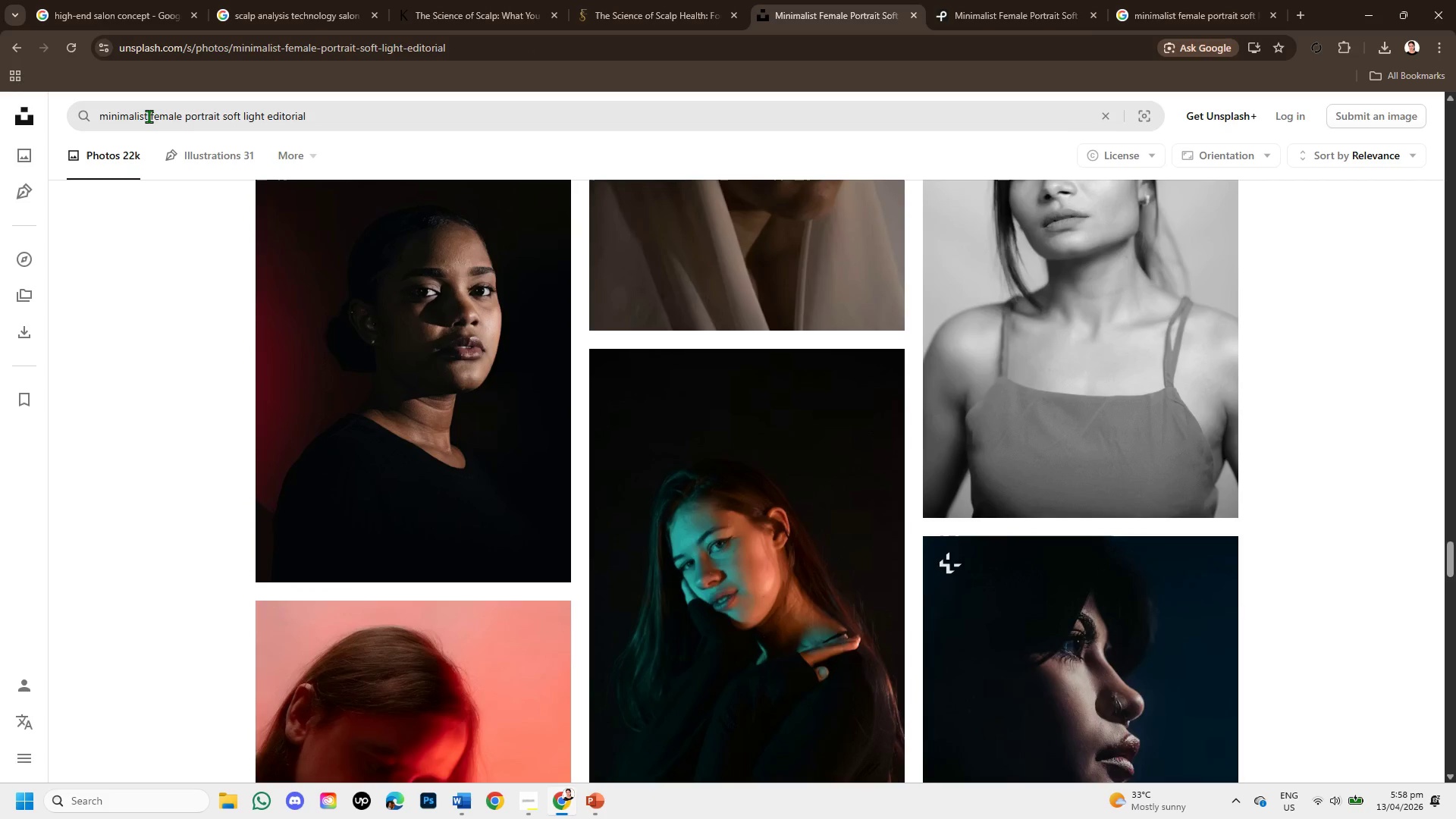 
left_click_drag(start_coordinate=[149, 116], to_coordinate=[64, 111])
 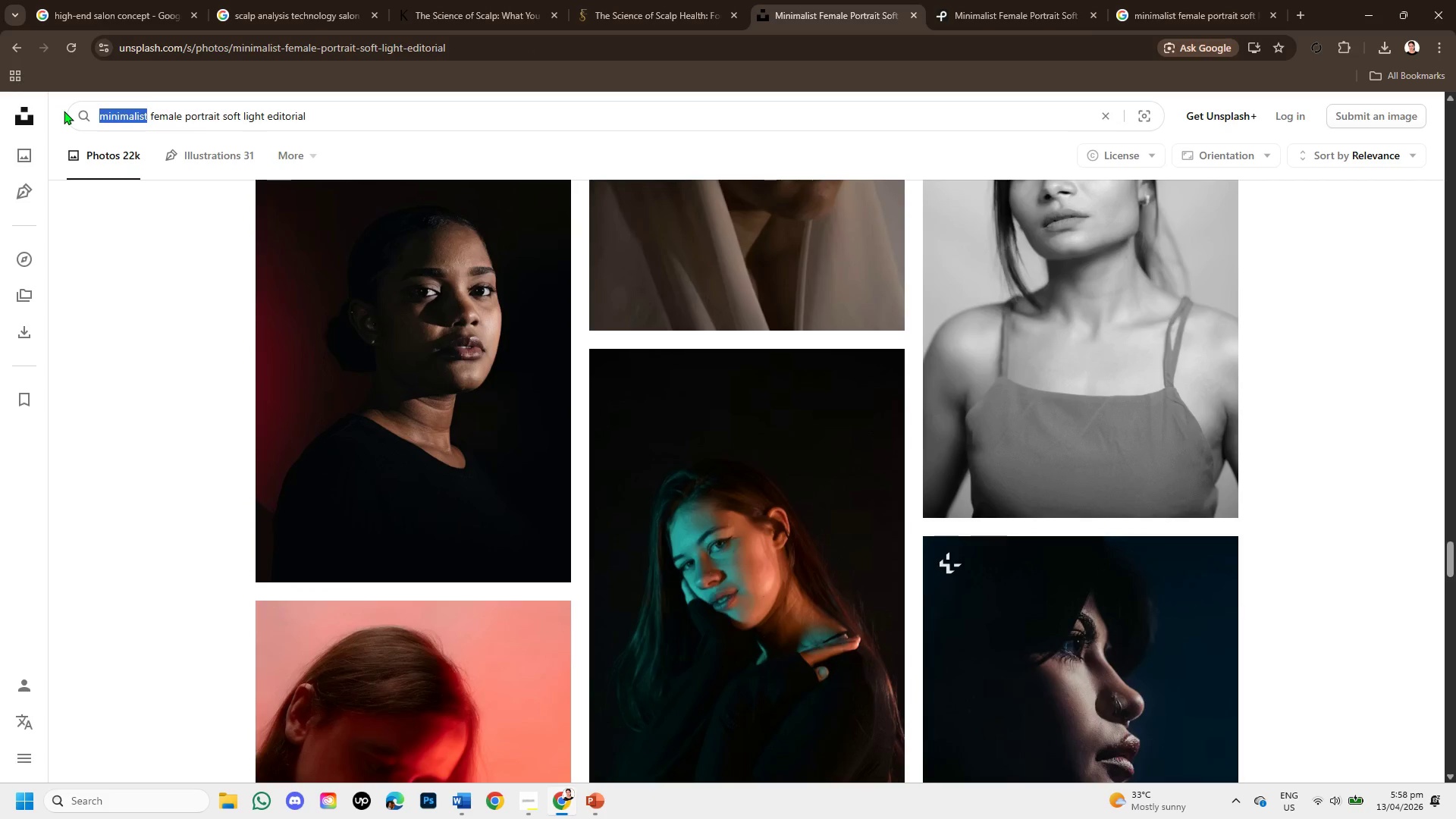 
key(Backspace)
key(Backspace)
key(Backspace)
key(Backspace)
type(luxury)
 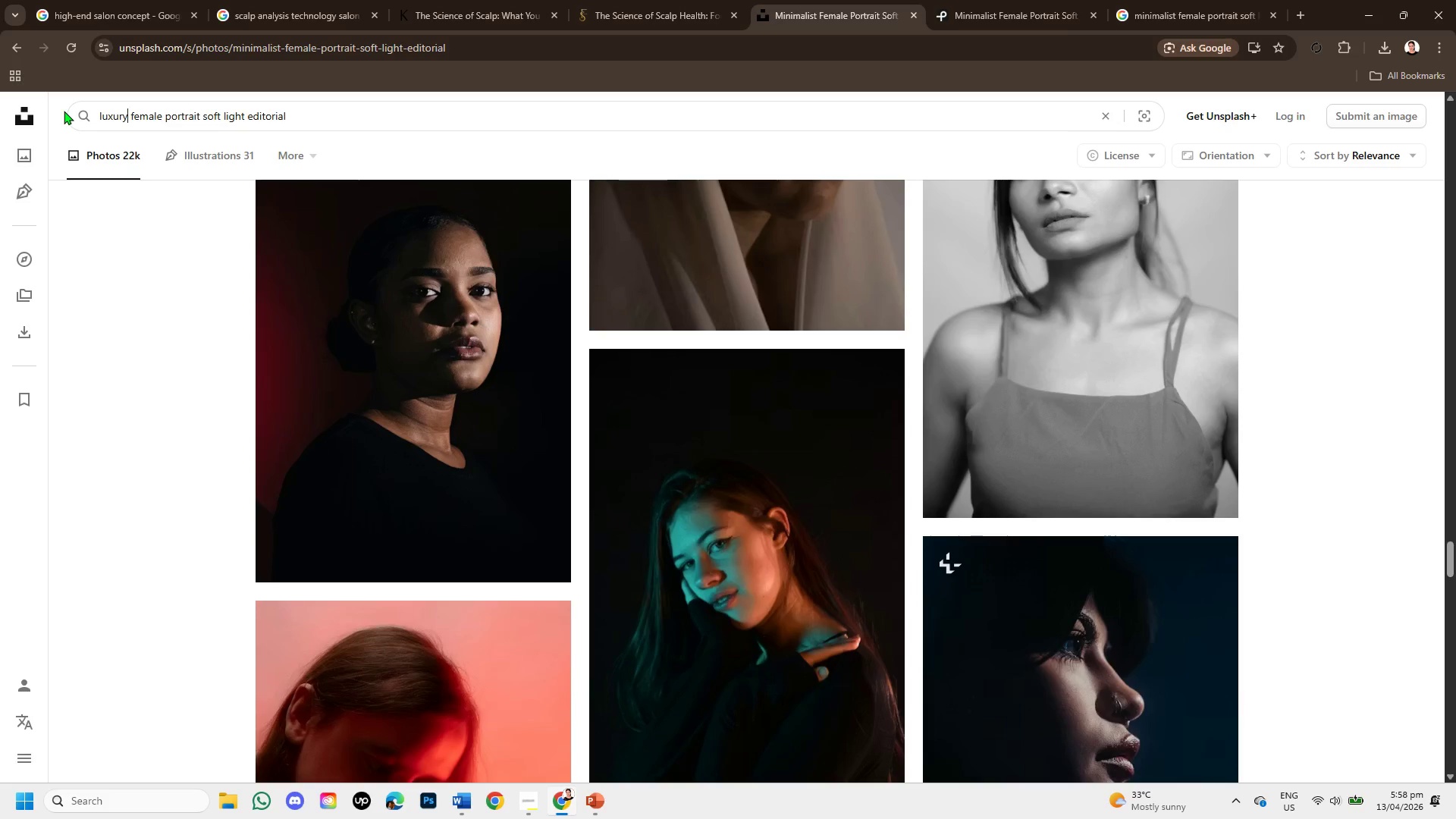 
key(Enter)
 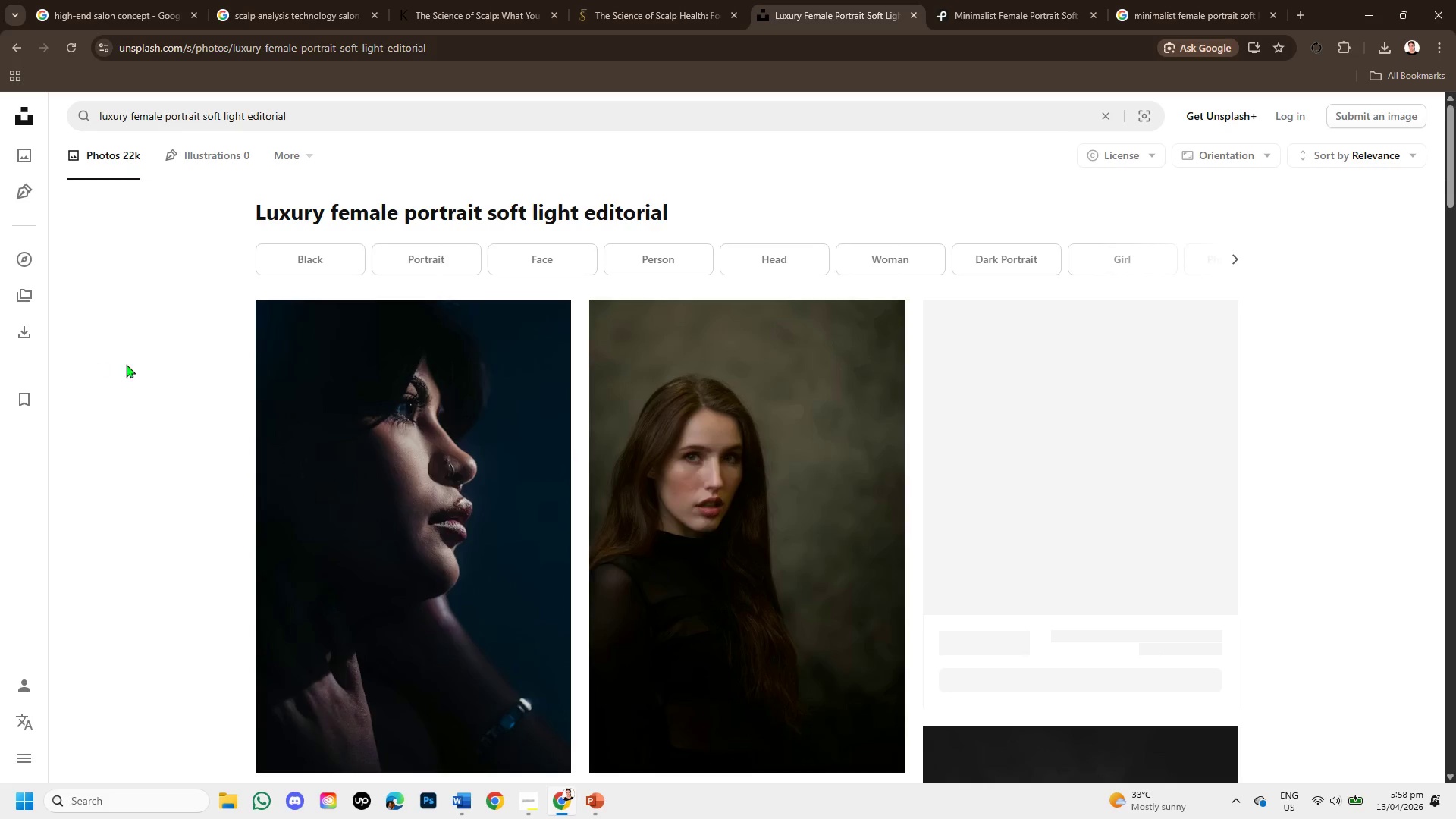 
mouse_move([814, 608])
 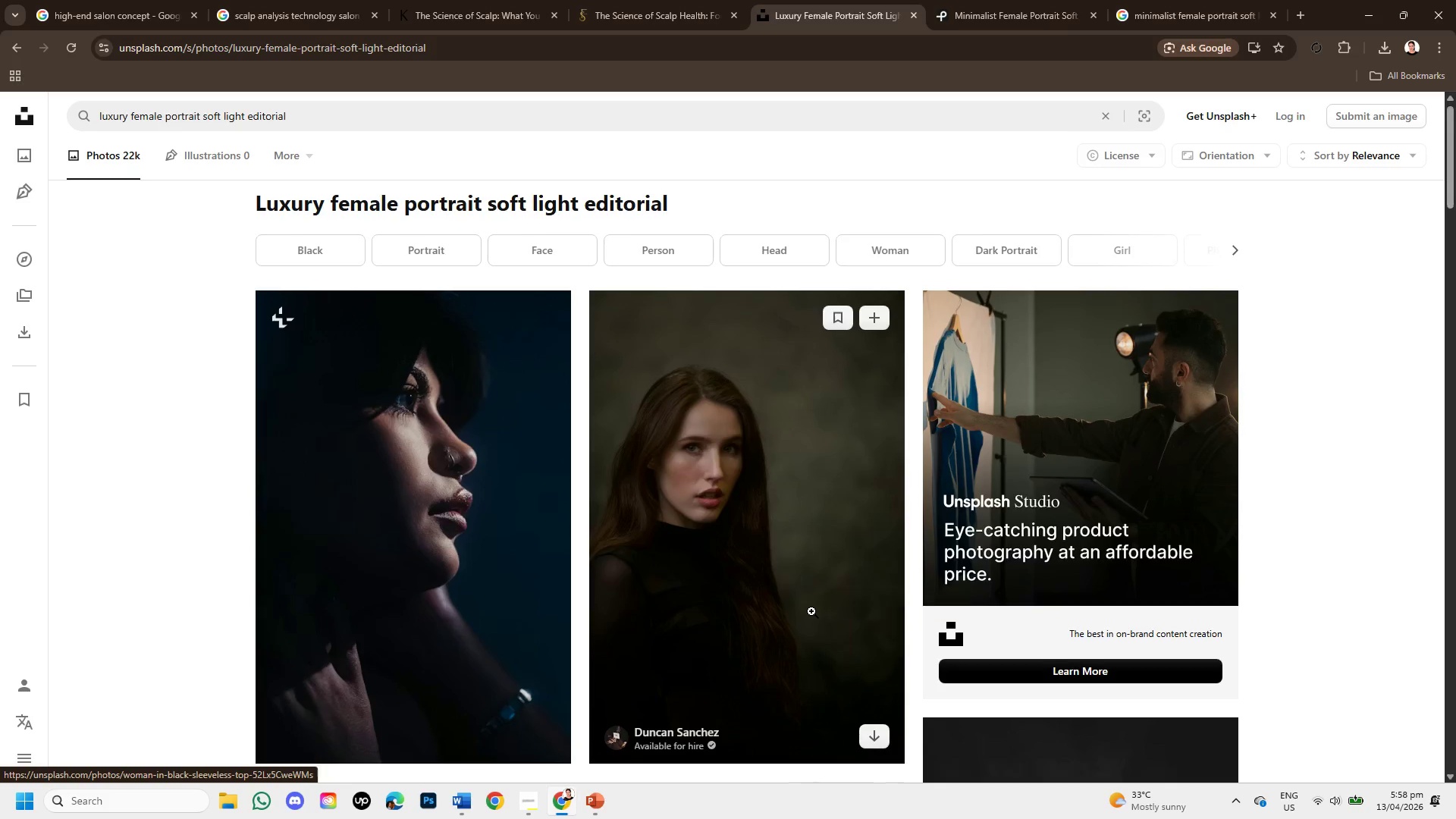 
scroll: coordinate [917, 632], scroll_direction: down, amount: 11.0
 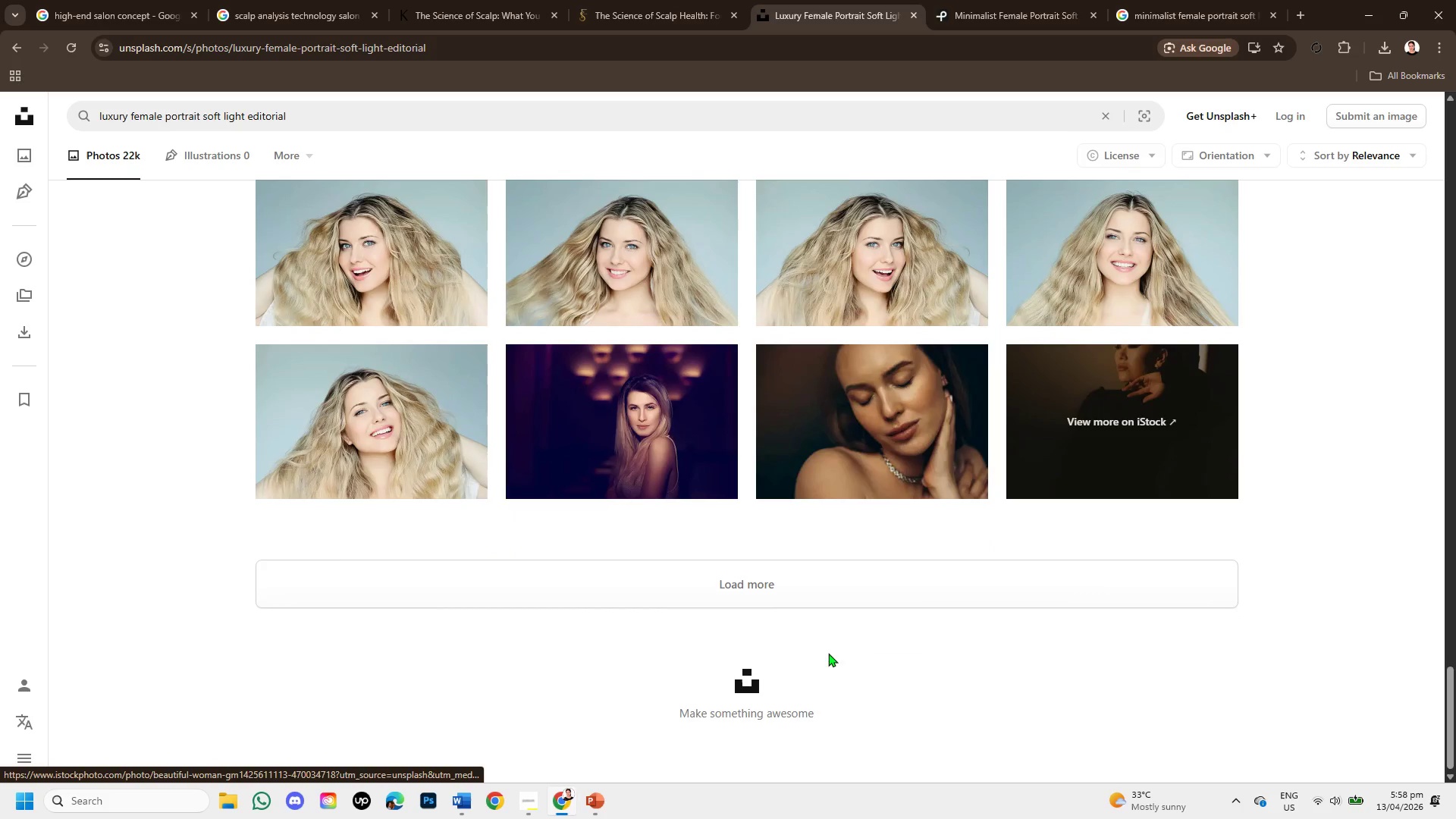 
left_click([767, 595])
 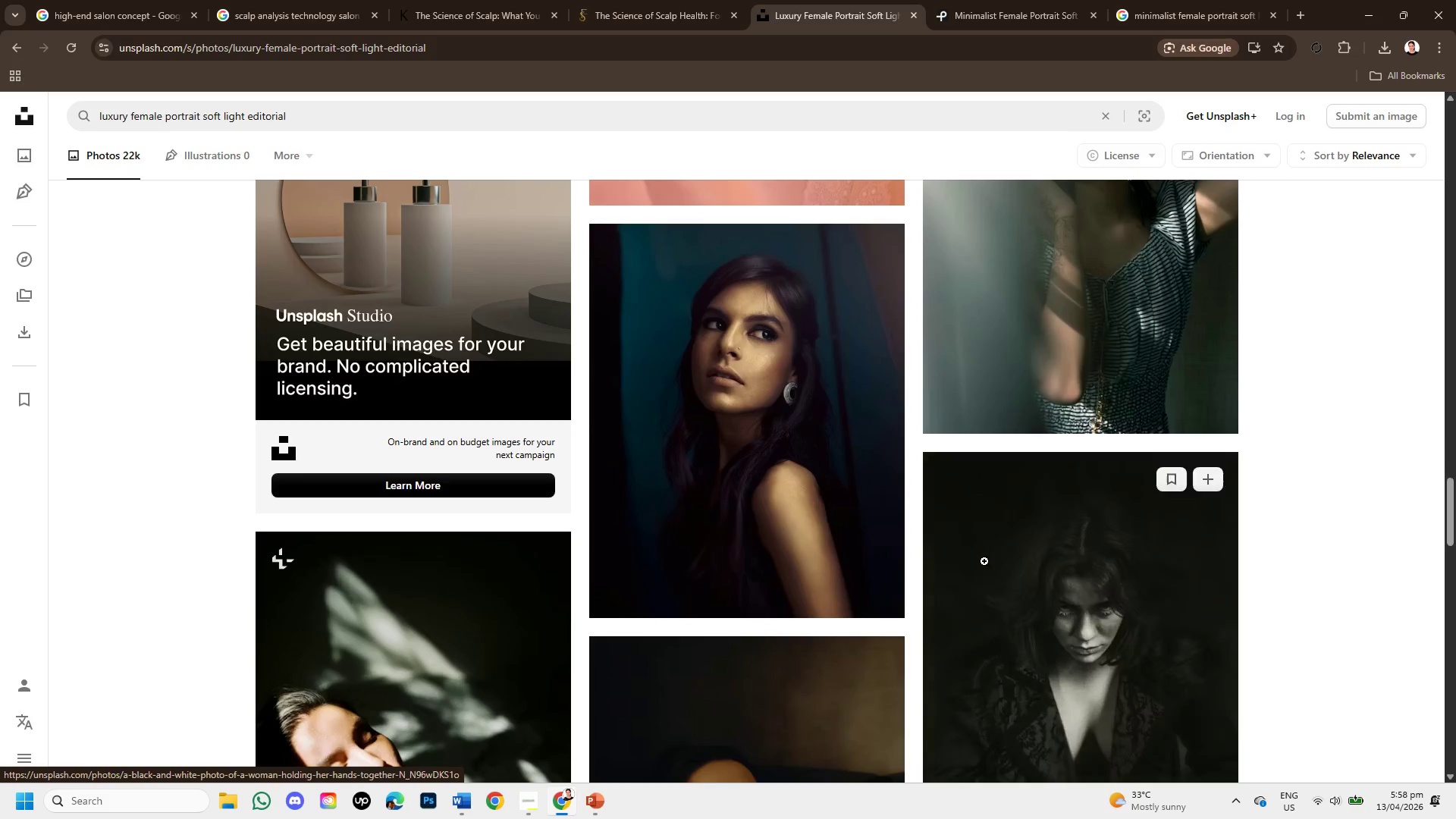 
scroll: coordinate [463, 455], scroll_direction: down, amount: 13.0
 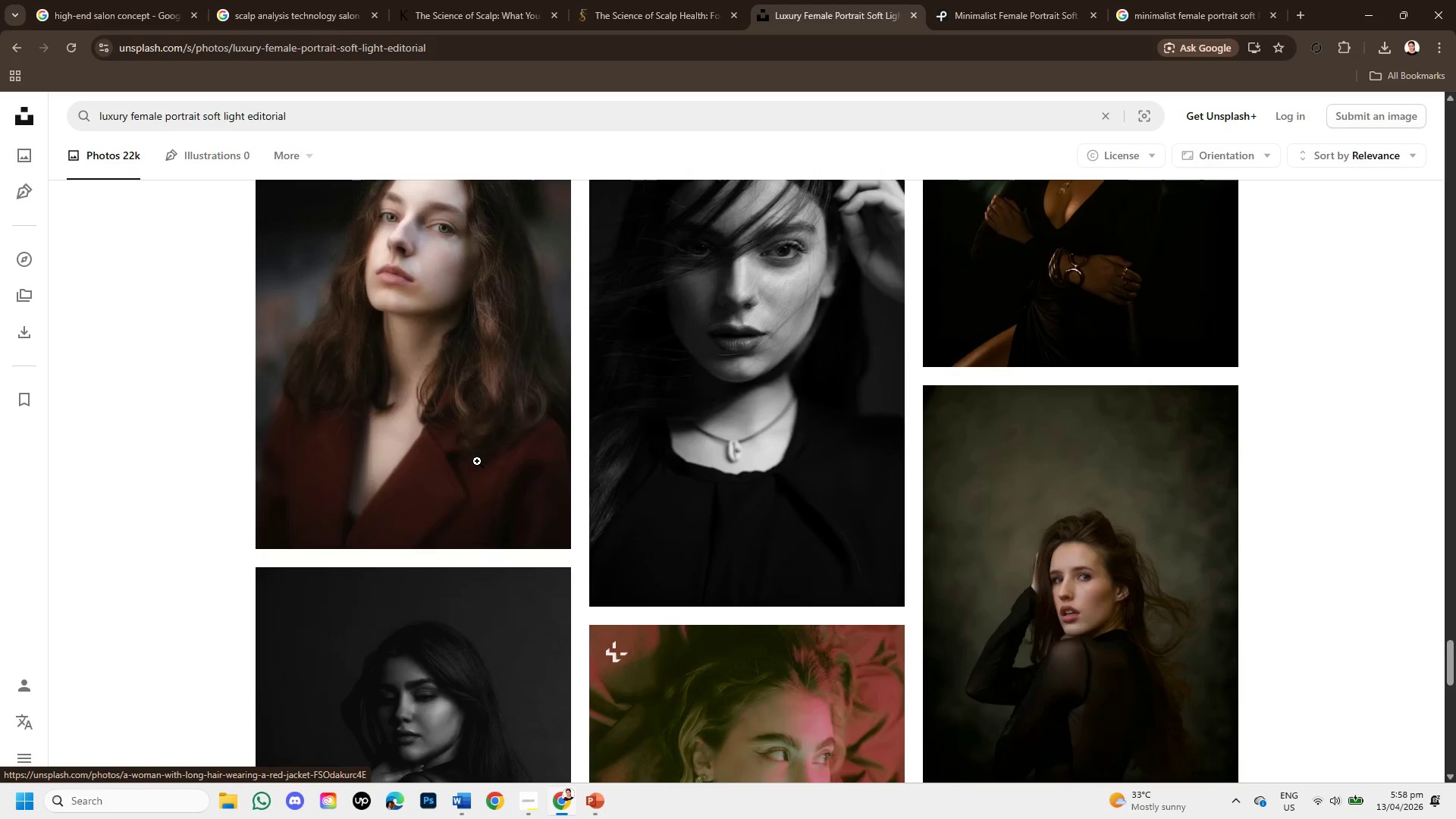 
scroll: coordinate [501, 468], scroll_direction: down, amount: 3.0
 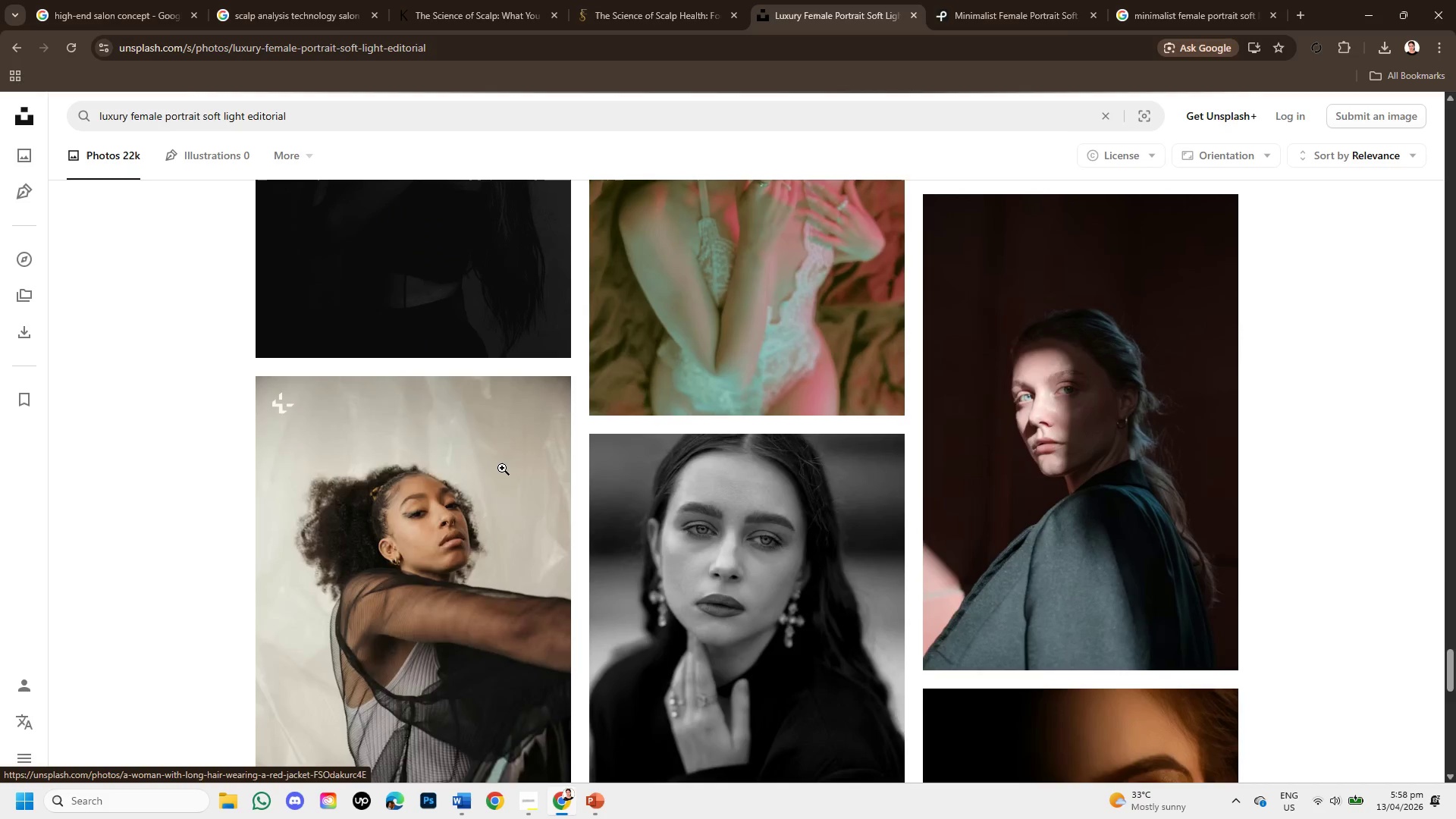 
scroll: coordinate [429, 293], scroll_direction: up, amount: 3.0
 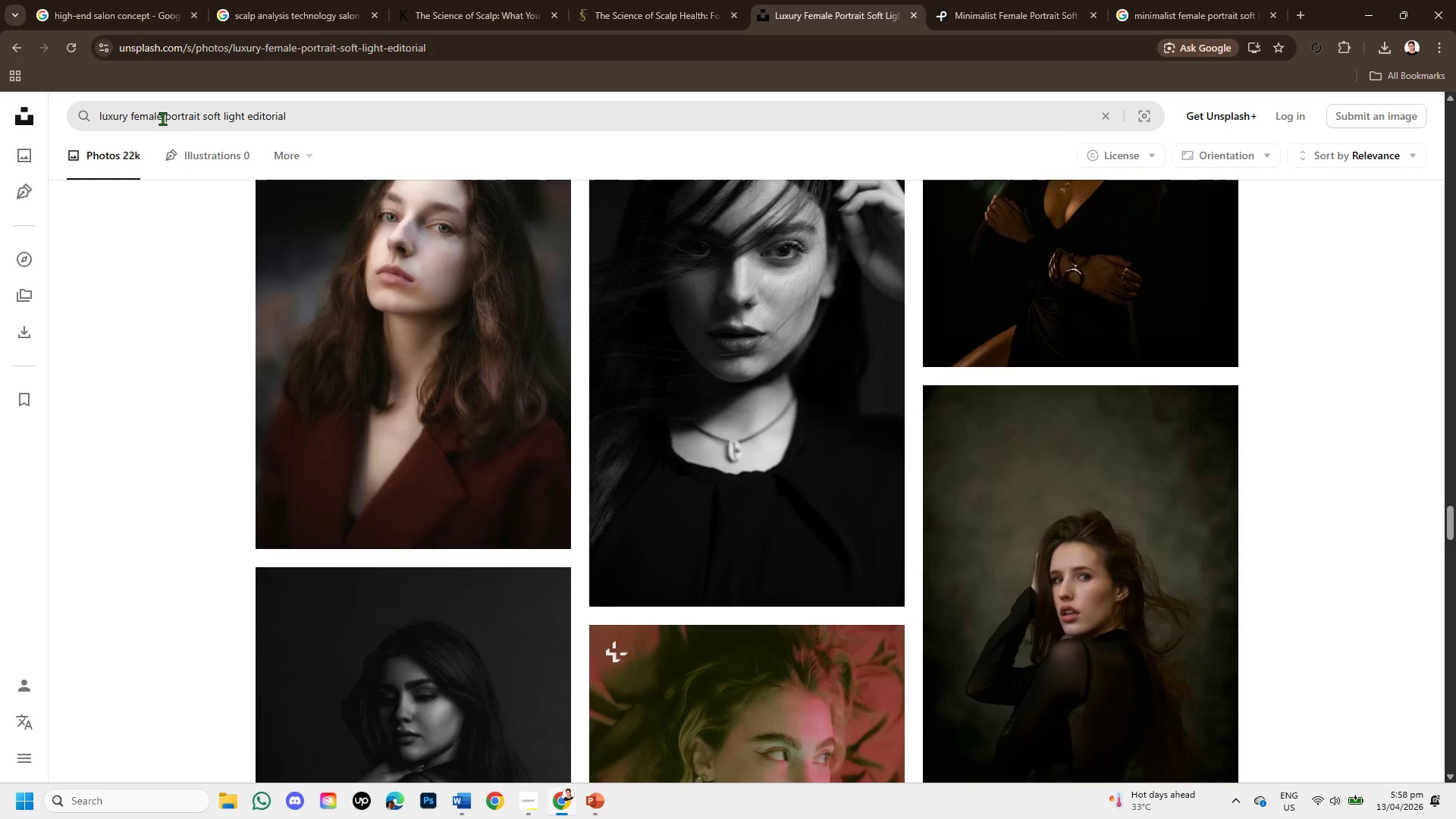 
left_click_drag(start_coordinate=[162, 118], to_coordinate=[127, 116])
 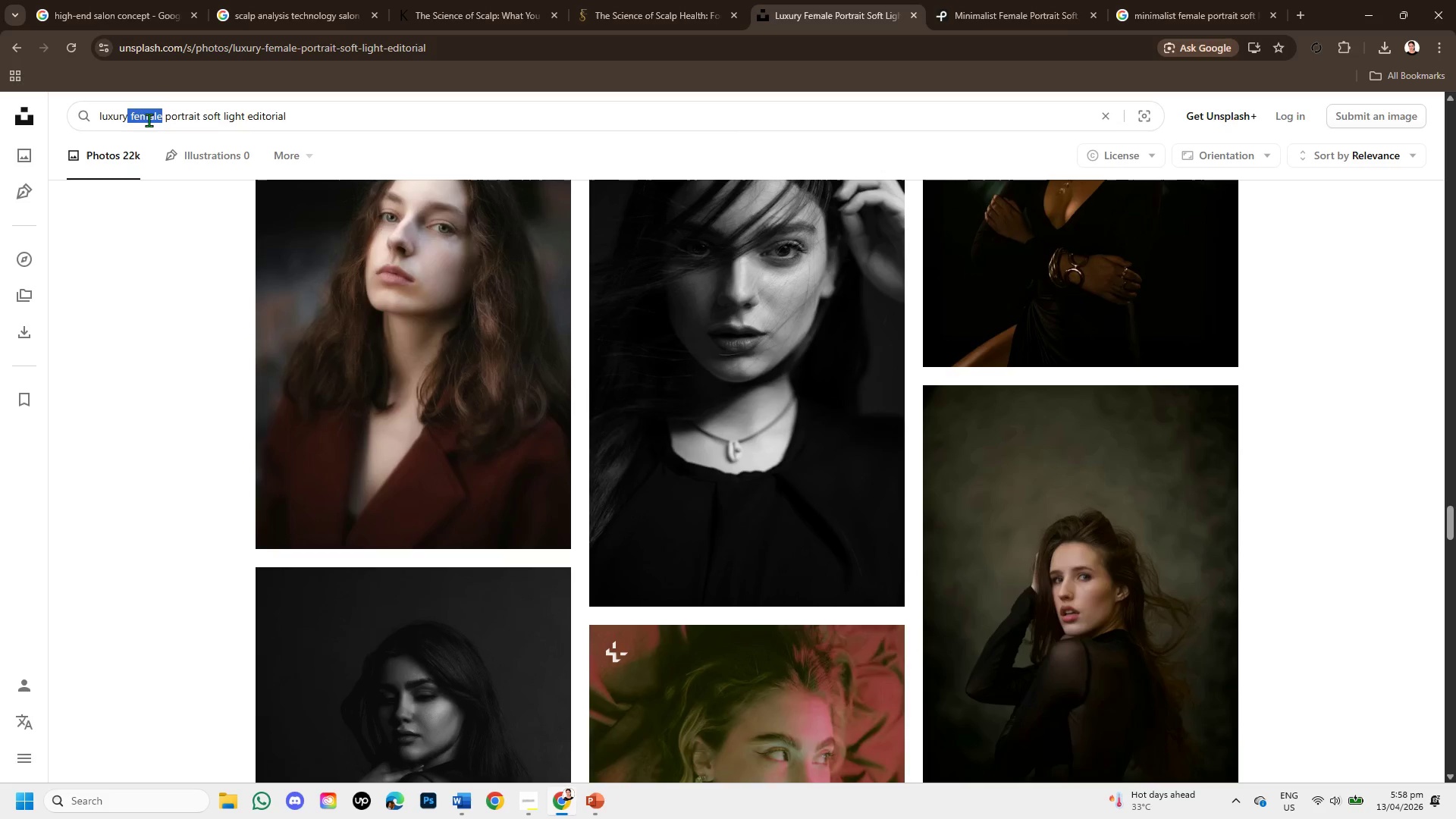 
left_click([150, 120])
 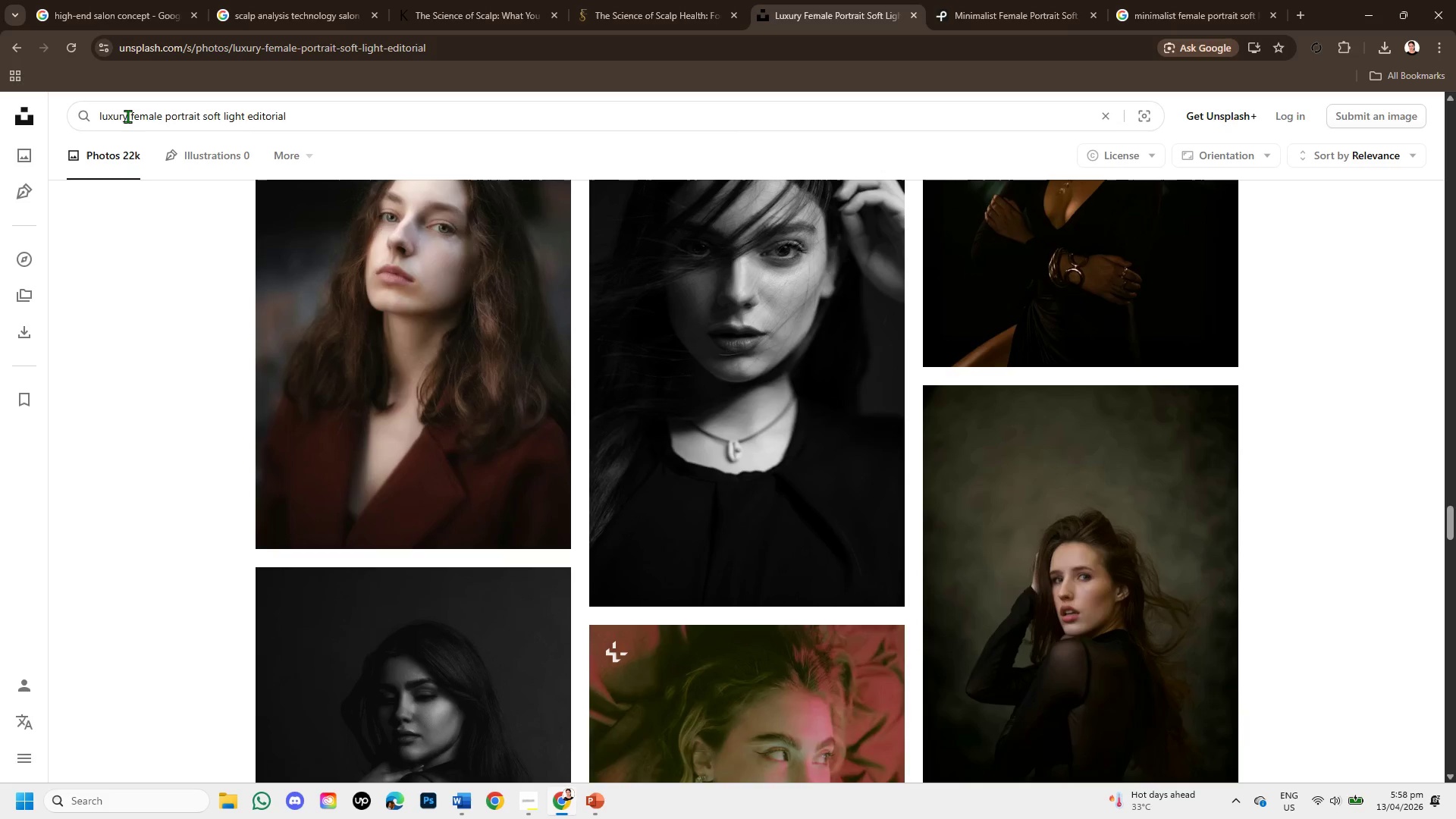 
left_click_drag(start_coordinate=[127, 116], to_coordinate=[24, 105])
 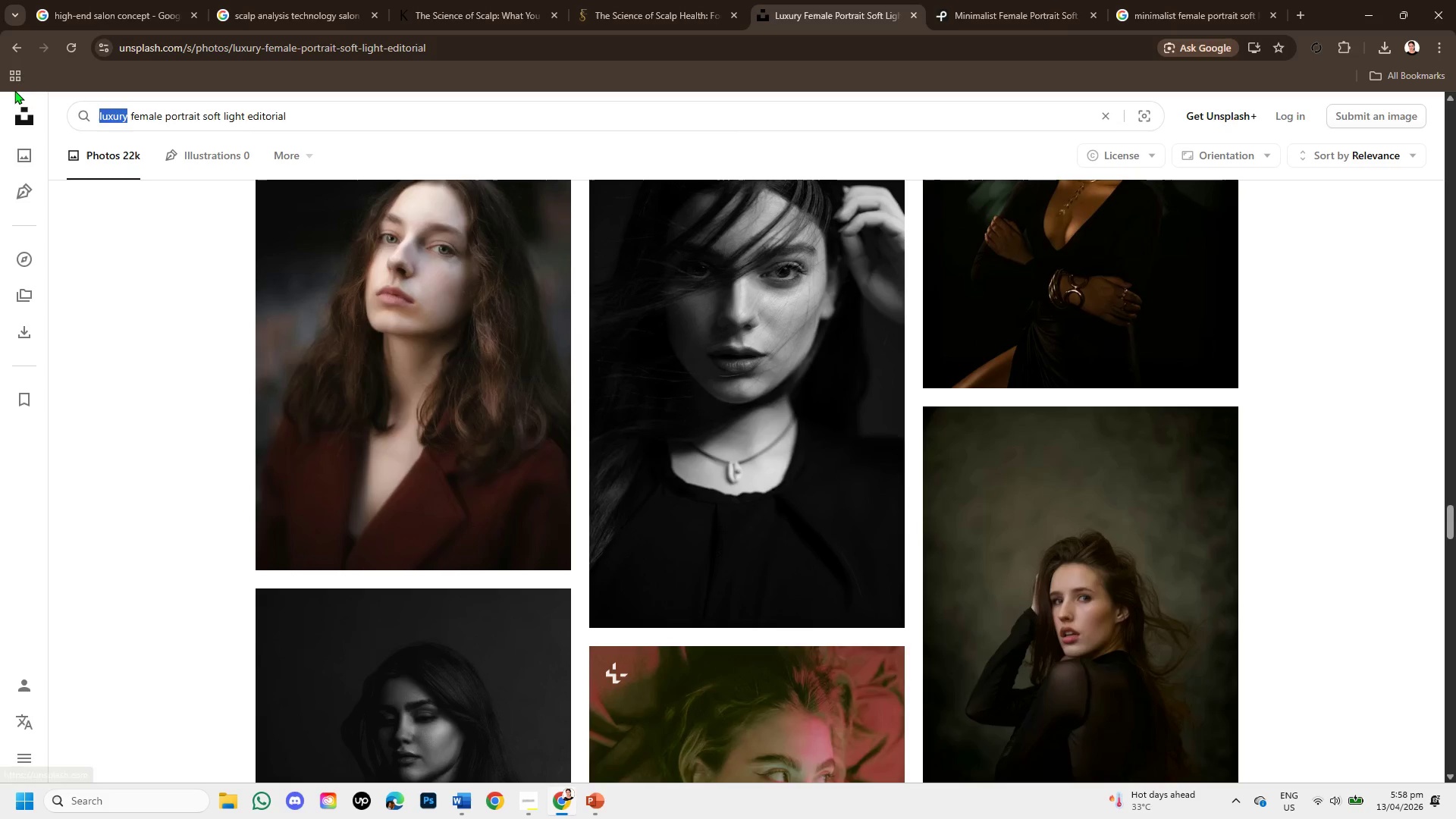 
key(Backspace)
type(mim)
key(Backspace)
type(nimalois)
key(Backspace)
key(Backspace)
type(st)
 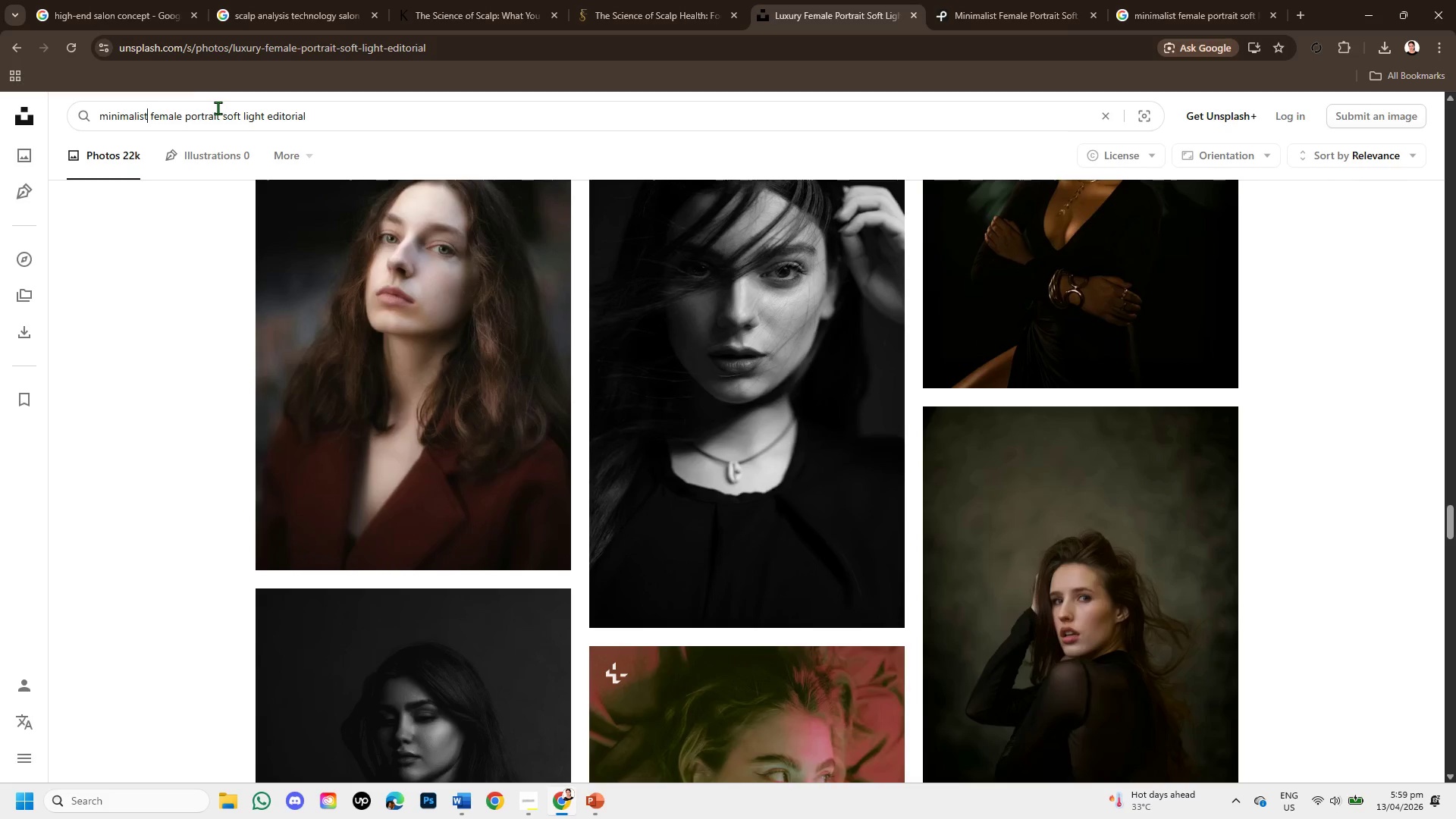 
left_click([224, 115])
 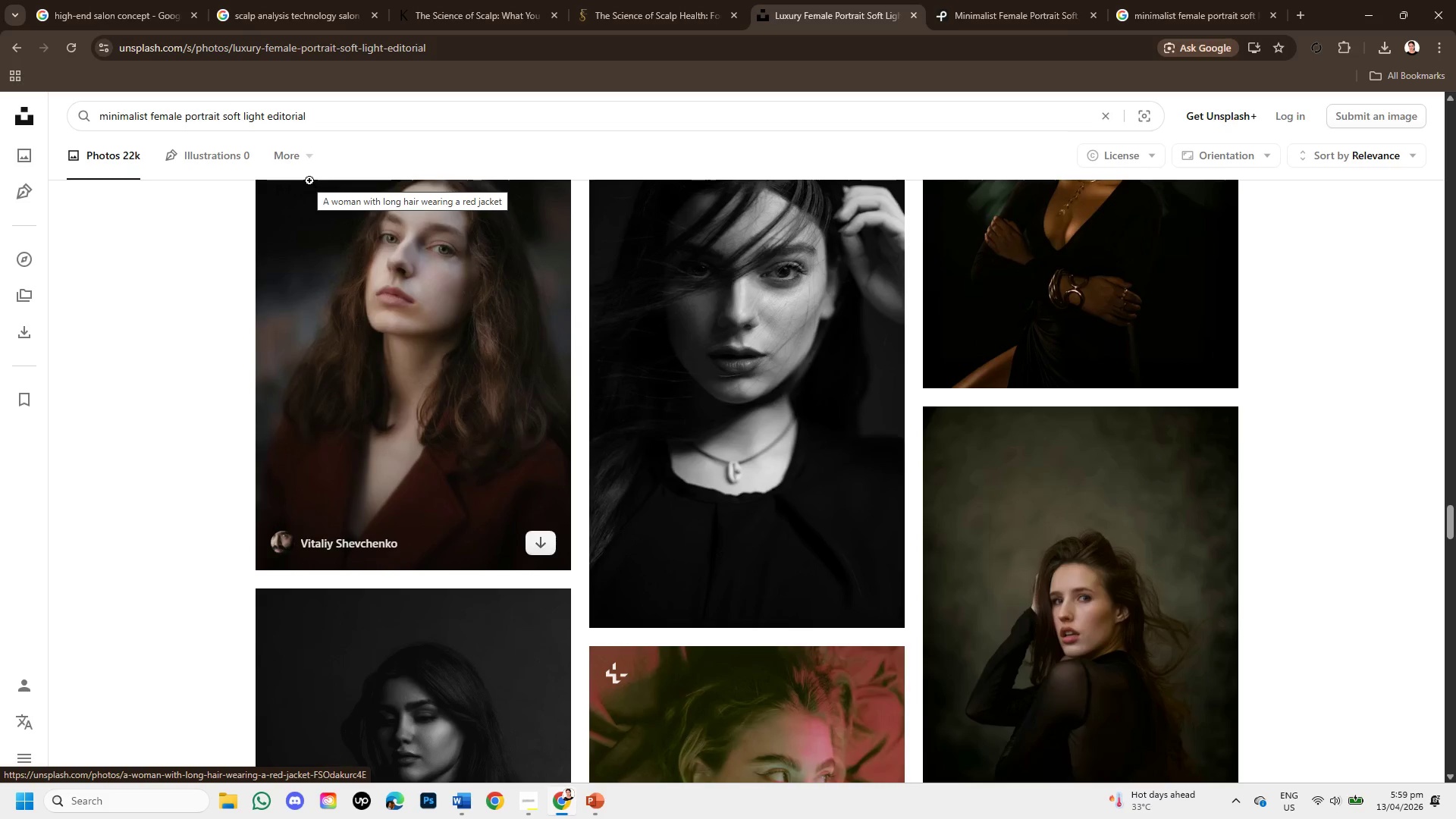 
type(shampoo model )
 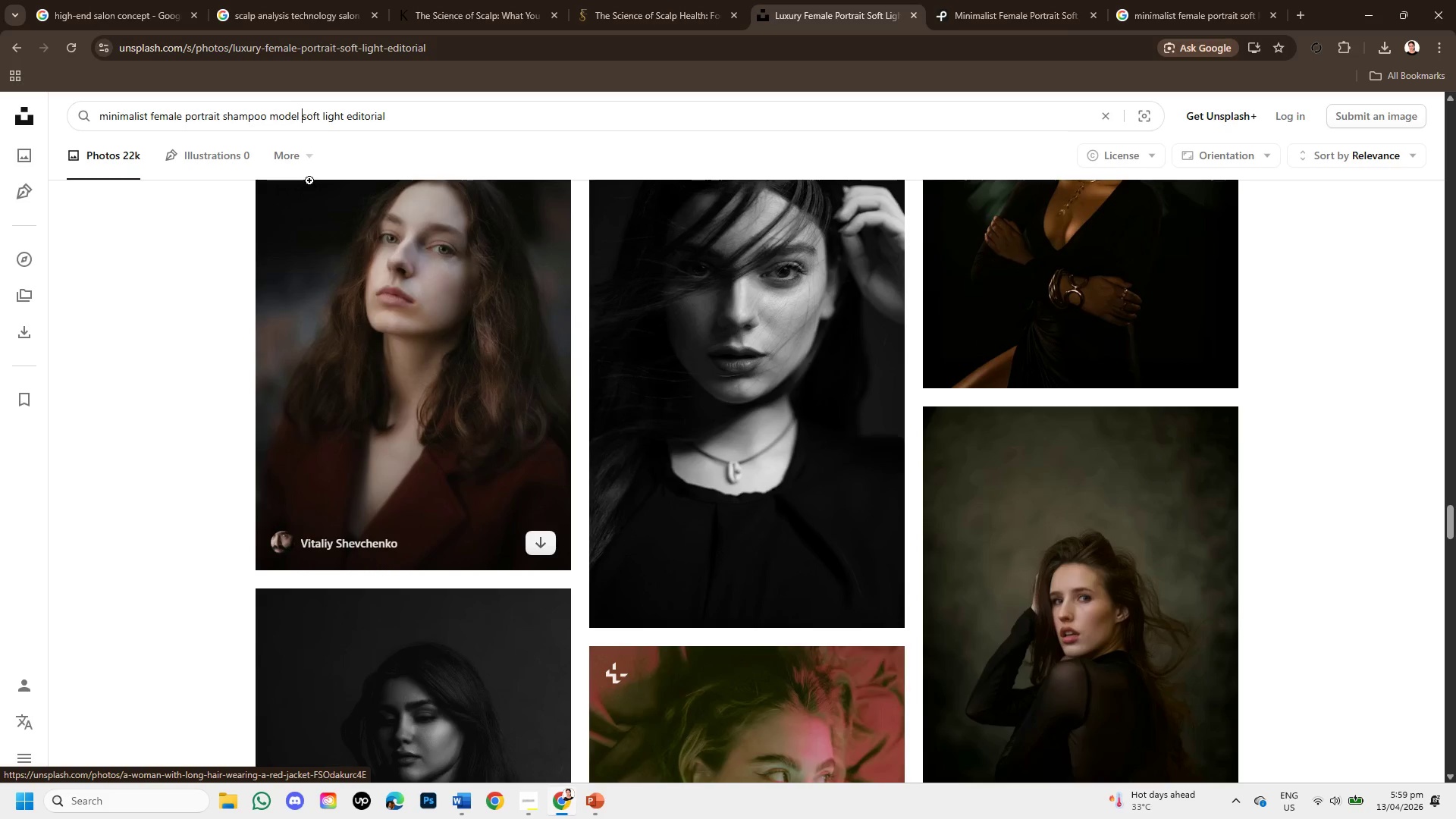 
key(Enter)
 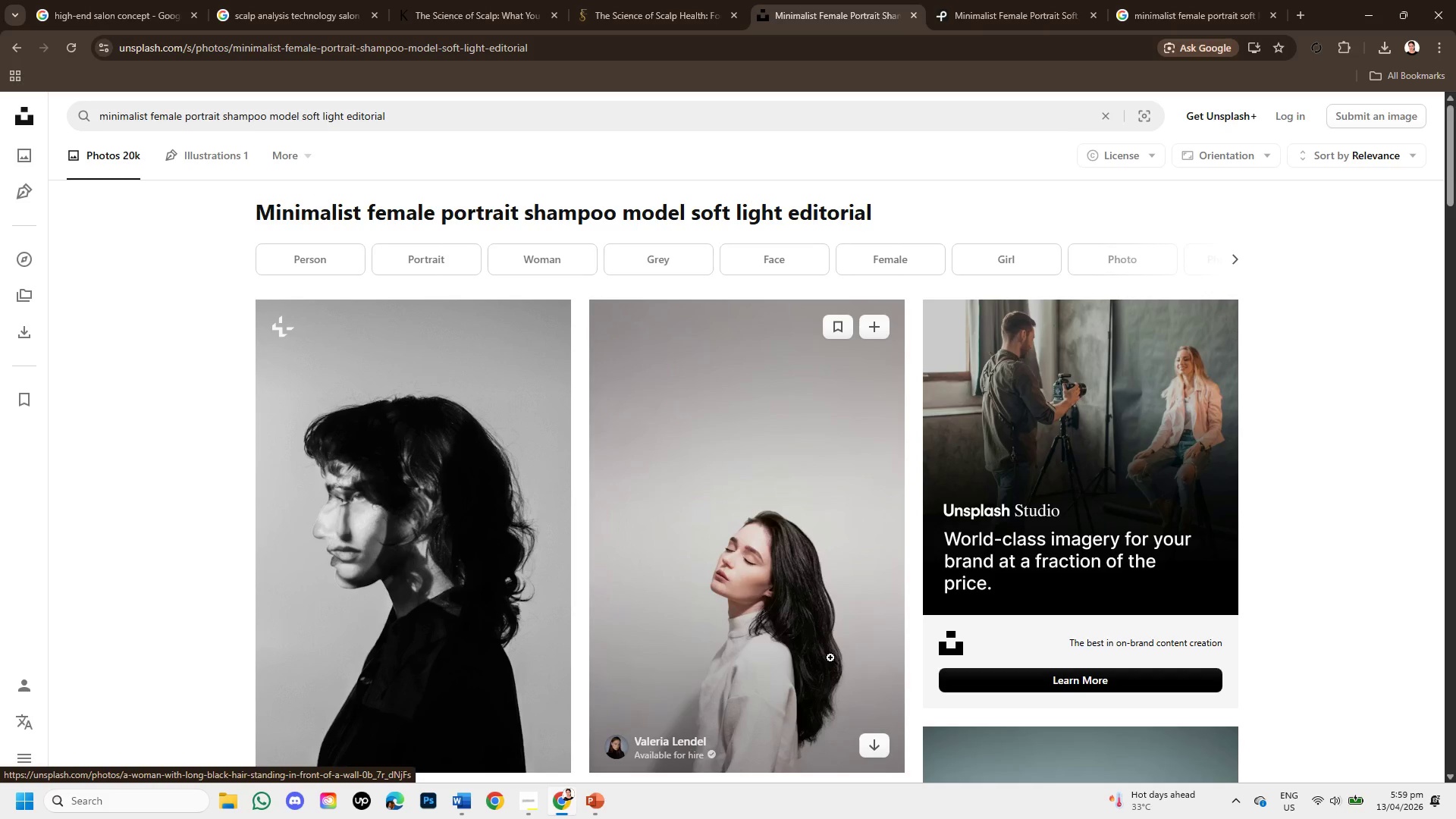 
scroll: coordinate [813, 639], scroll_direction: down, amount: 4.0
 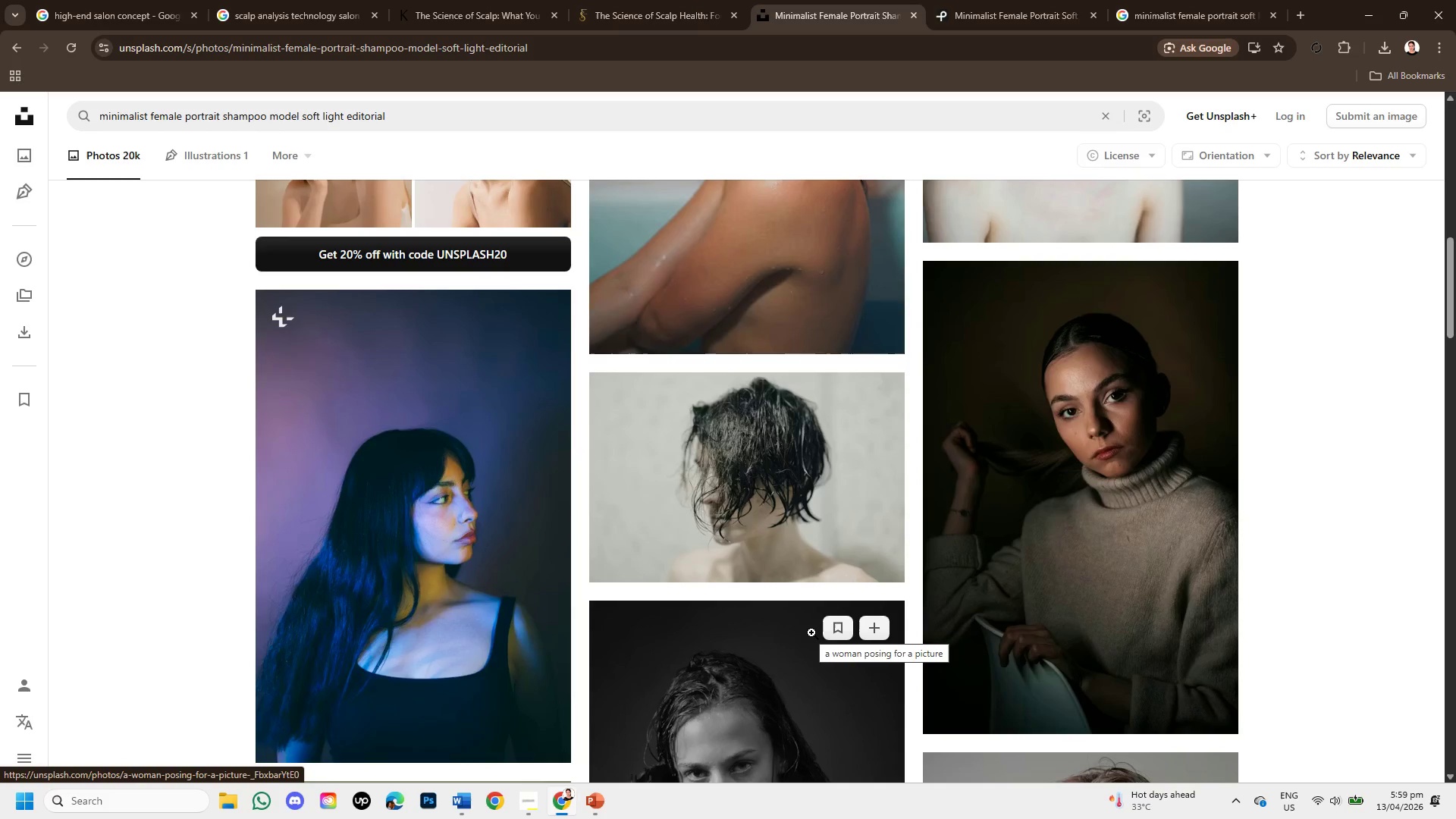 
wait(9.85)
 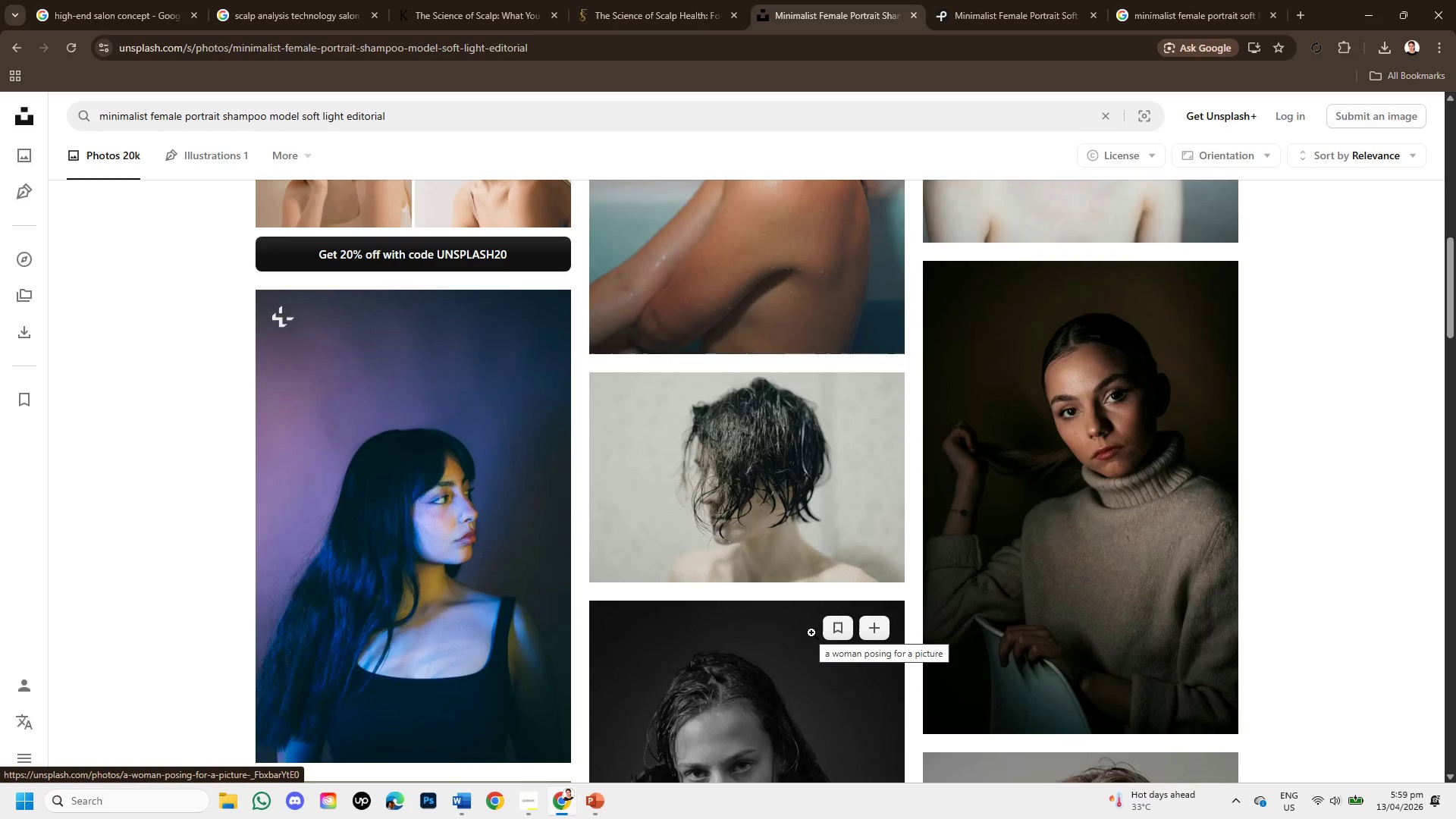 
scroll: coordinate [969, 641], scroll_direction: down, amount: 2.0
 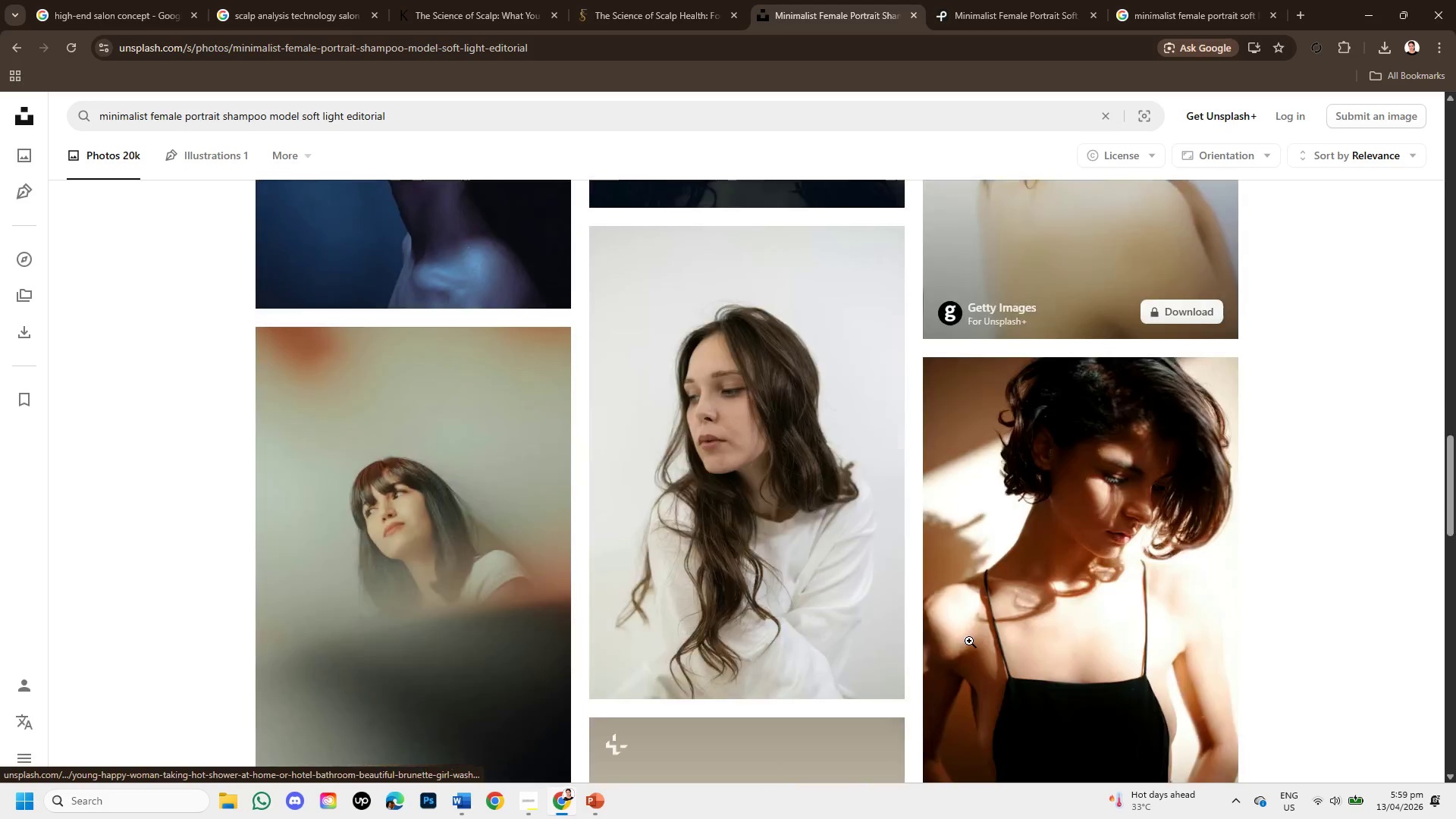 
mouse_move([924, 648])
 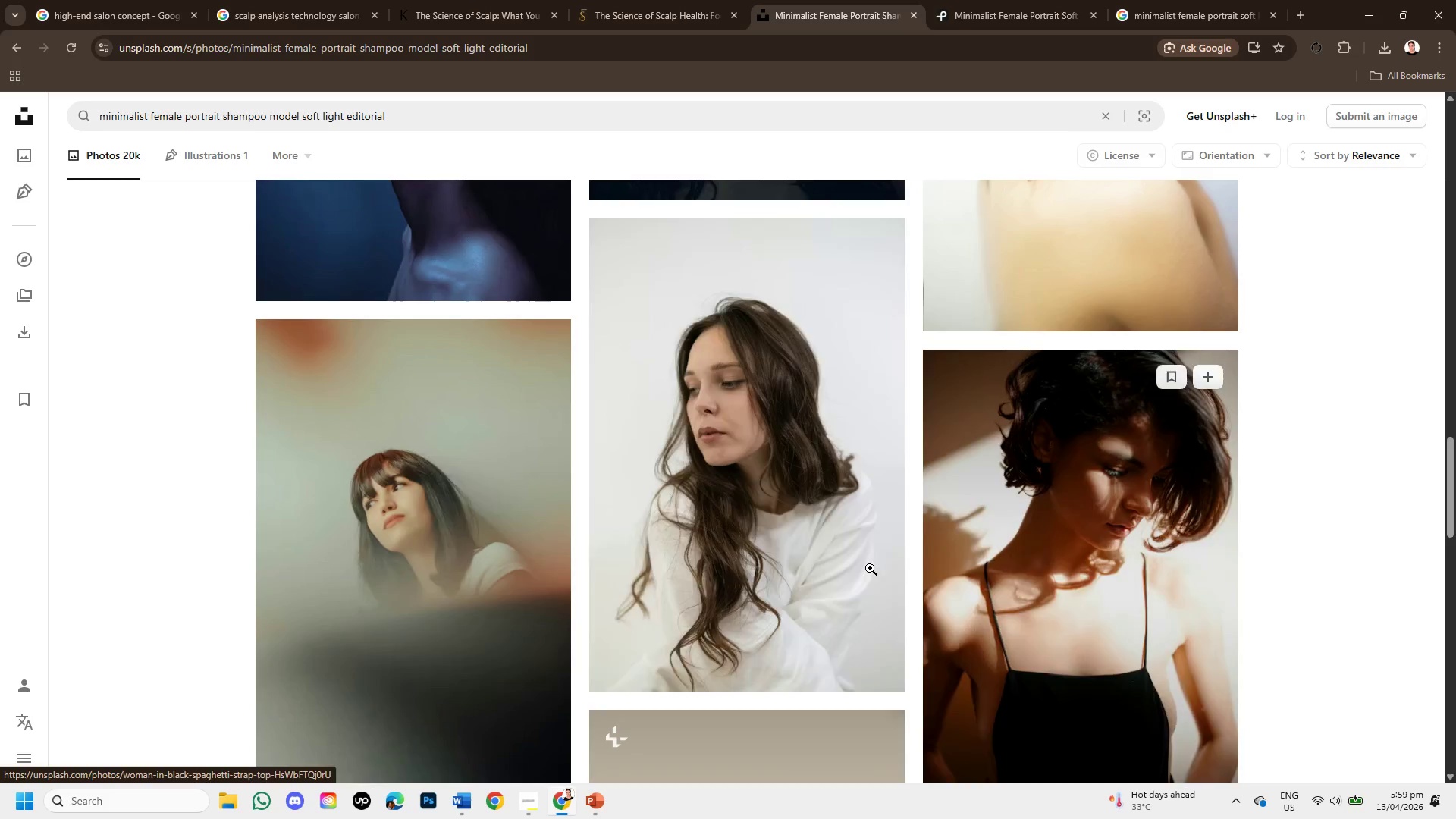 
scroll: coordinate [836, 579], scroll_direction: down, amount: 5.0
 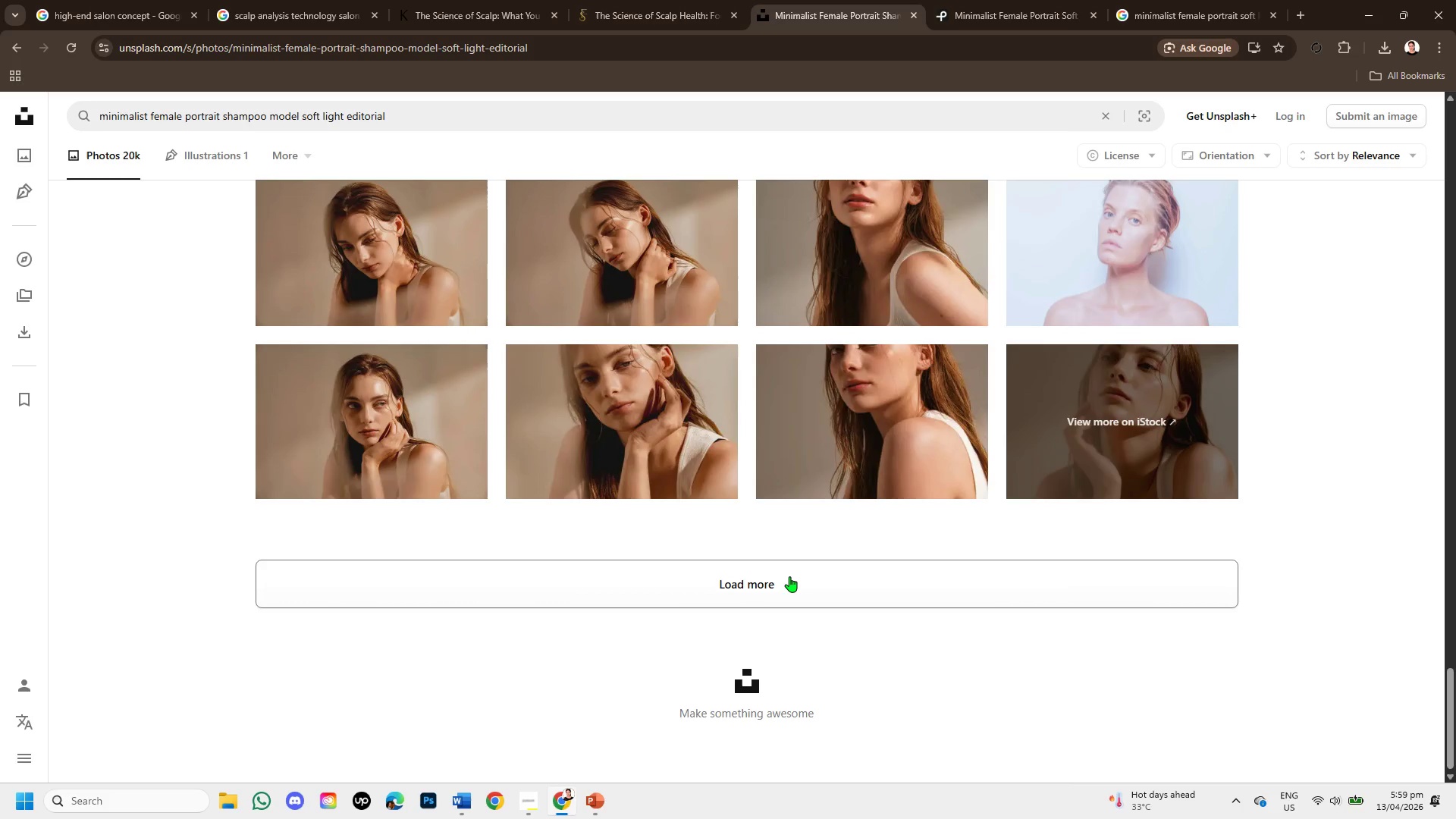 
left_click([789, 576])
 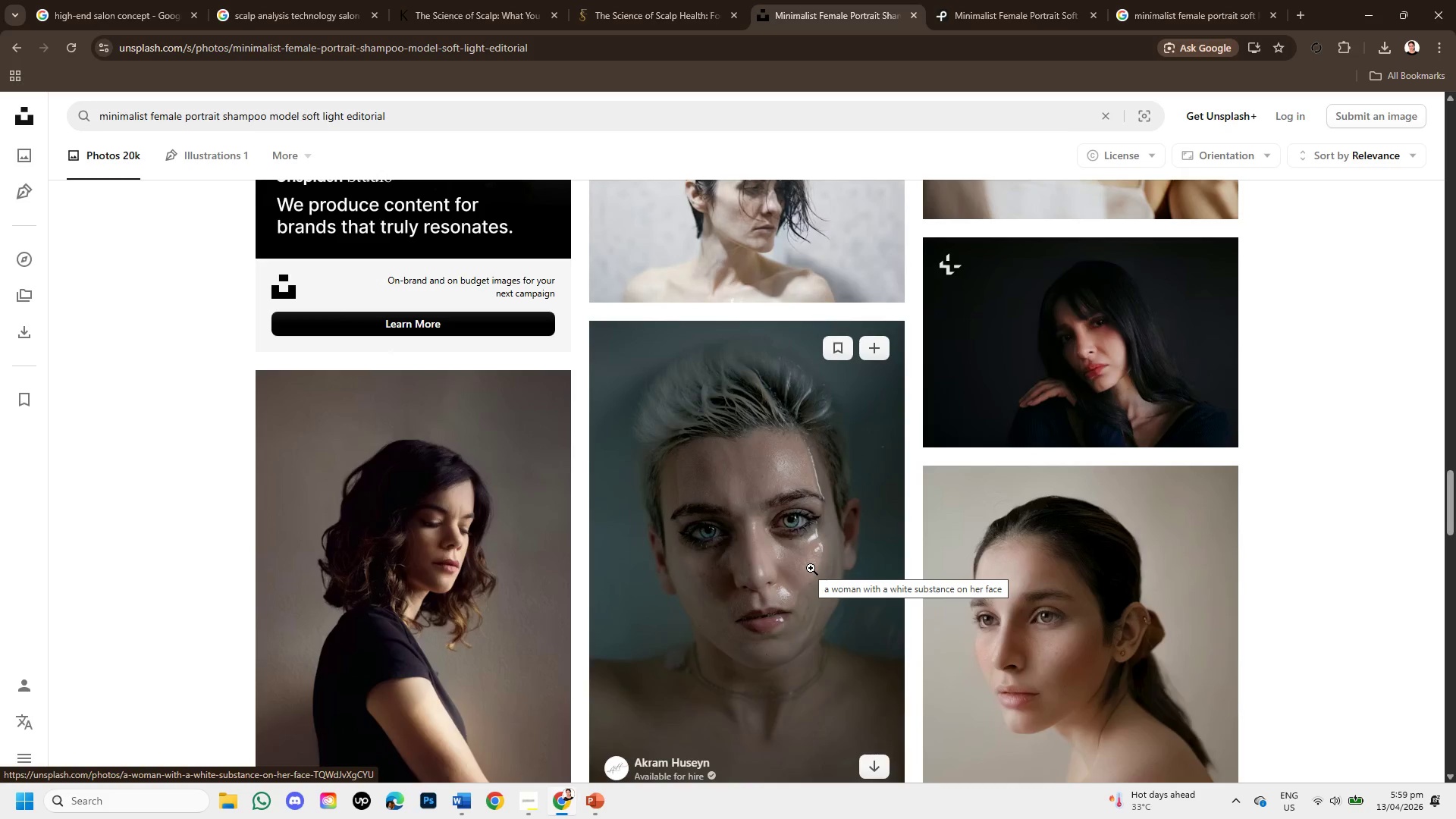 
scroll: coordinate [811, 568], scroll_direction: down, amount: 2.0
 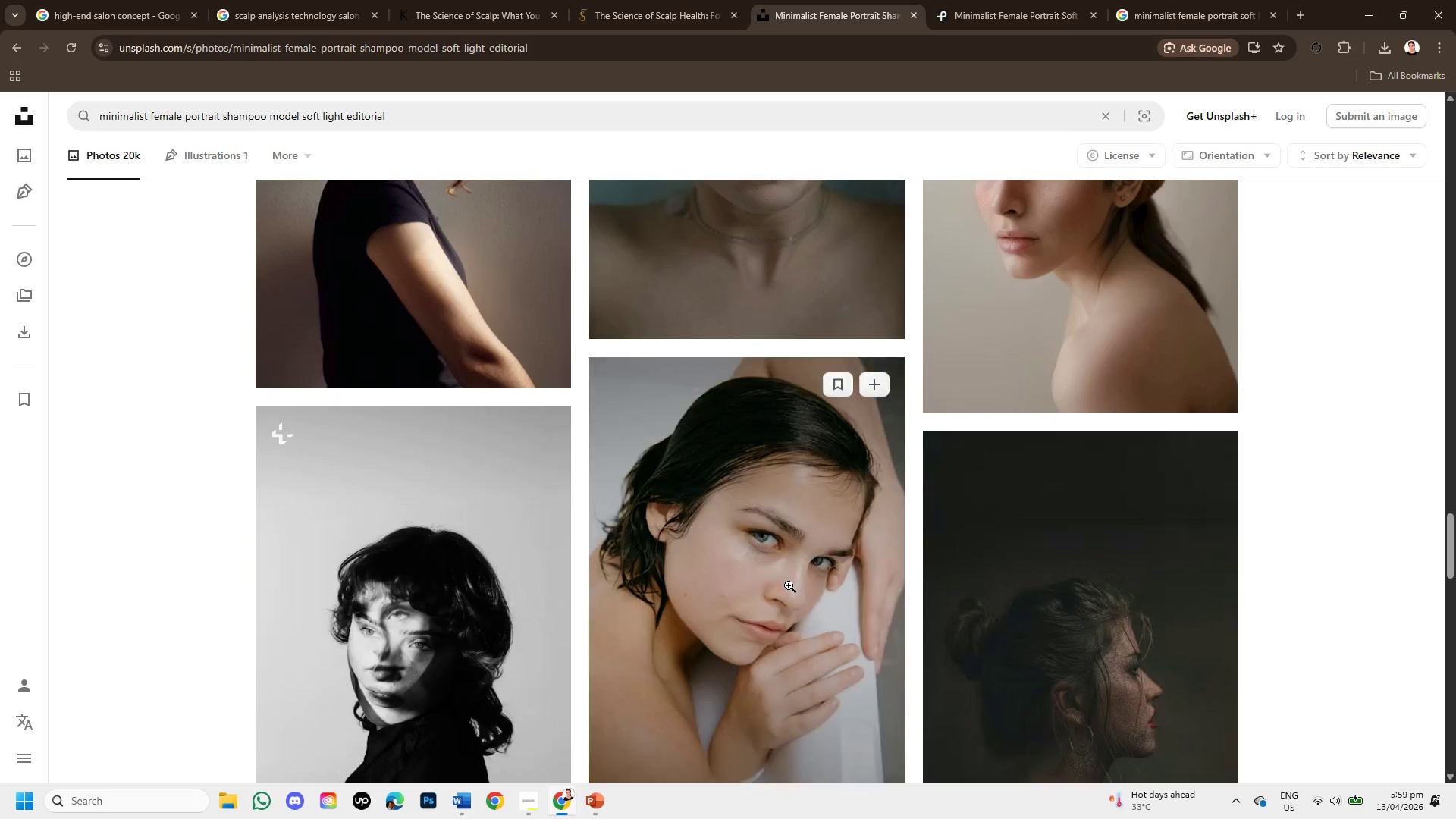 
scroll: coordinate [784, 588], scroll_direction: up, amount: 1.0
 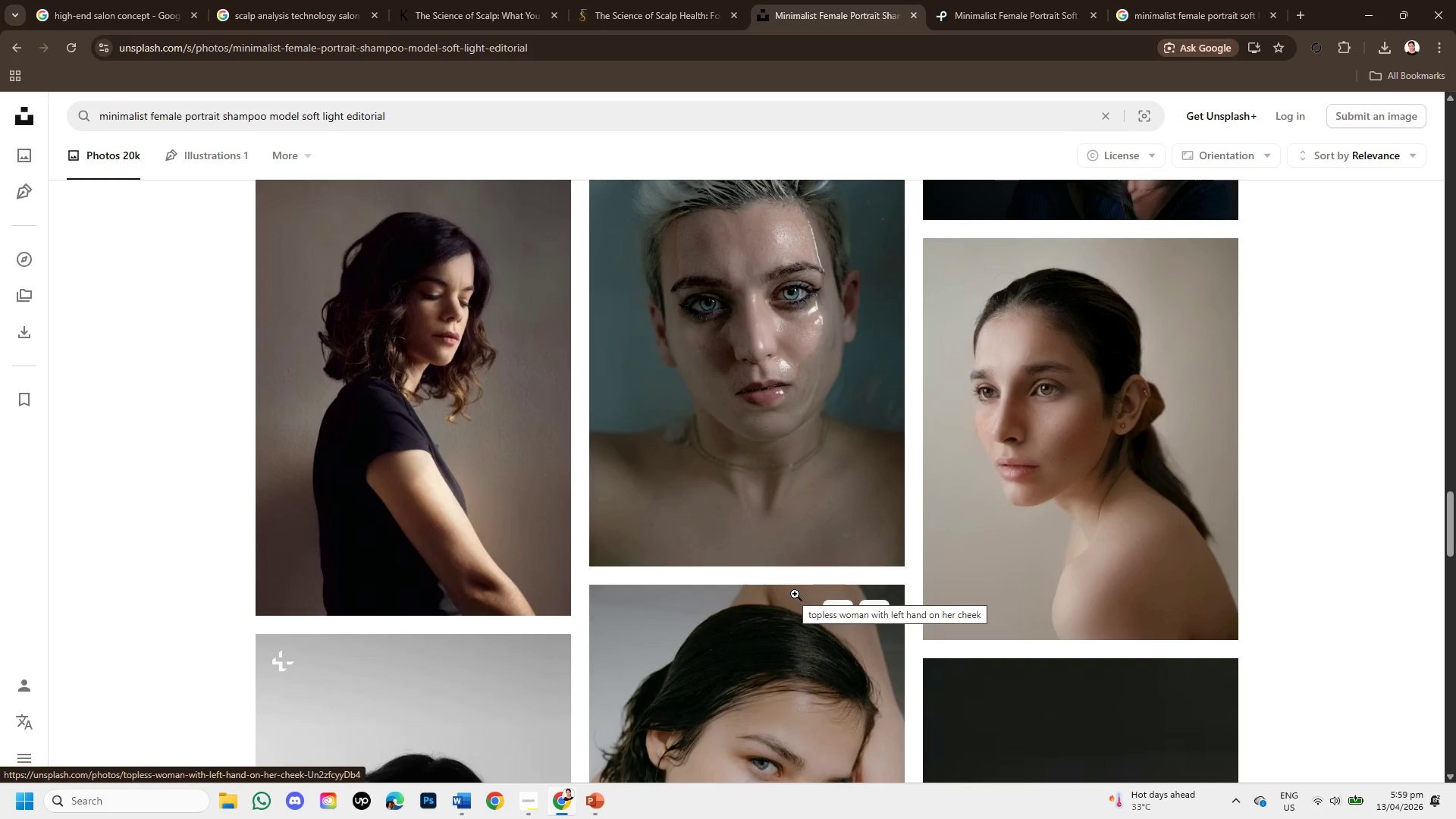 
scroll: coordinate [761, 488], scroll_direction: down, amount: 9.0
 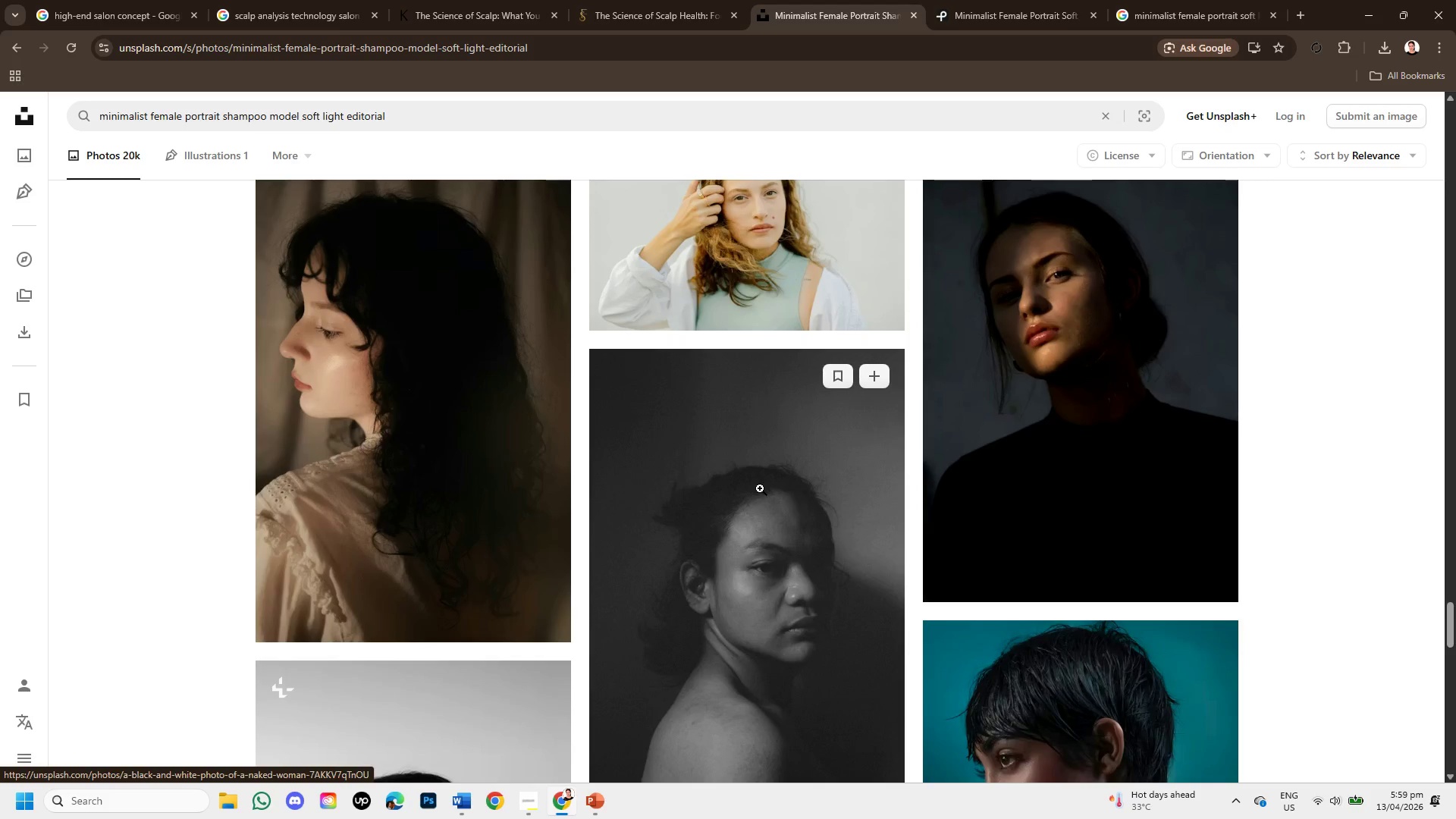 
scroll: coordinate [815, 444], scroll_direction: down, amount: 8.0
 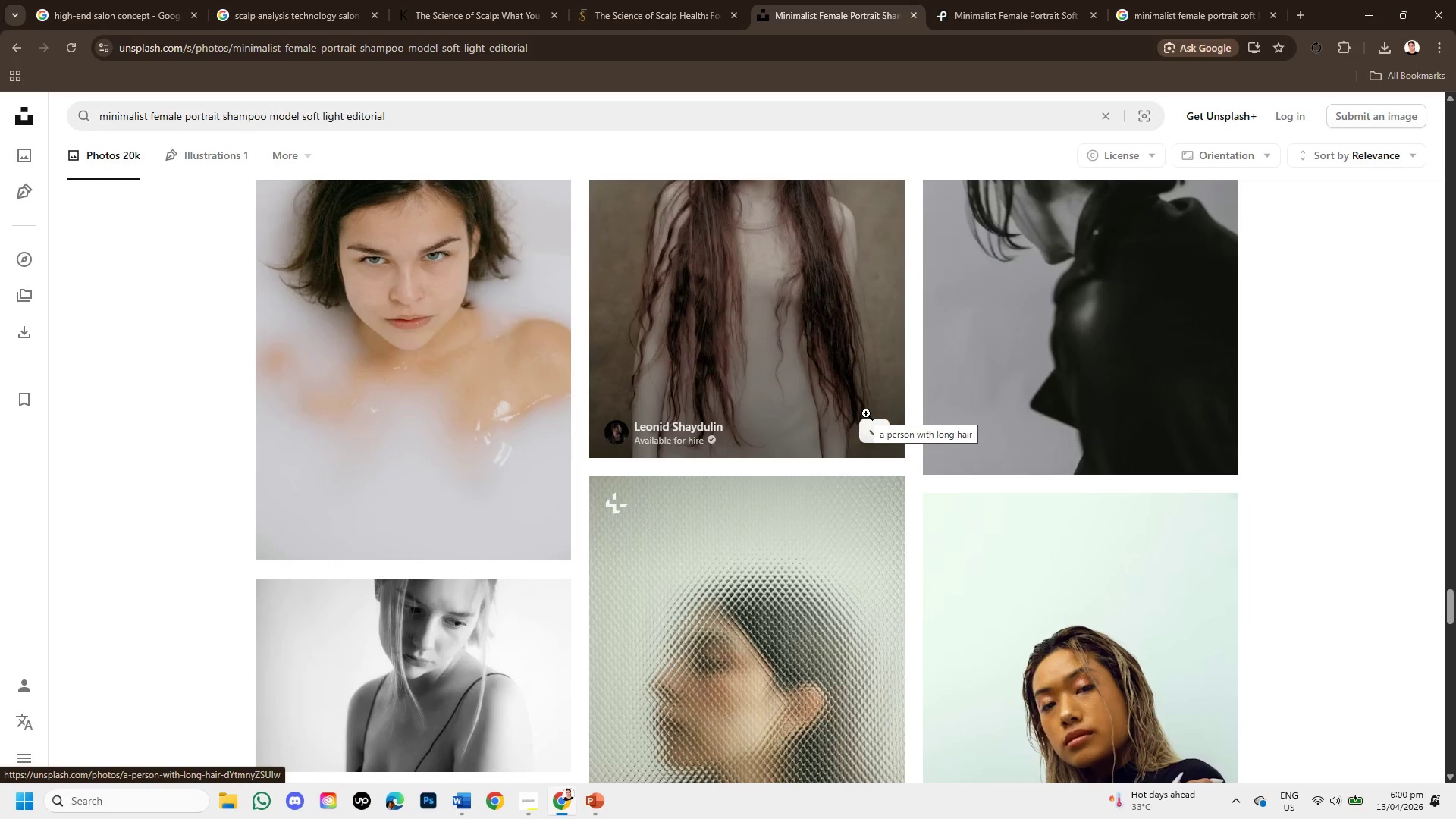 
scroll: coordinate [866, 413], scroll_direction: down, amount: 4.0
 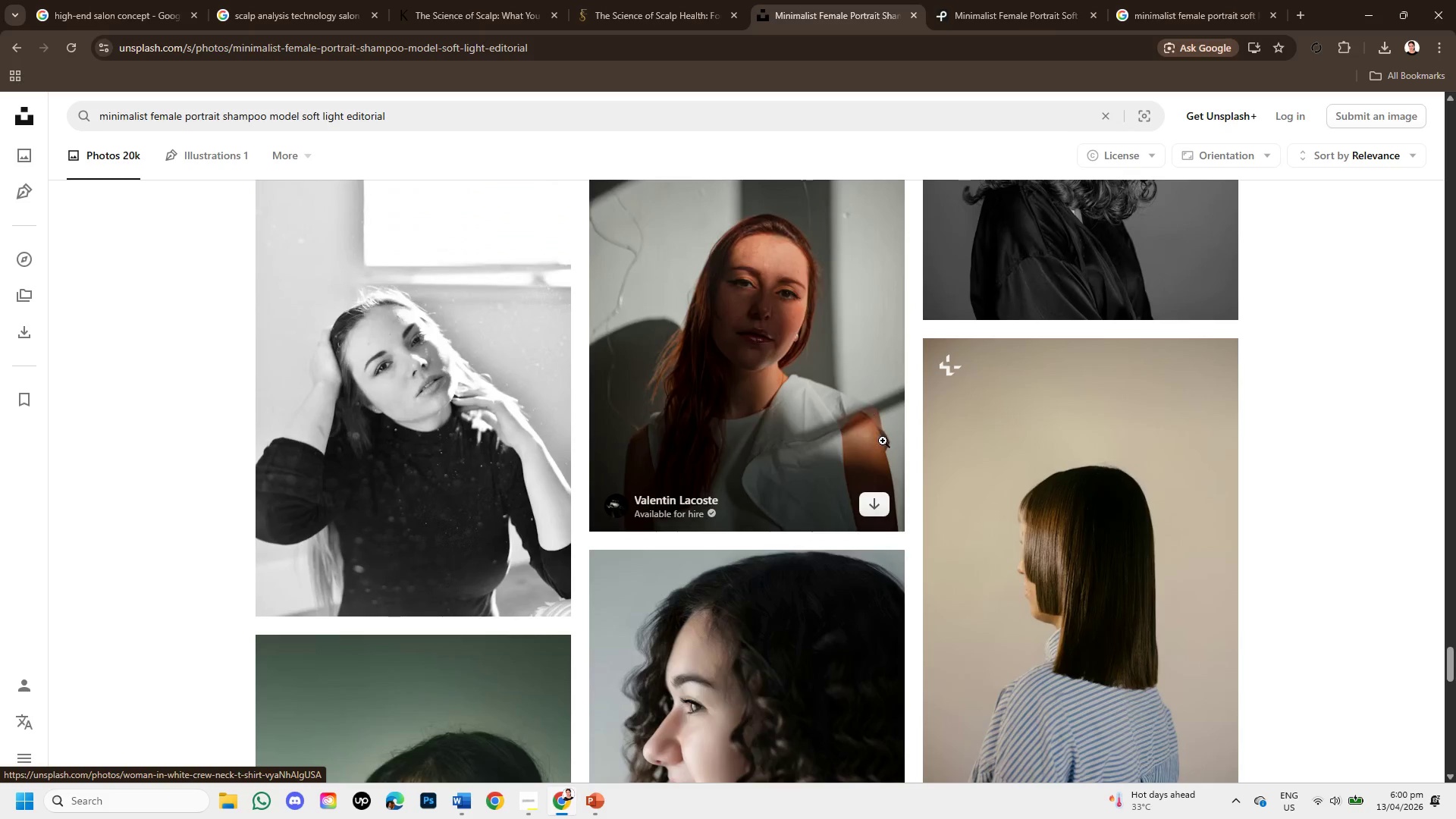 
mouse_move([900, 457])
 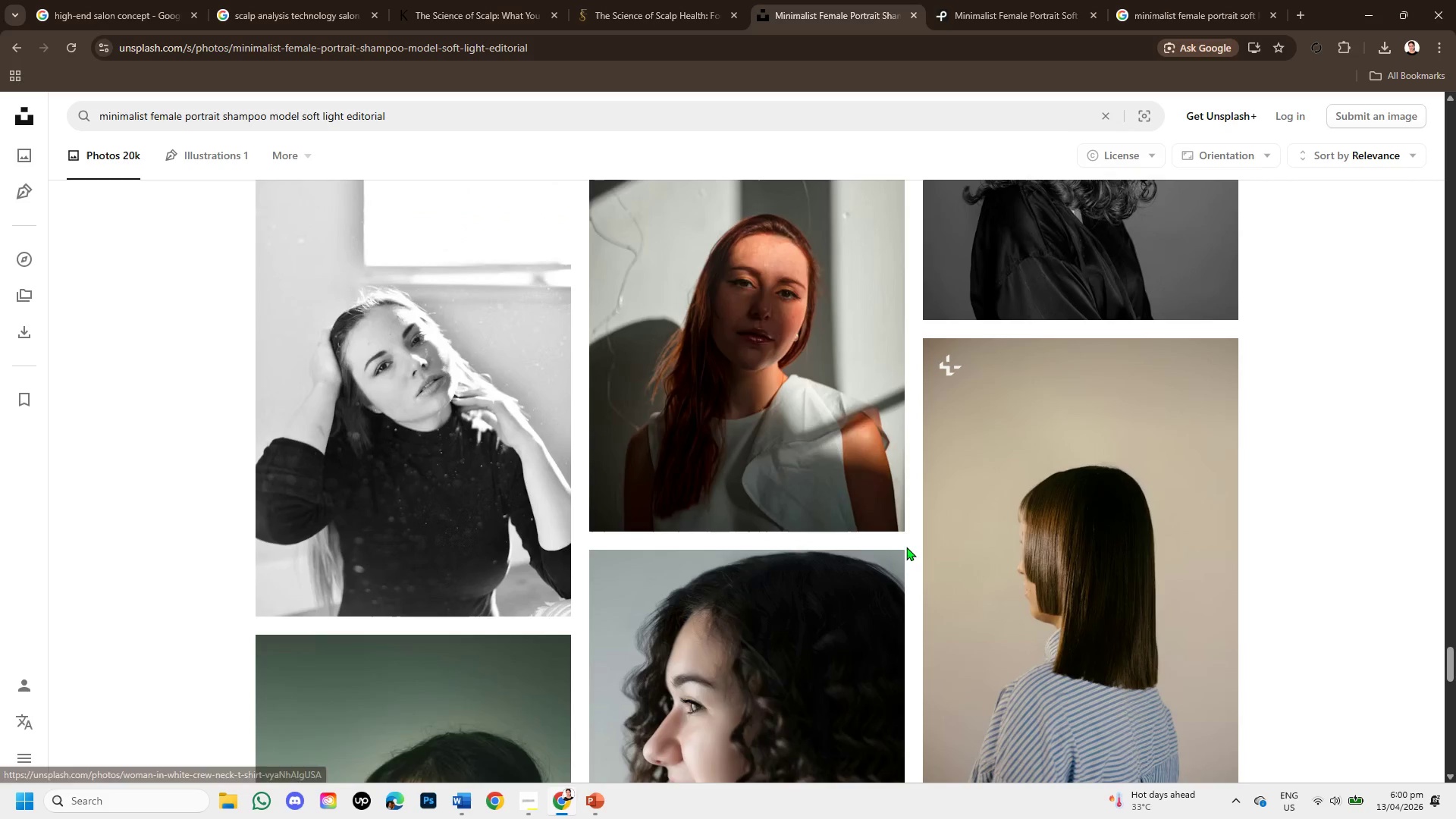 
scroll: coordinate [669, 568], scroll_direction: down, amount: 6.0
 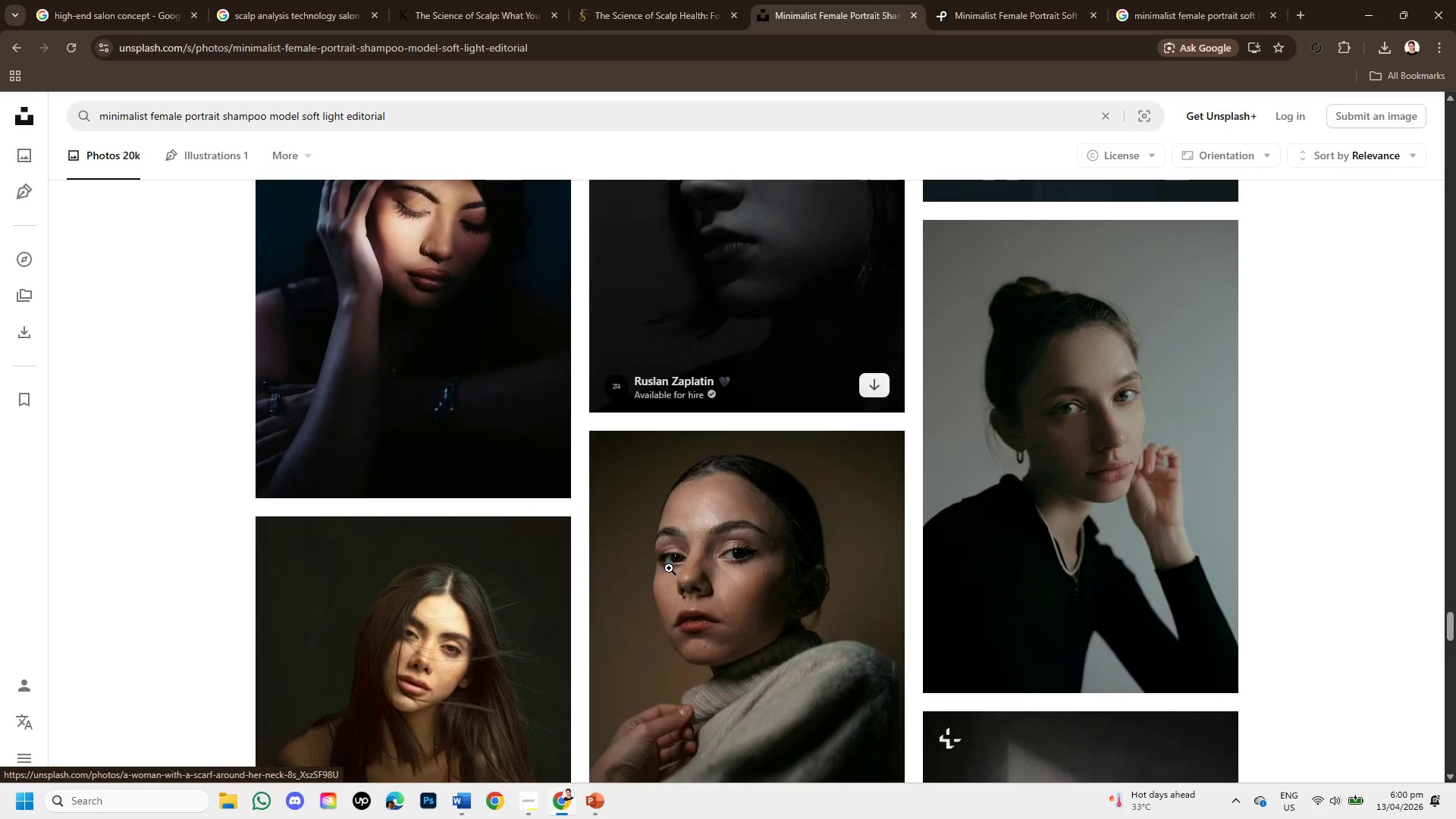 
mouse_move([787, 565])
 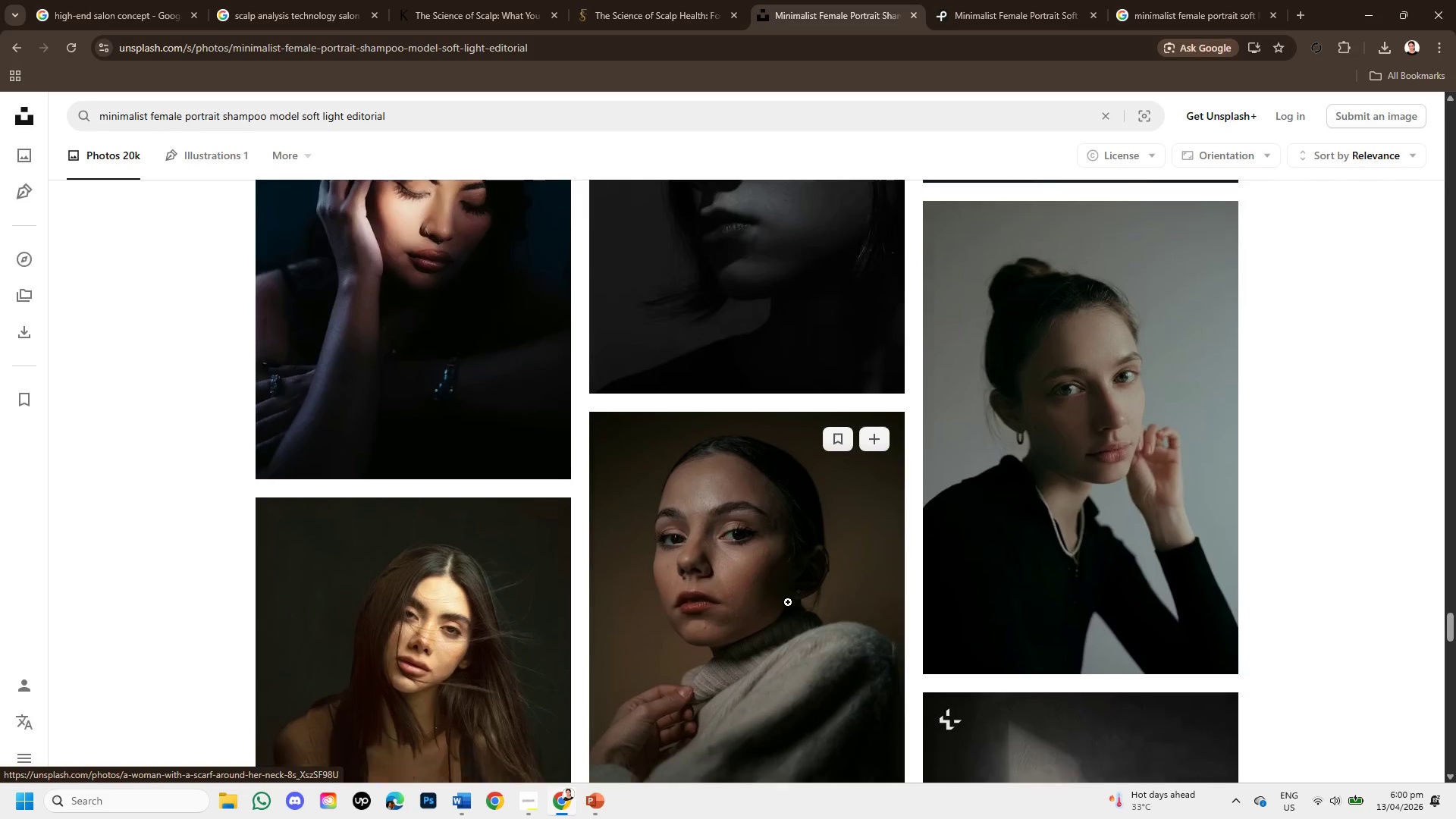 
scroll: coordinate [816, 607], scroll_direction: down, amount: 8.0
 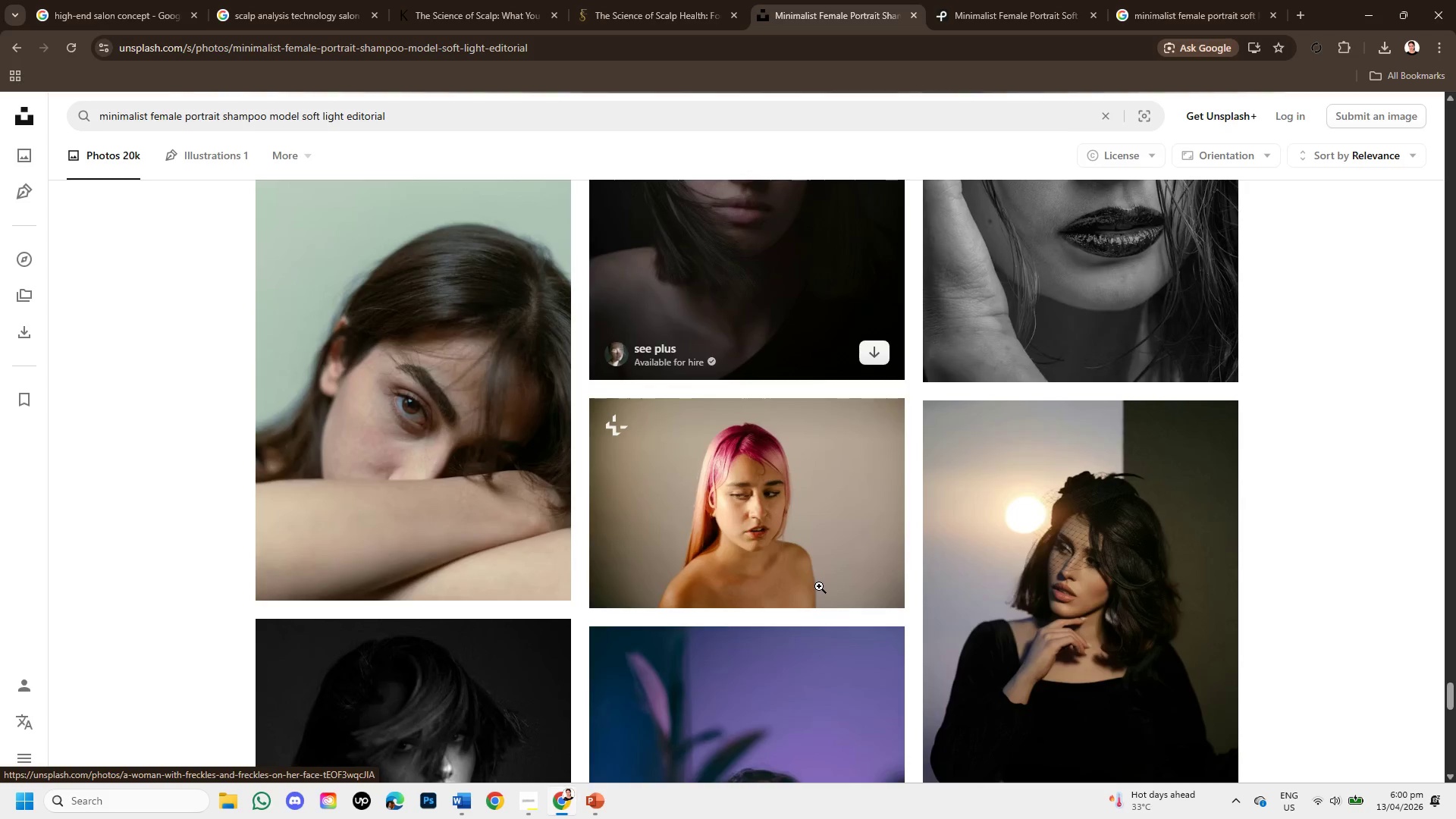 
scroll: coordinate [819, 585], scroll_direction: down, amount: 5.0
 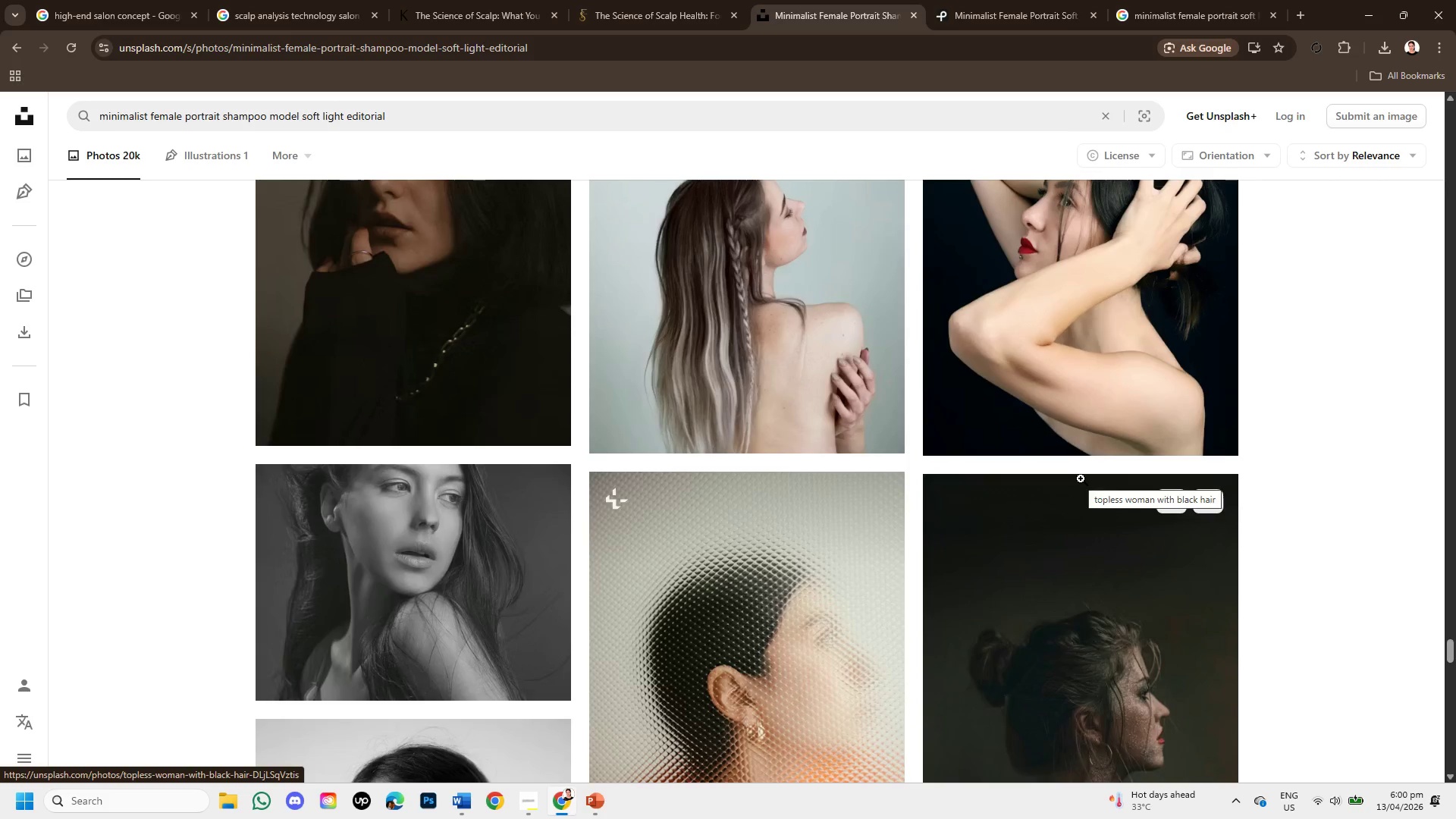 
scroll: coordinate [1081, 479], scroll_direction: up, amount: 1.0
 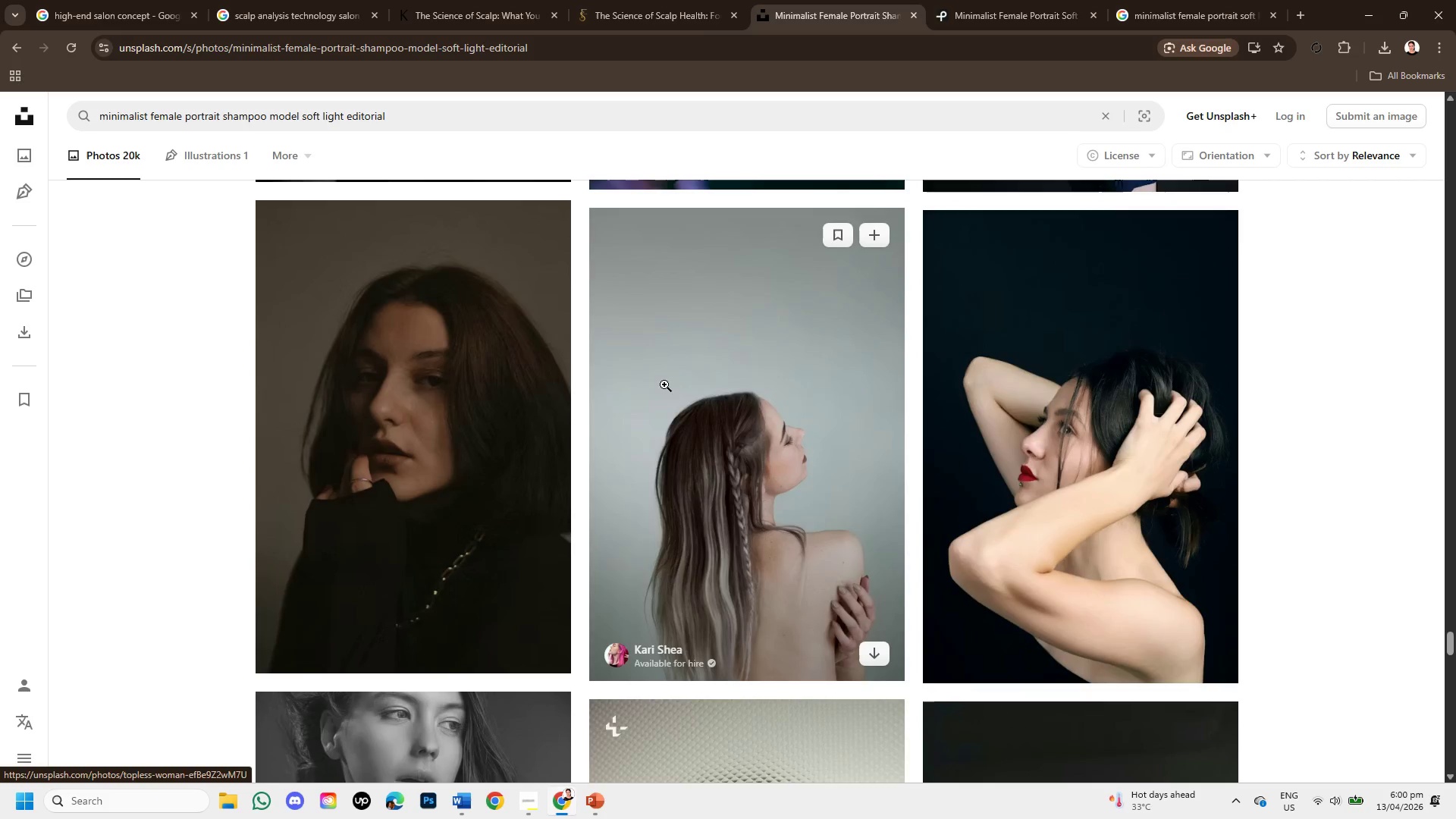 
left_click([675, 391])
 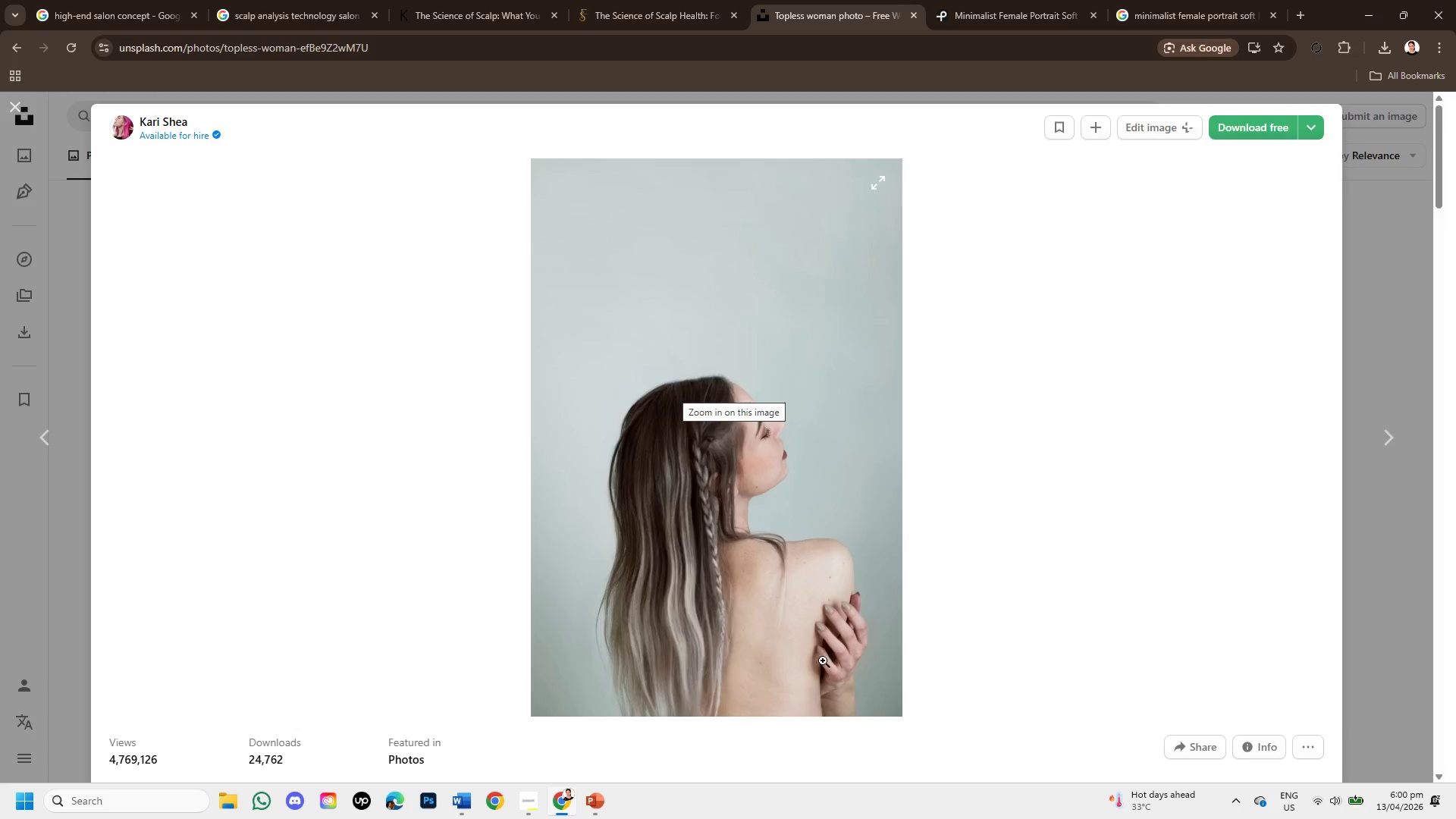 
scroll: coordinate [905, 527], scroll_direction: down, amount: 11.0
 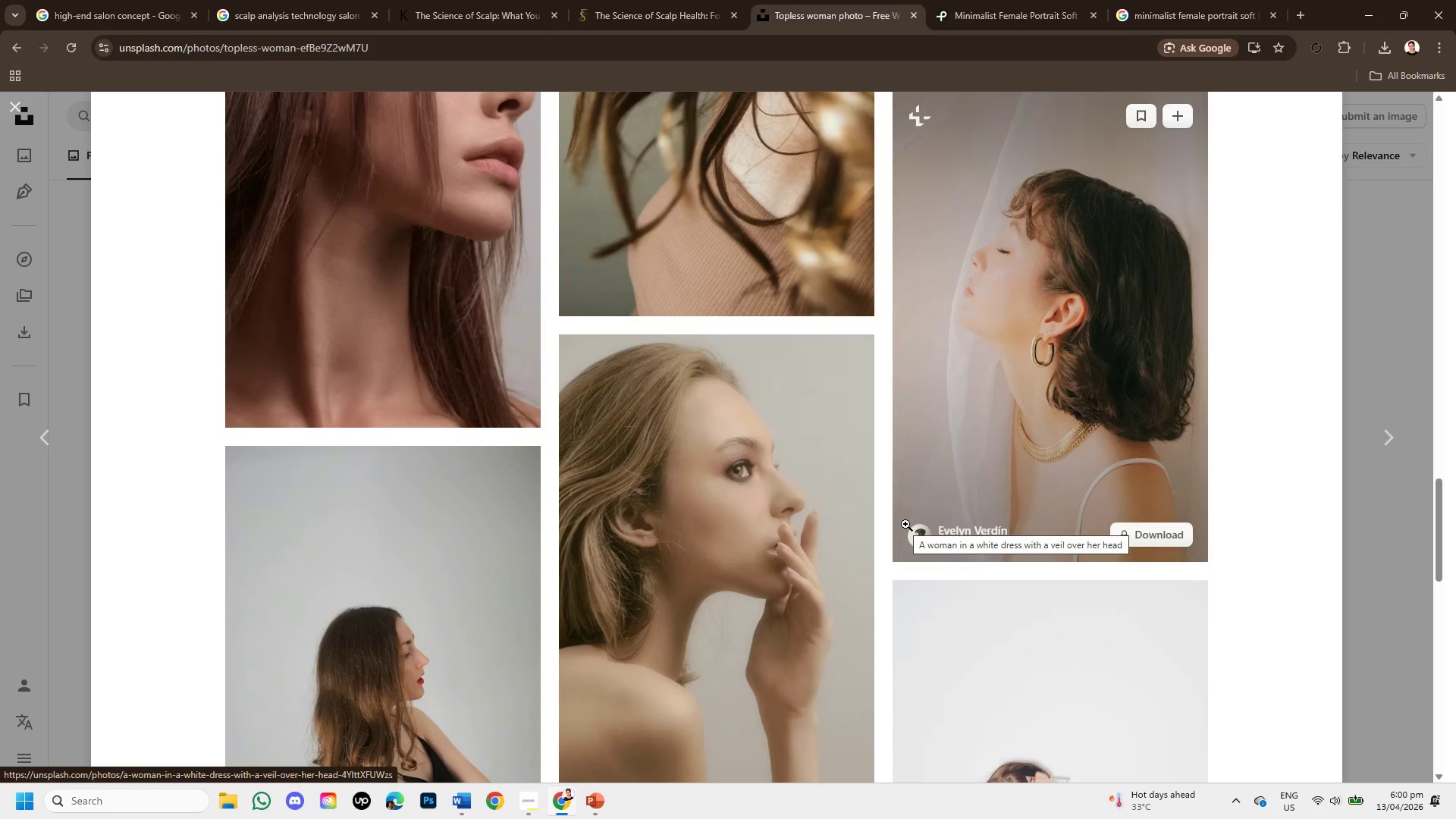 
scroll: coordinate [1067, 515], scroll_direction: down, amount: 6.0
 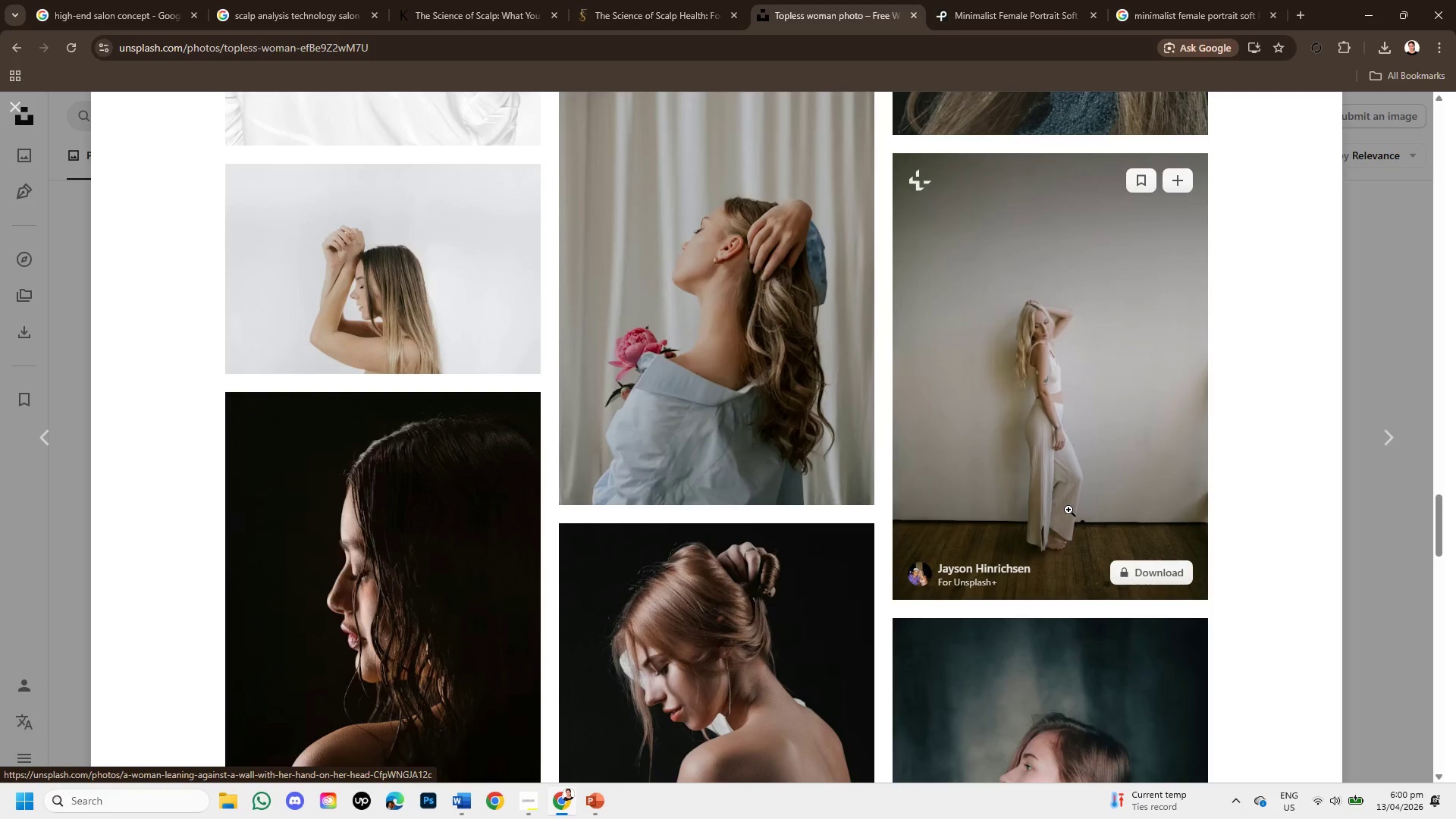 
scroll: coordinate [1068, 497], scroll_direction: down, amount: 7.0
 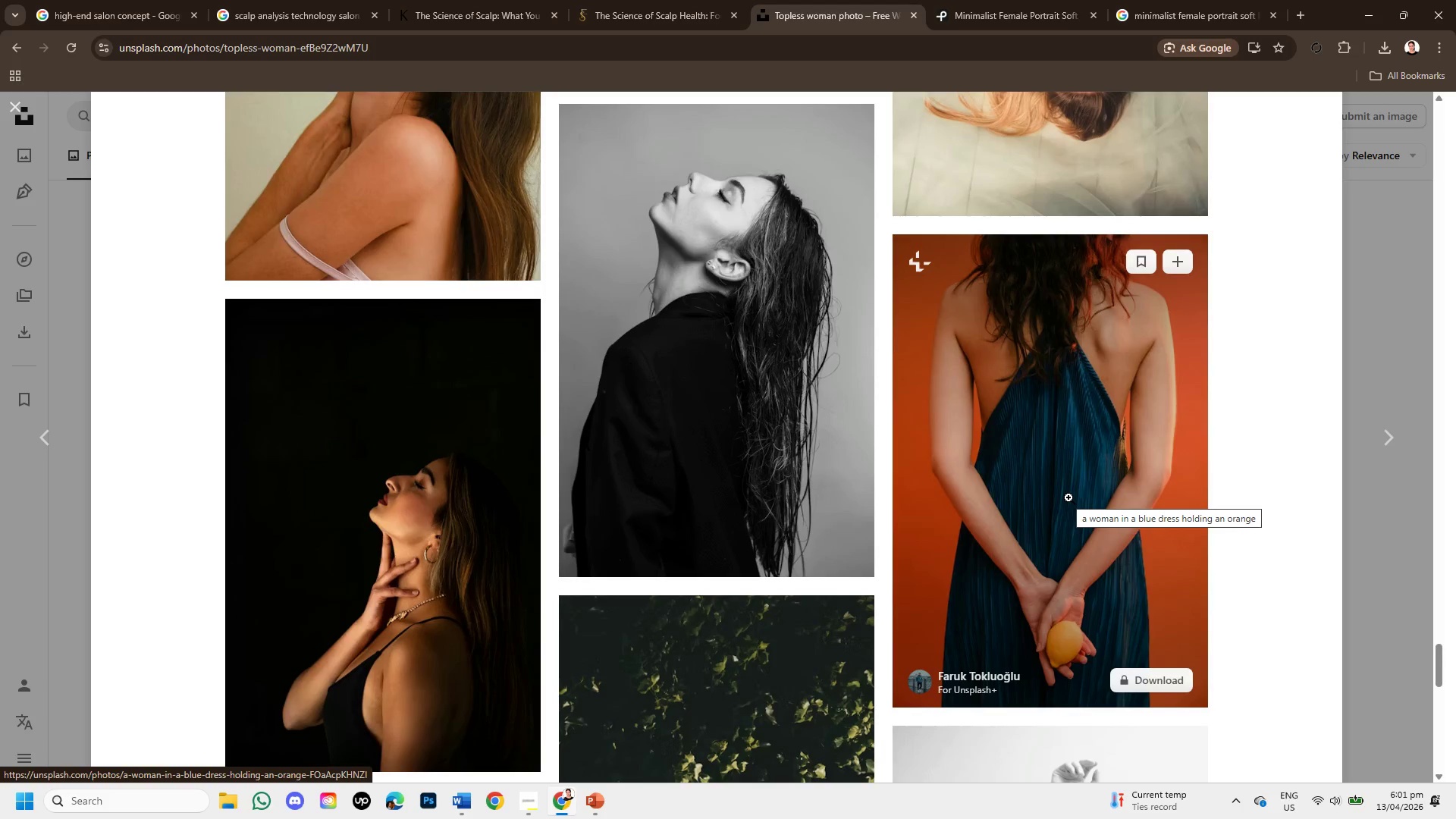 
scroll: coordinate [1068, 497], scroll_direction: up, amount: 1.0
 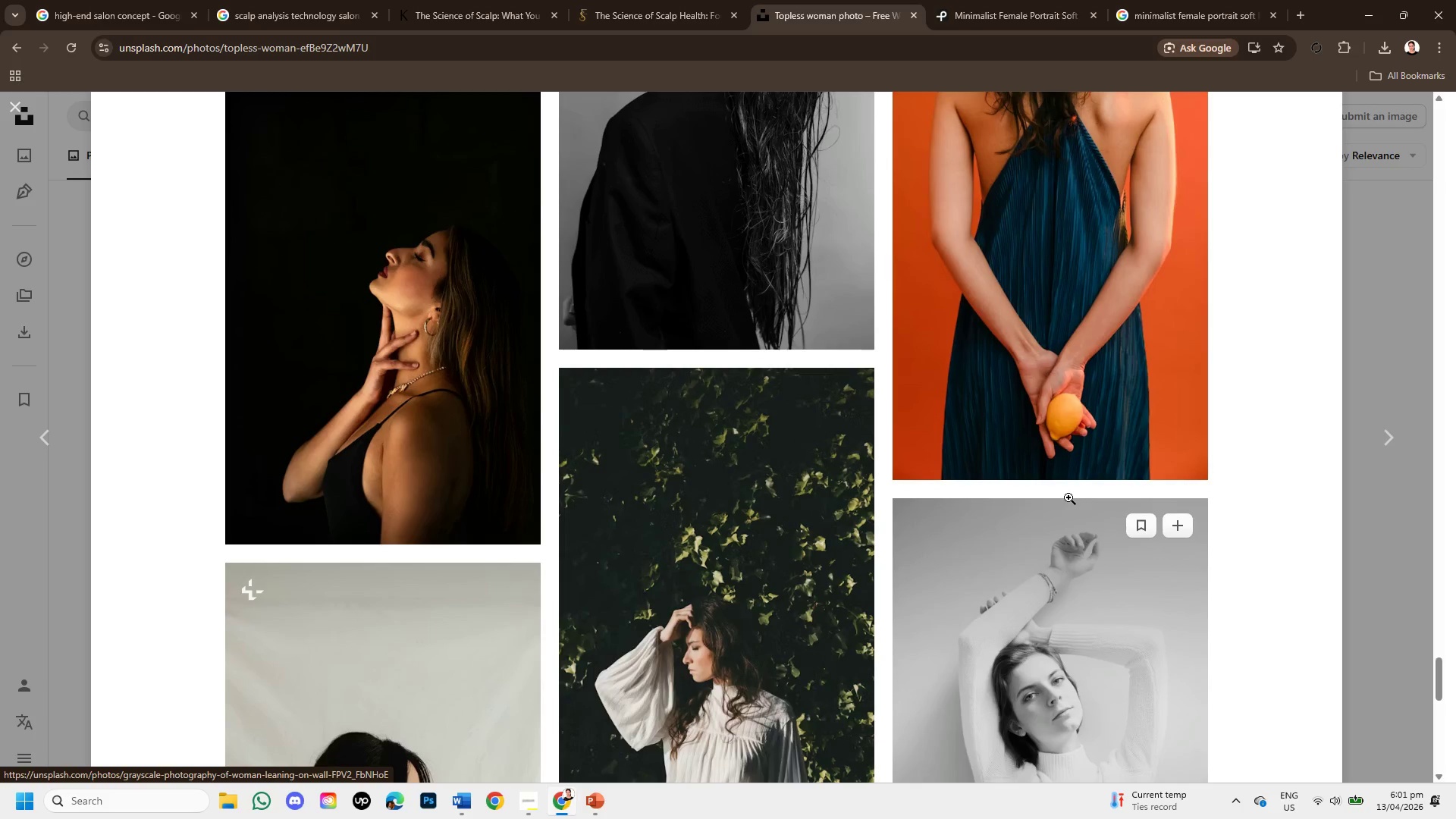 
scroll: coordinate [976, 576], scroll_direction: down, amount: 6.0
 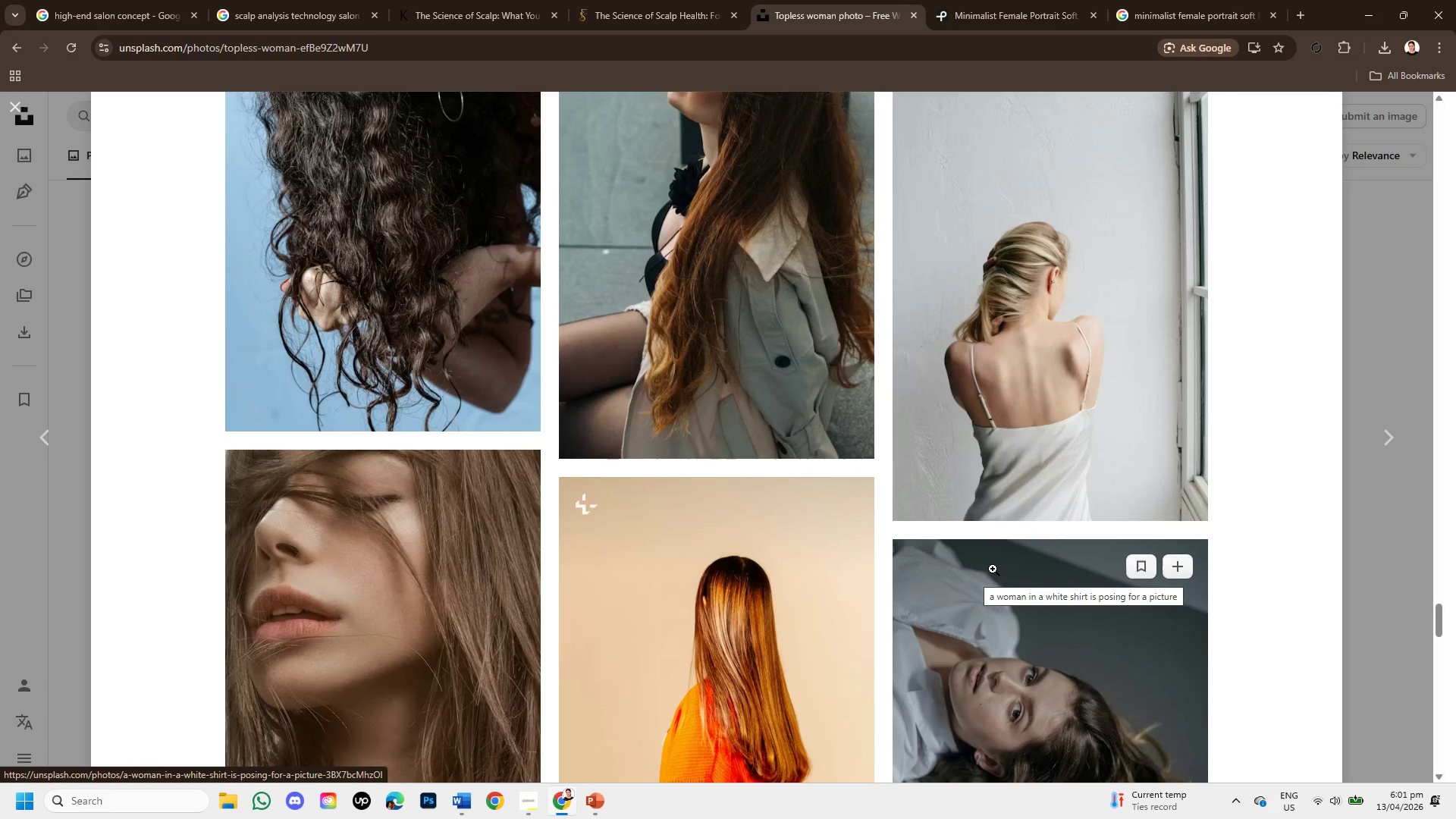 
scroll: coordinate [993, 569], scroll_direction: up, amount: 1.0
 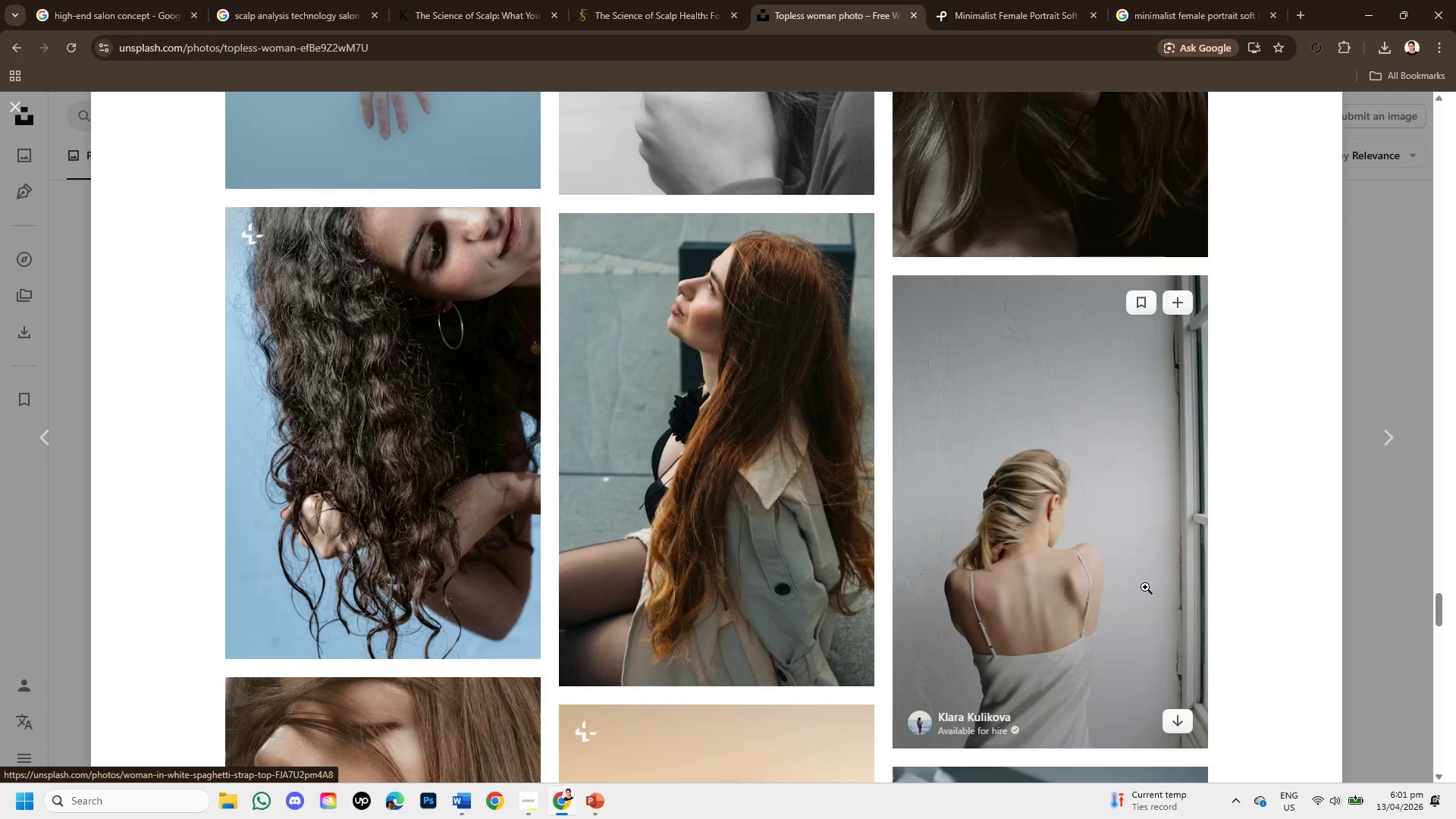 
scroll: coordinate [820, 654], scroll_direction: down, amount: 7.0
 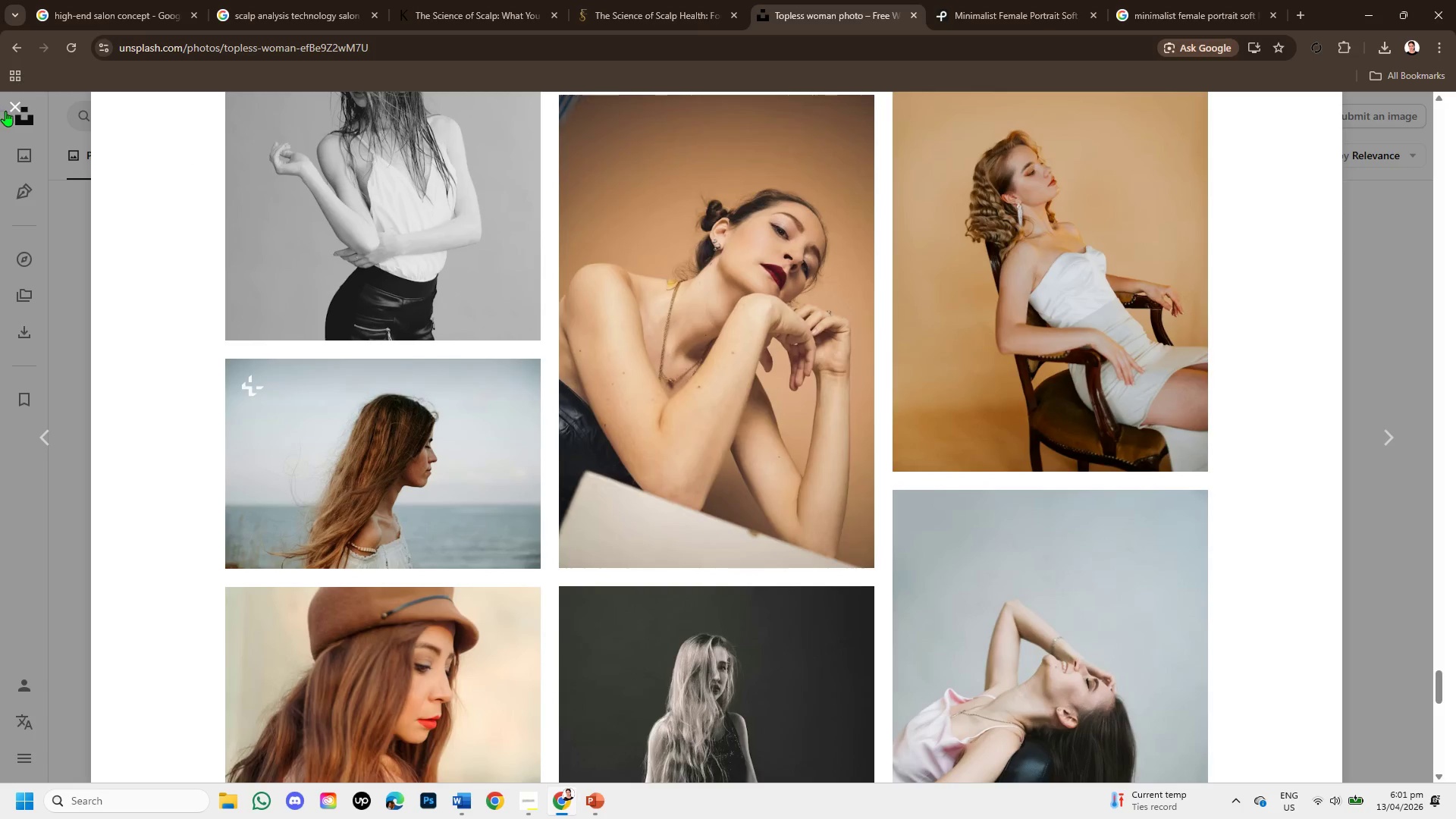 
left_click([11, 104])
 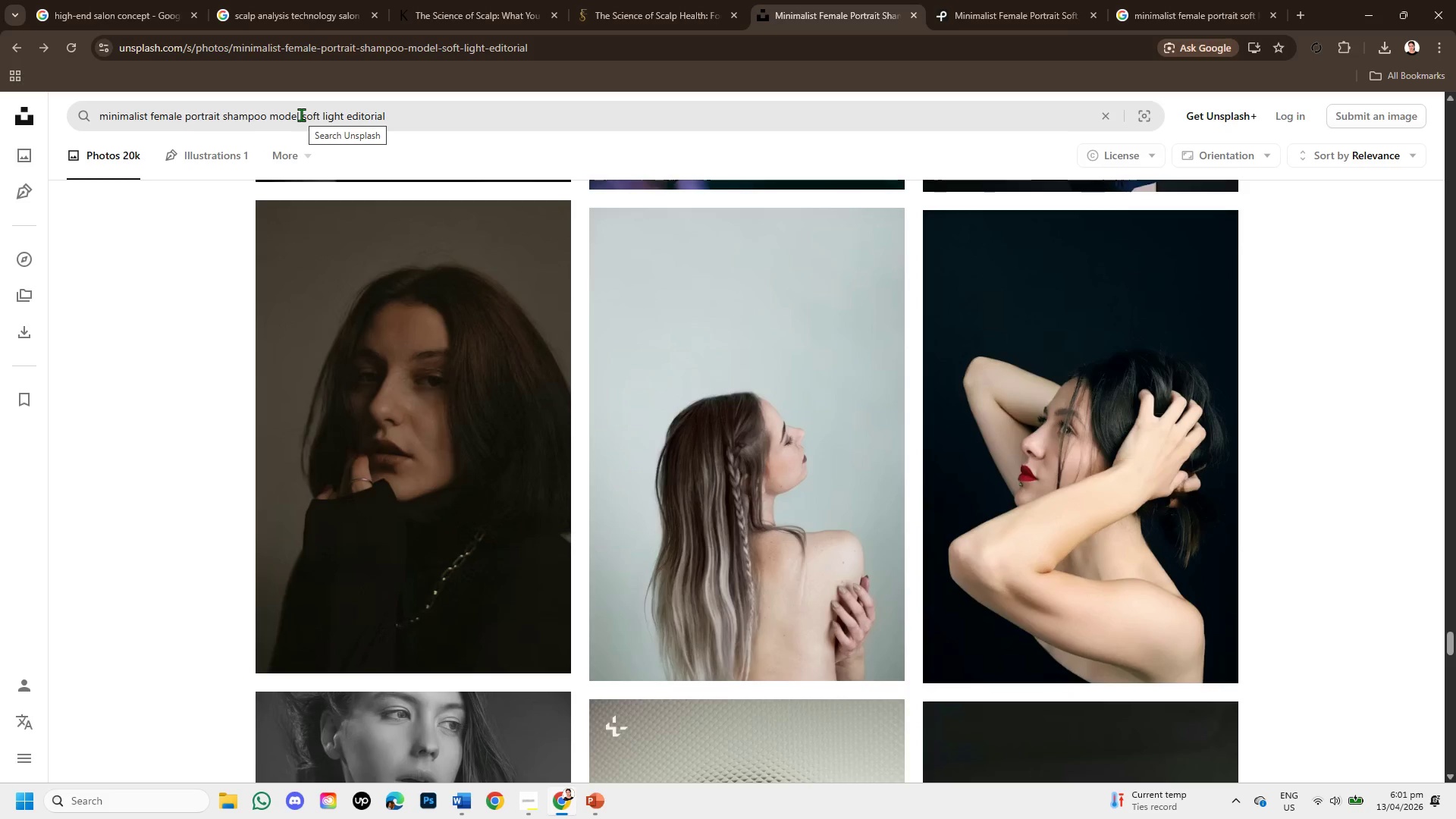 
wait(7.33)
 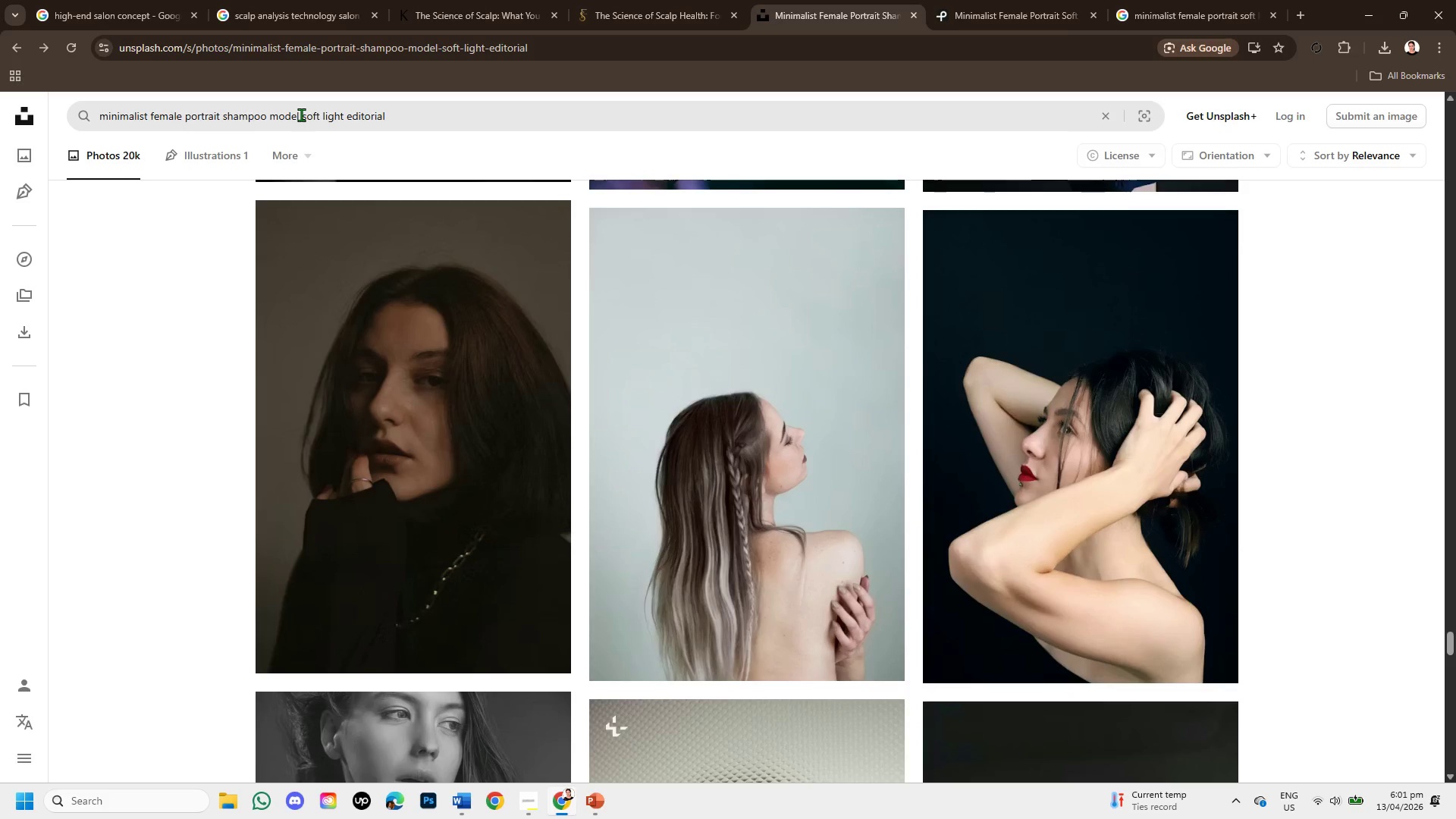 
left_click_drag(start_coordinate=[301, 115], to_coordinate=[222, 111])
 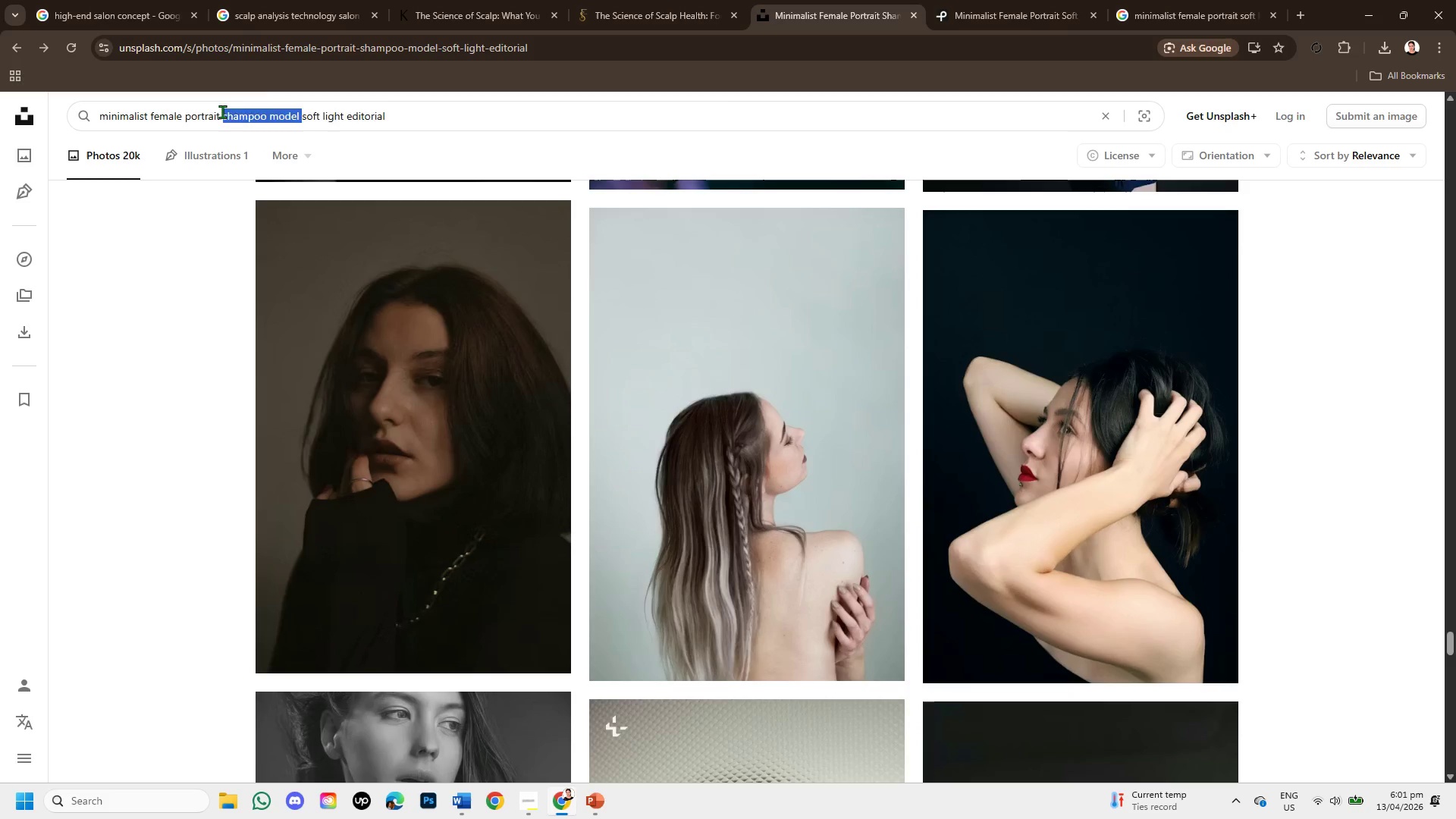 
key(Backspace)
 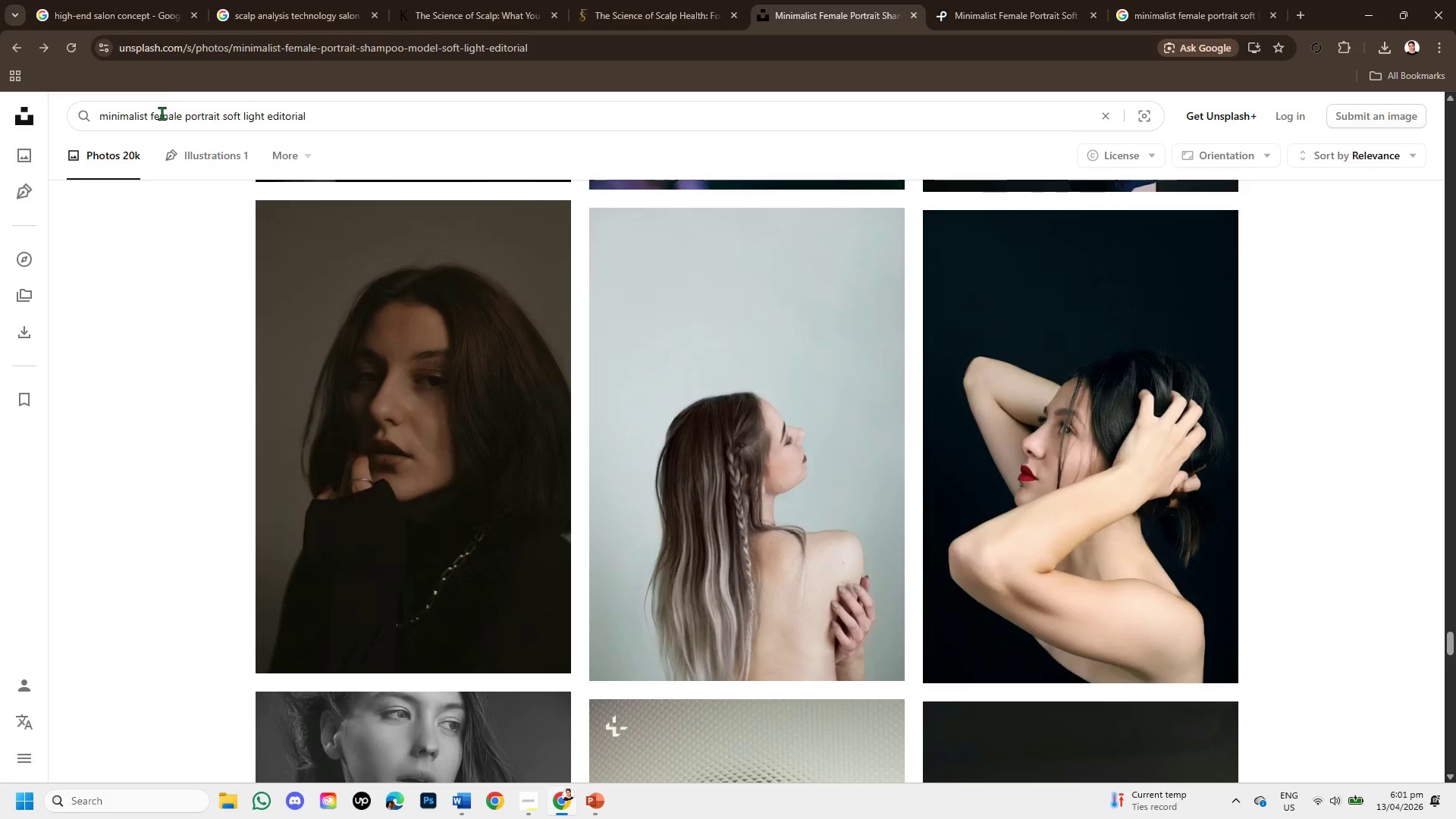 
left_click([148, 113])
 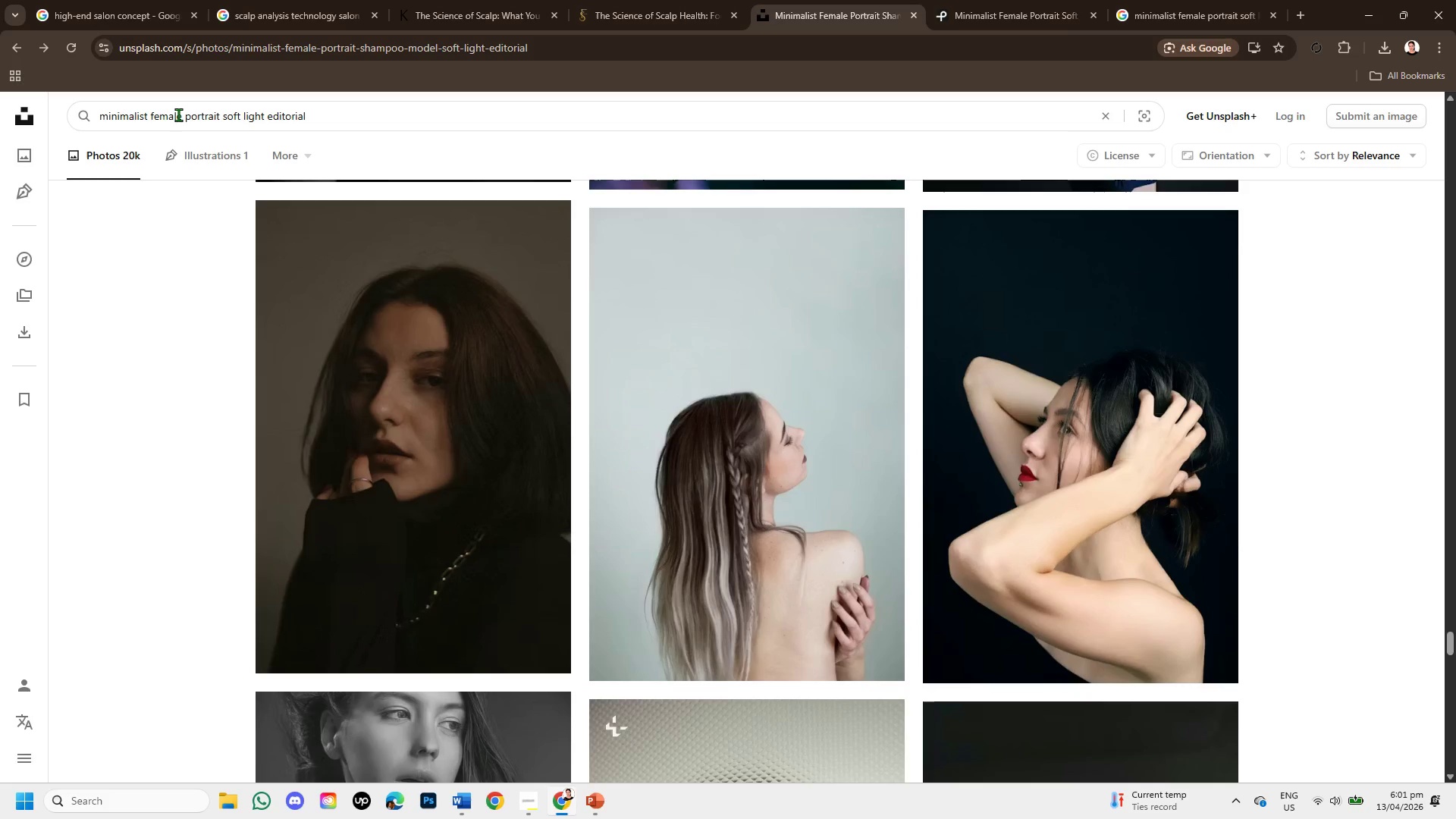 
type( elegant)
 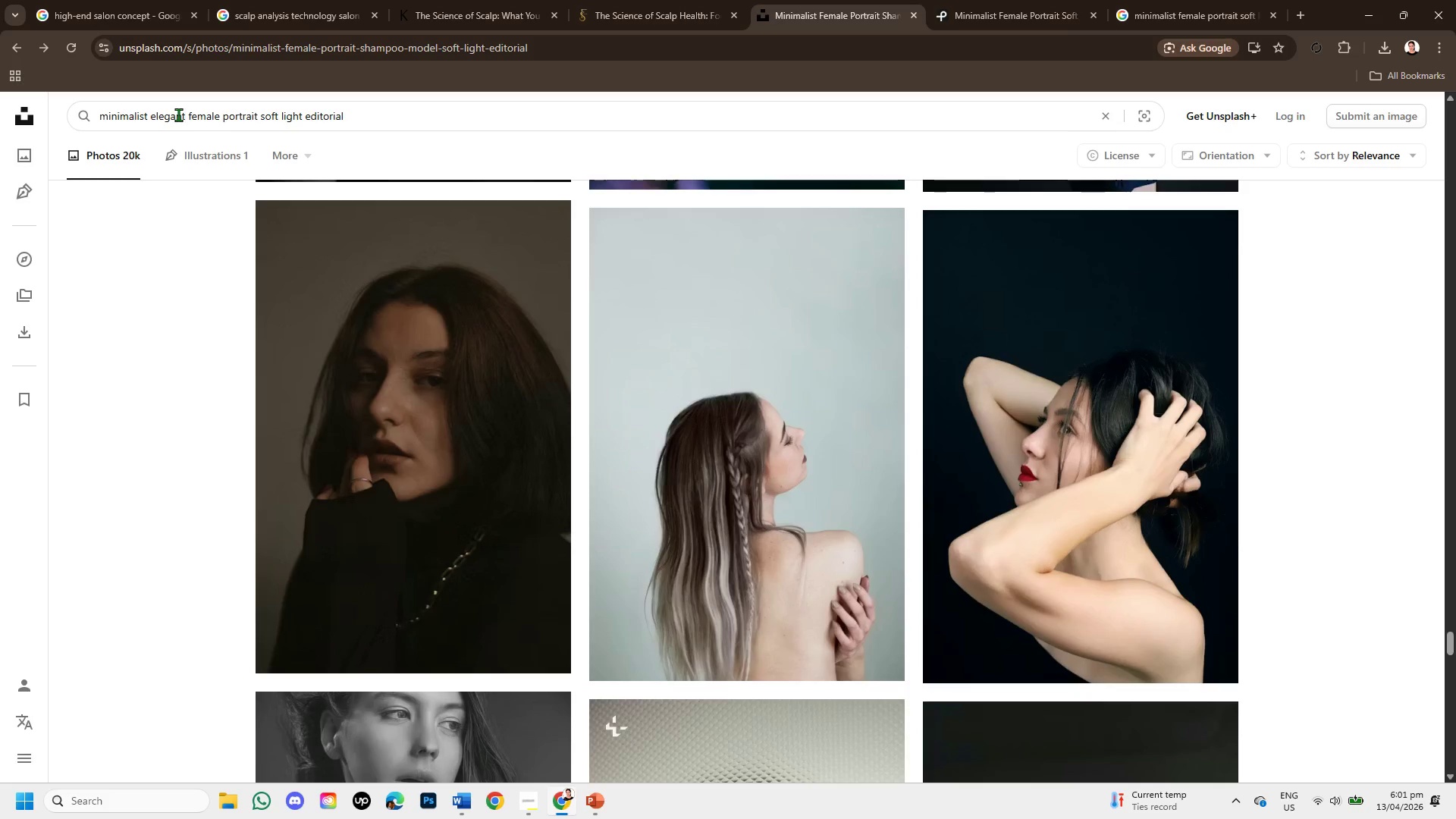 
key(Enter)
 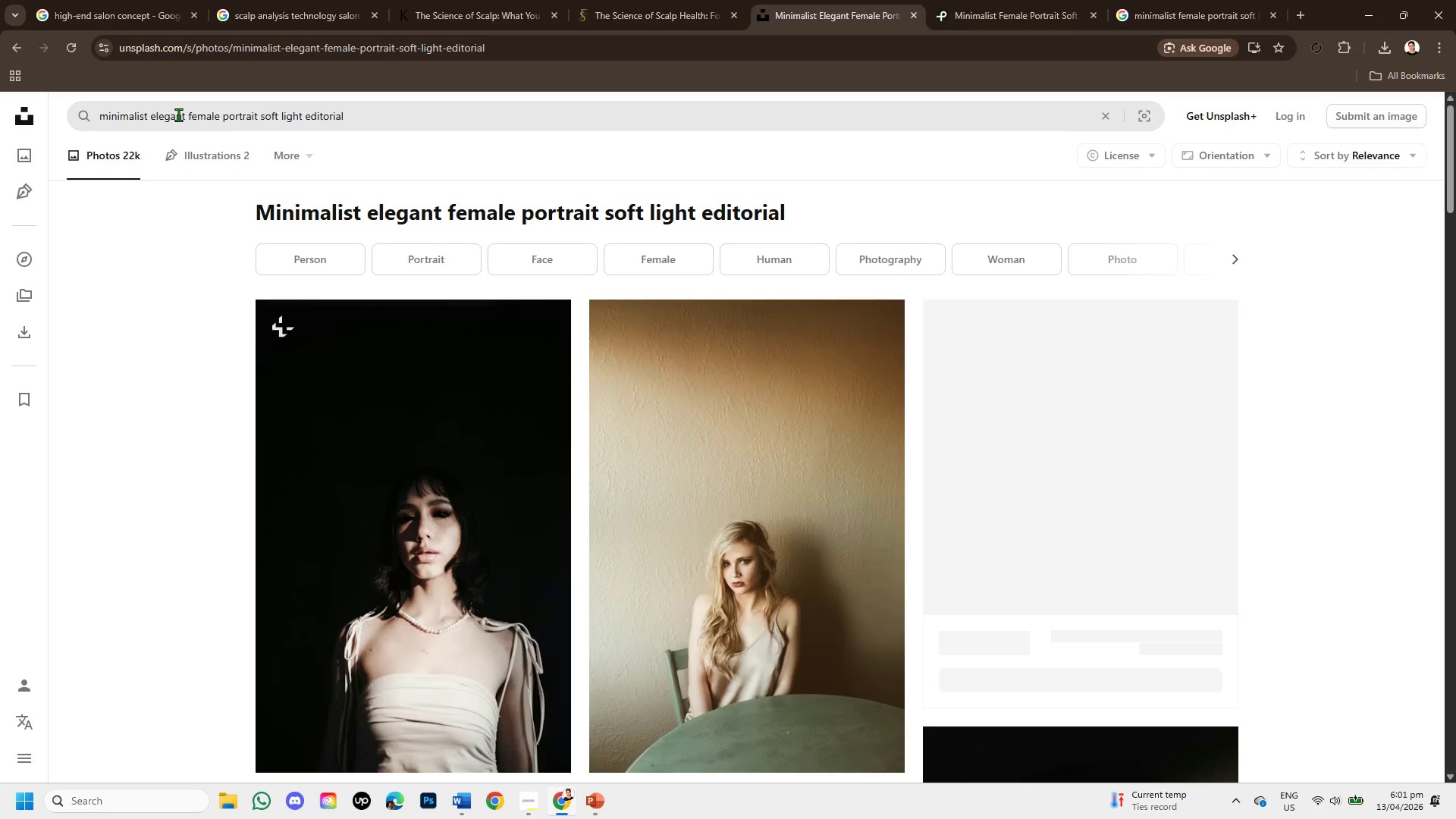 
scroll: coordinate [825, 525], scroll_direction: down, amount: 8.0
 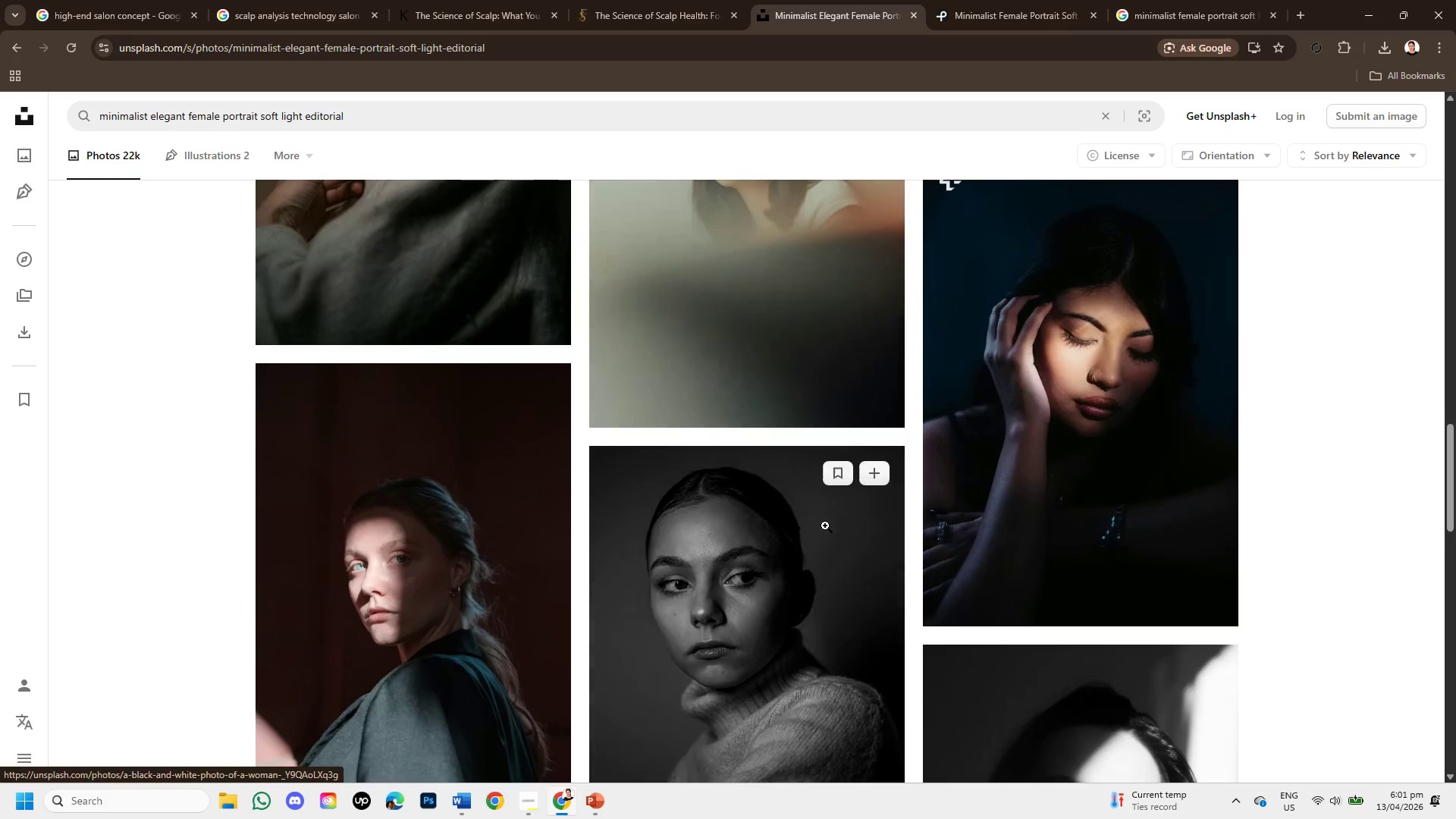 
scroll: coordinate [828, 532], scroll_direction: down, amount: 5.0
 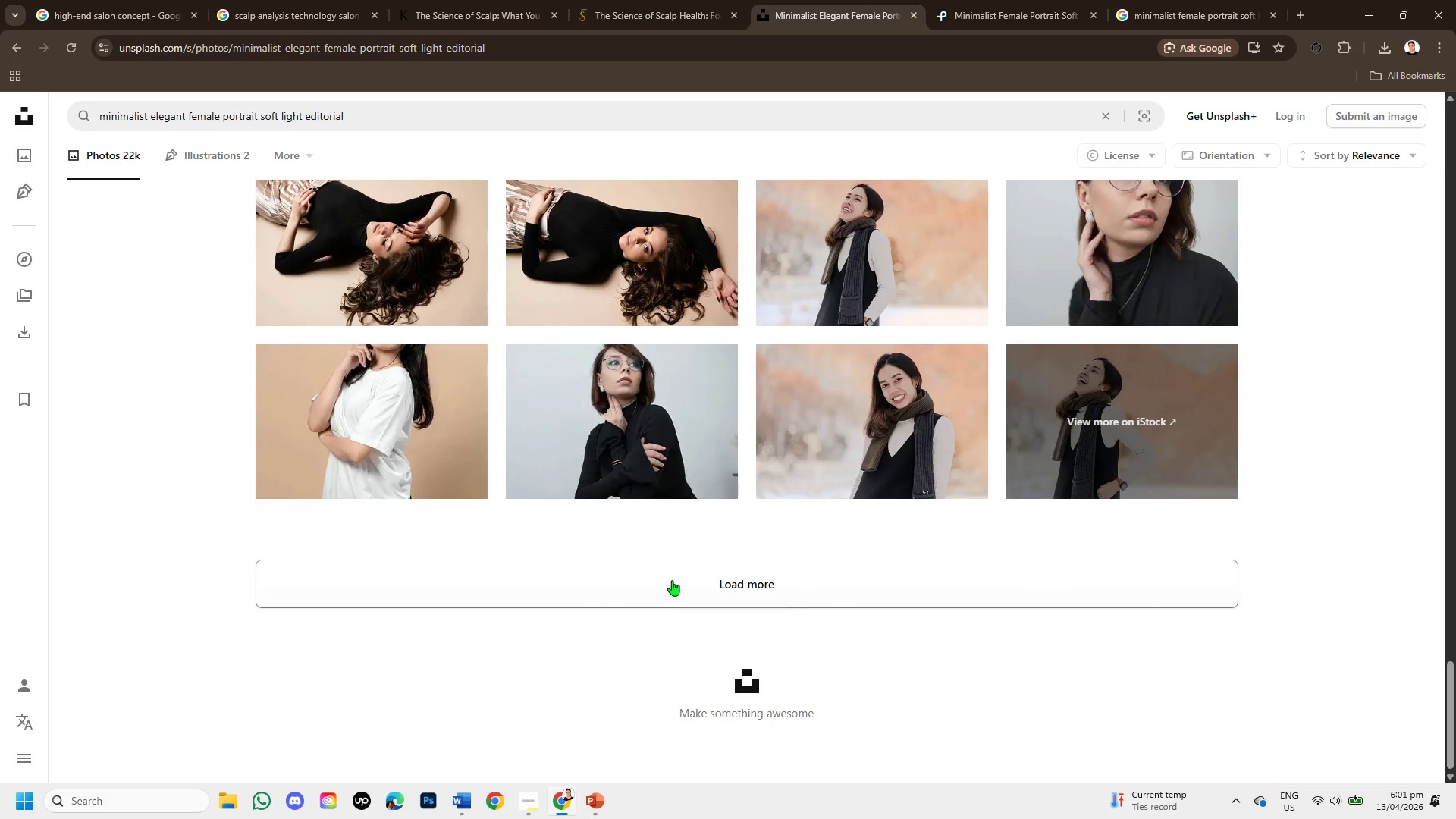 
left_click([672, 580])
 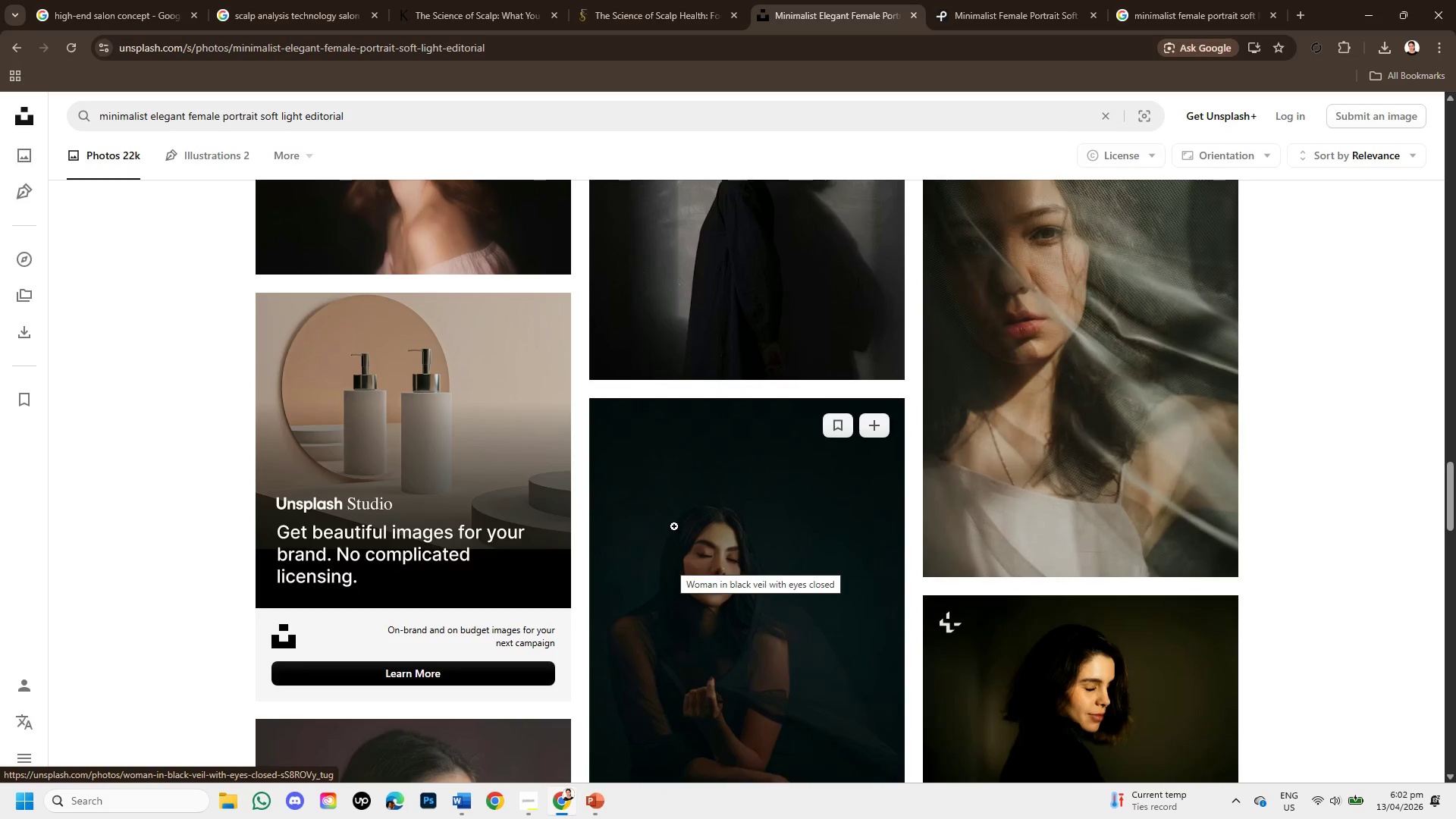 
scroll: coordinate [905, 454], scroll_direction: down, amount: 6.0
 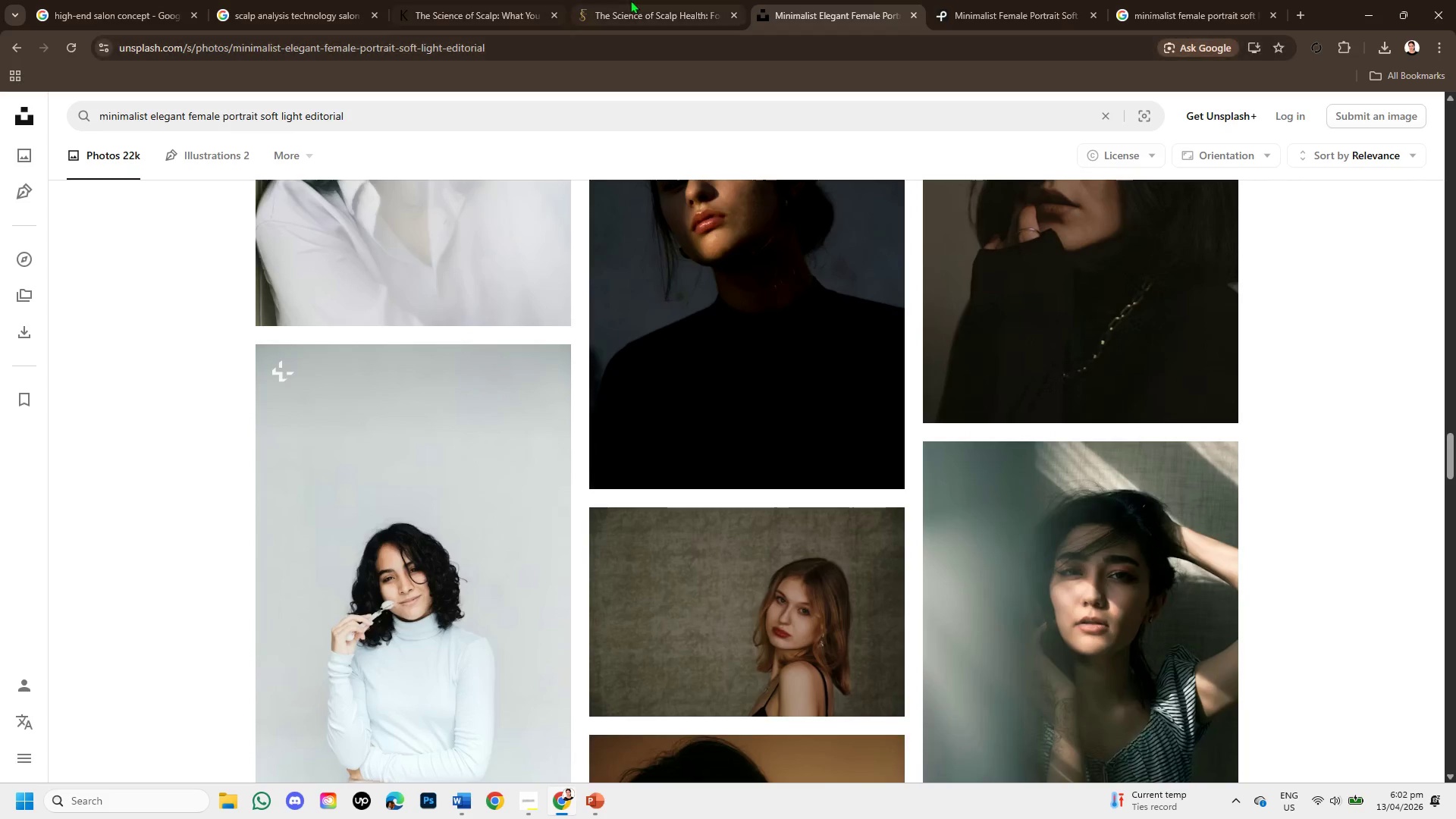 
left_click([998, 0])
 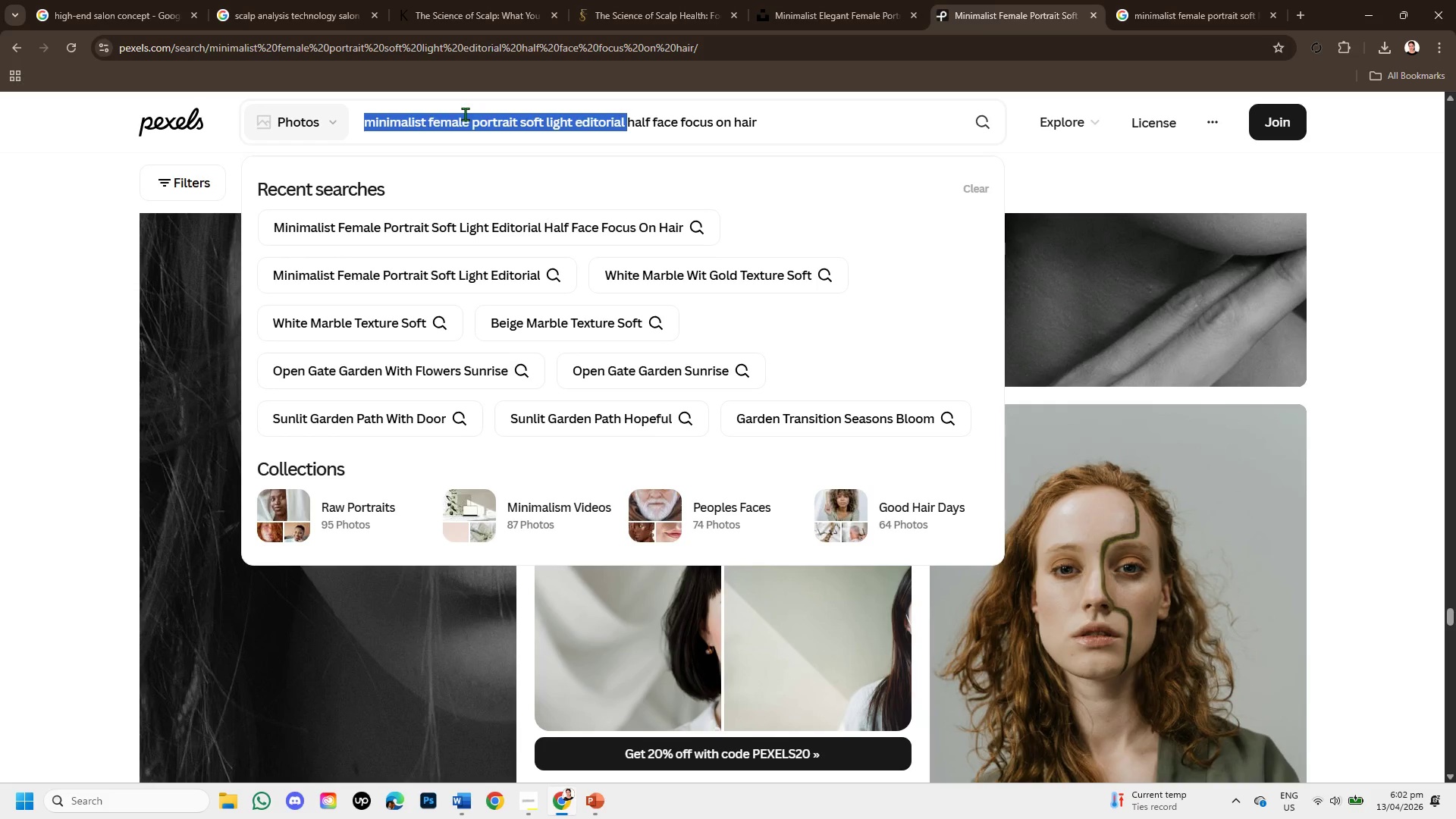 
left_click([465, 114])
 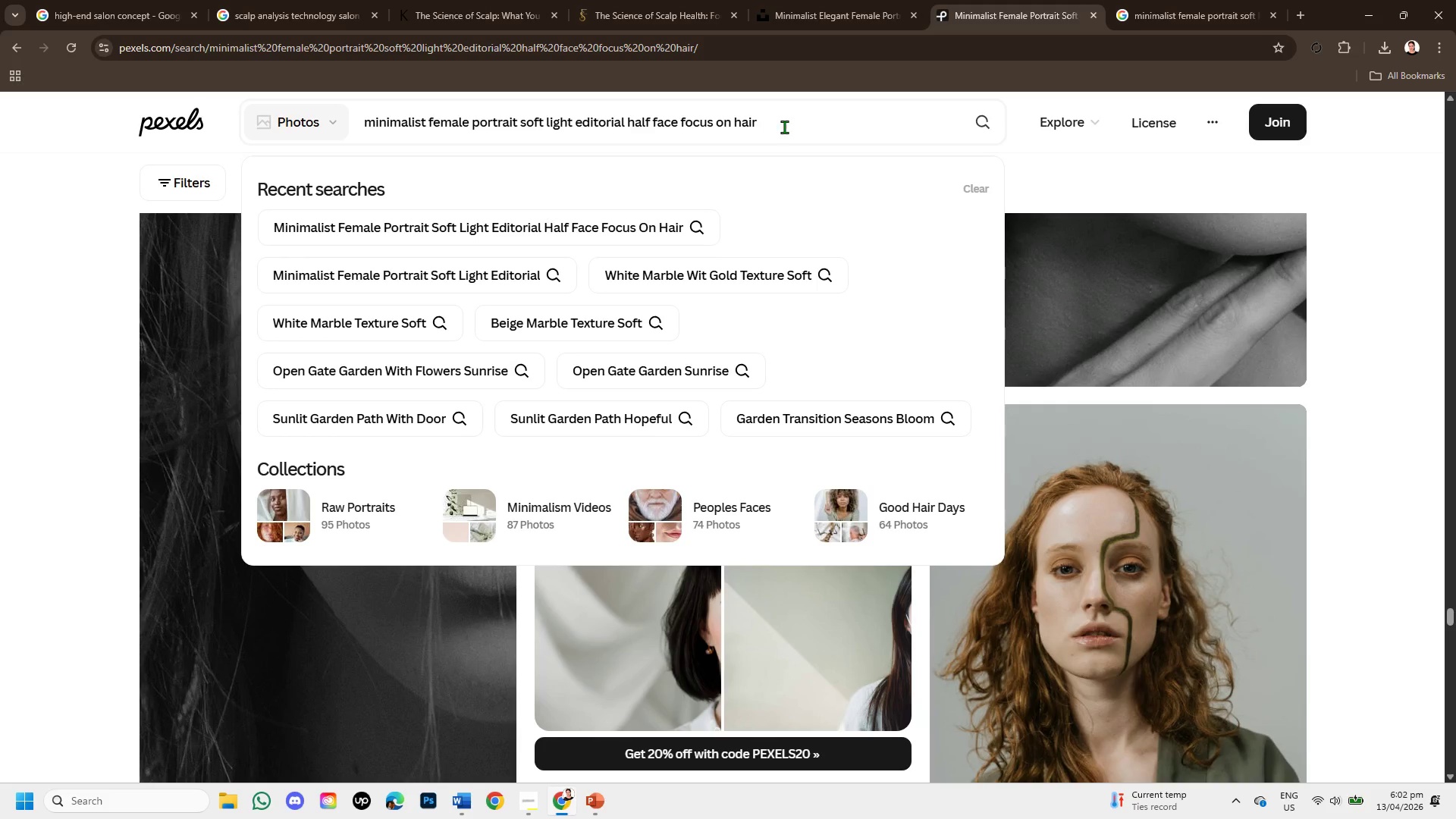 
left_click_drag(start_coordinate=[786, 127], to_coordinate=[625, 109])
 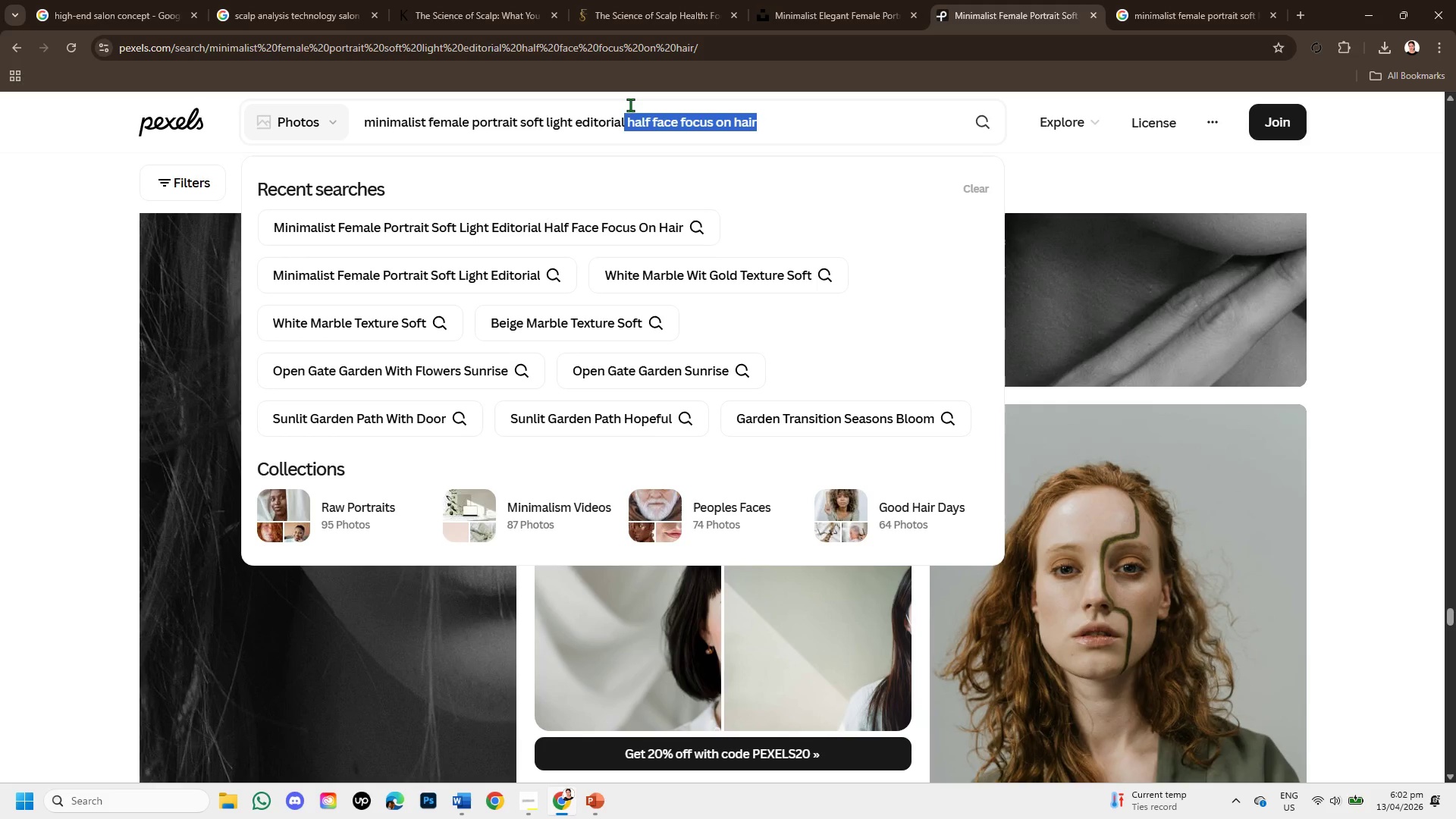 
key(Backspace)
 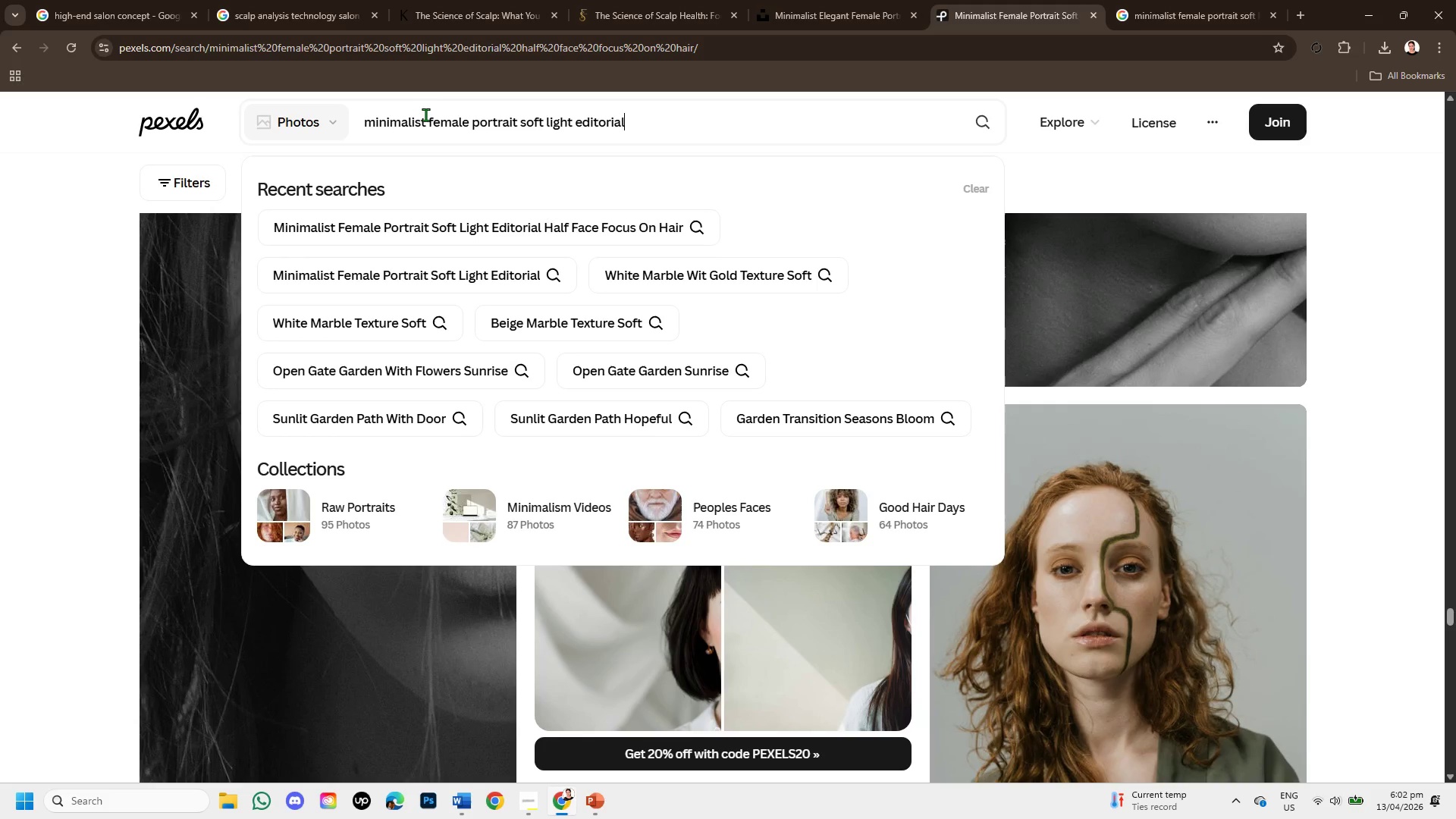 
left_click([430, 118])
 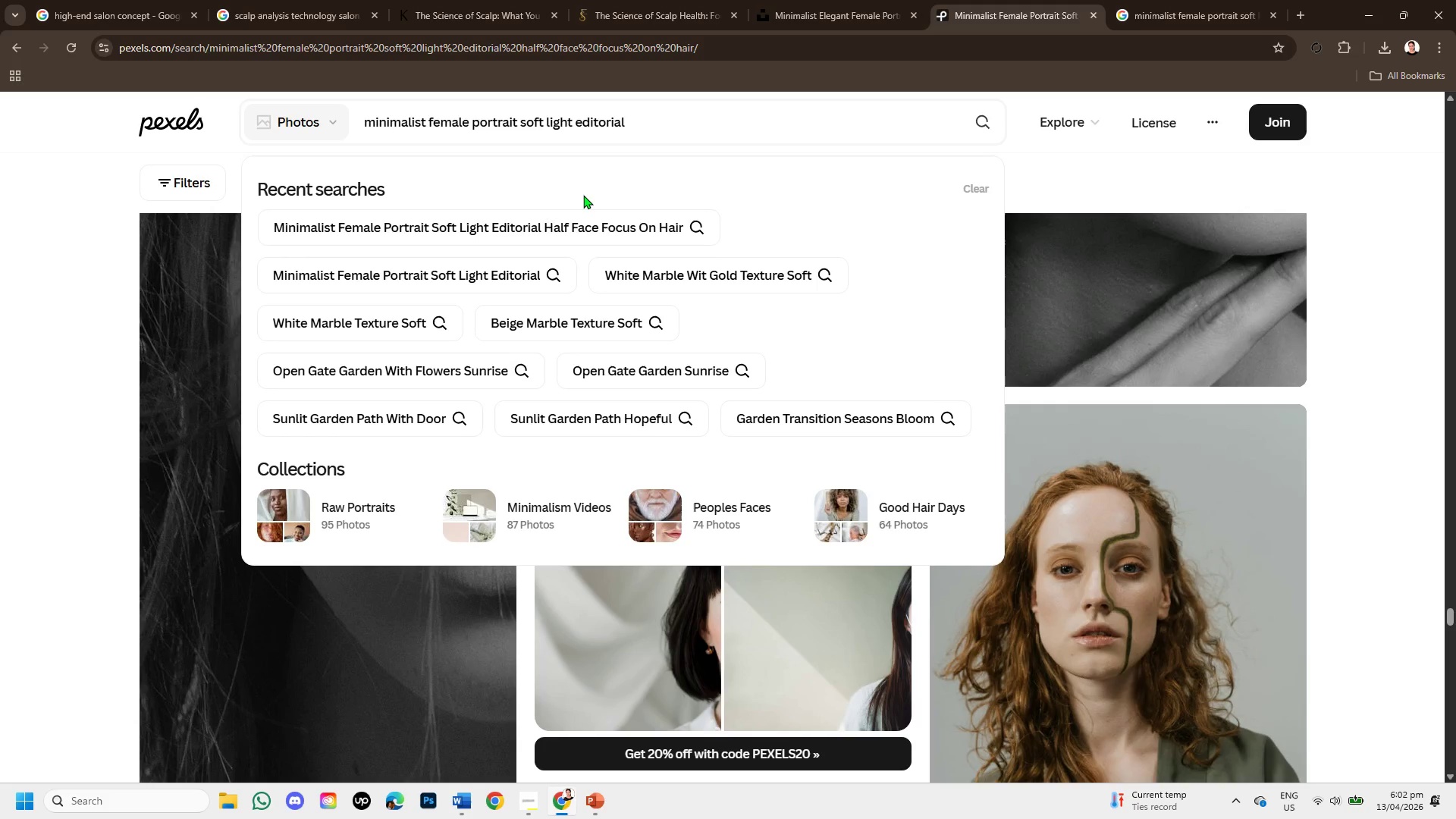 
type(elegant )
 